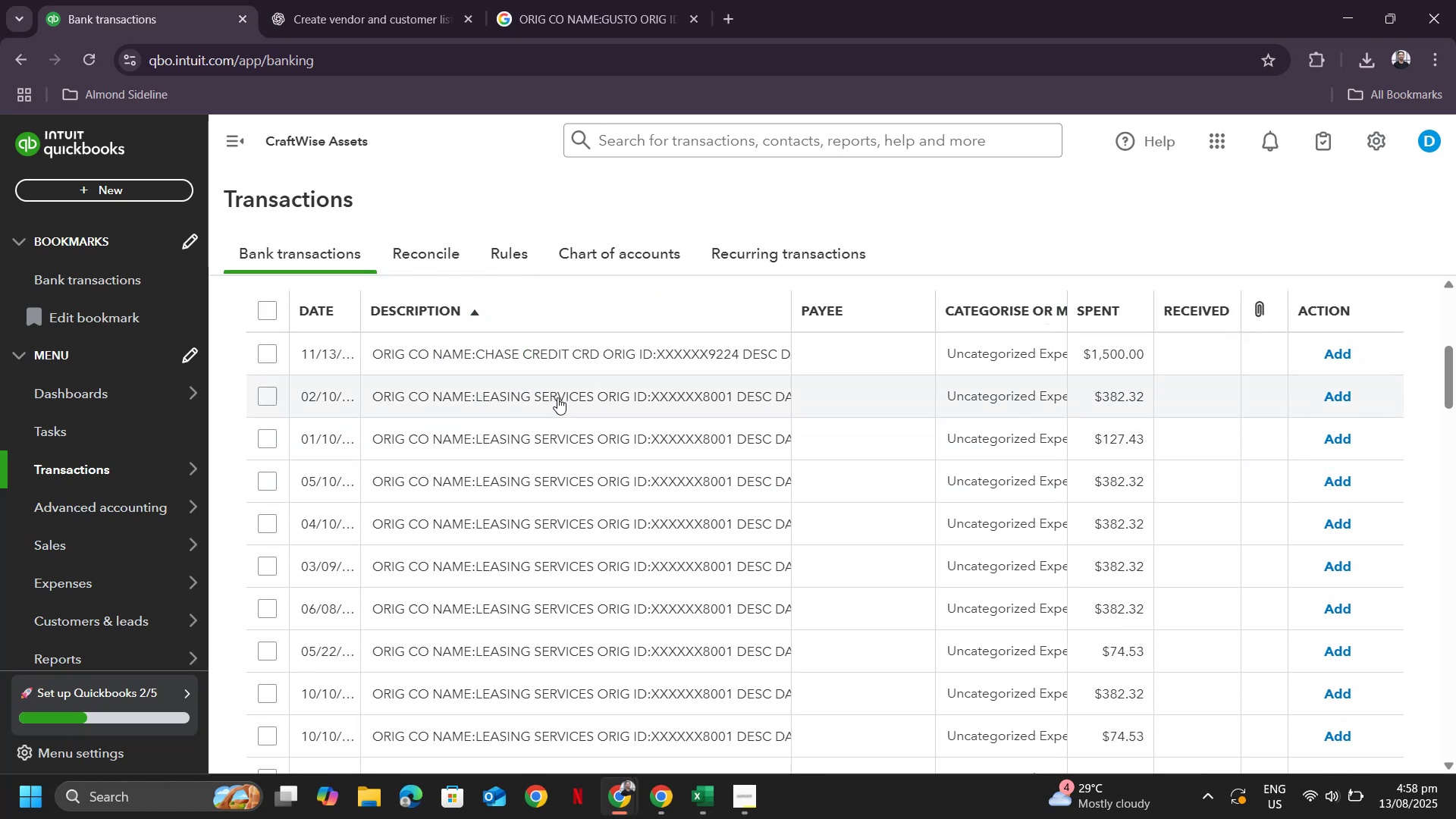 
left_click([557, 397])
 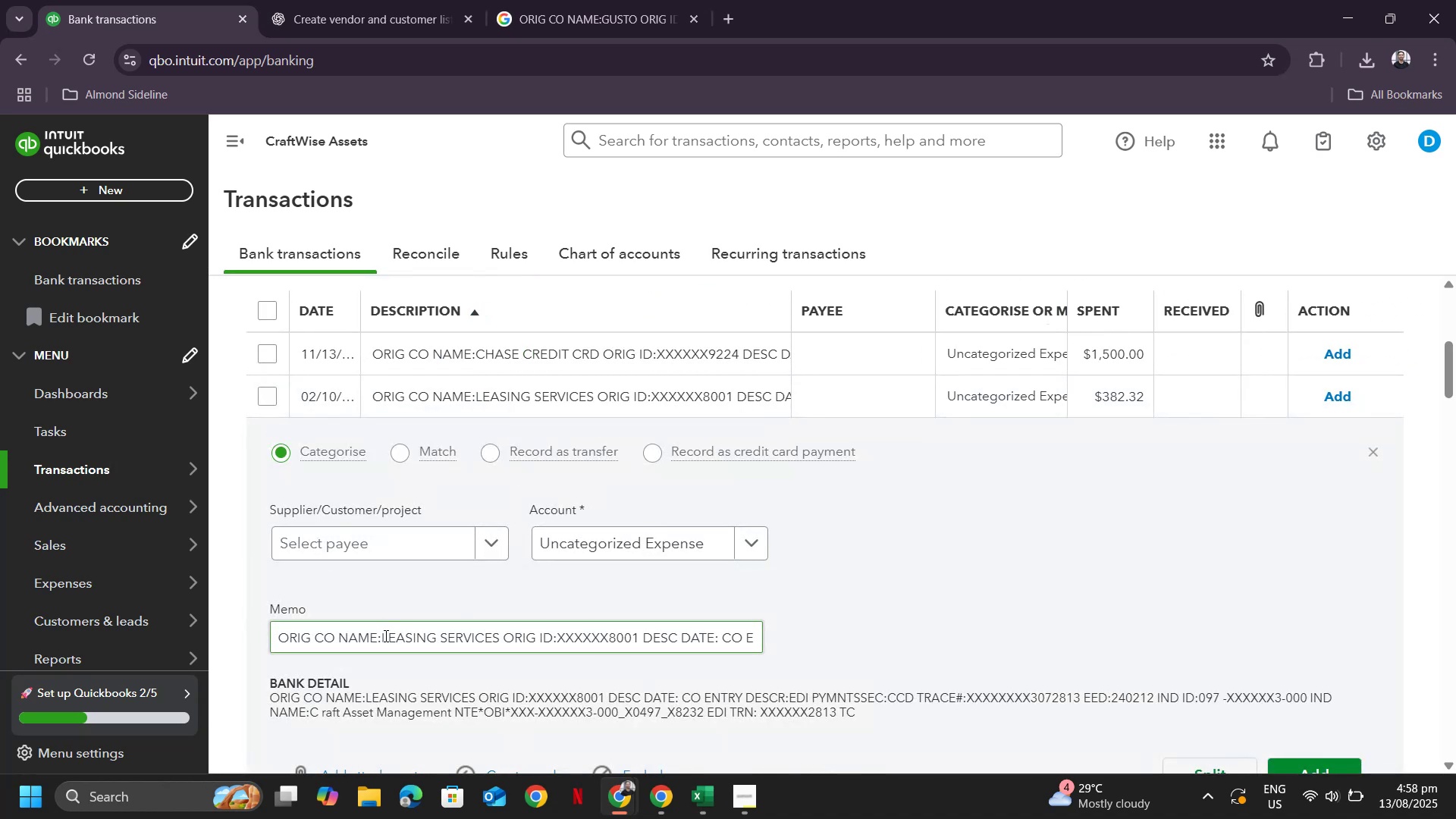 
left_click_drag(start_coordinate=[382, 642], to_coordinate=[502, 650])
 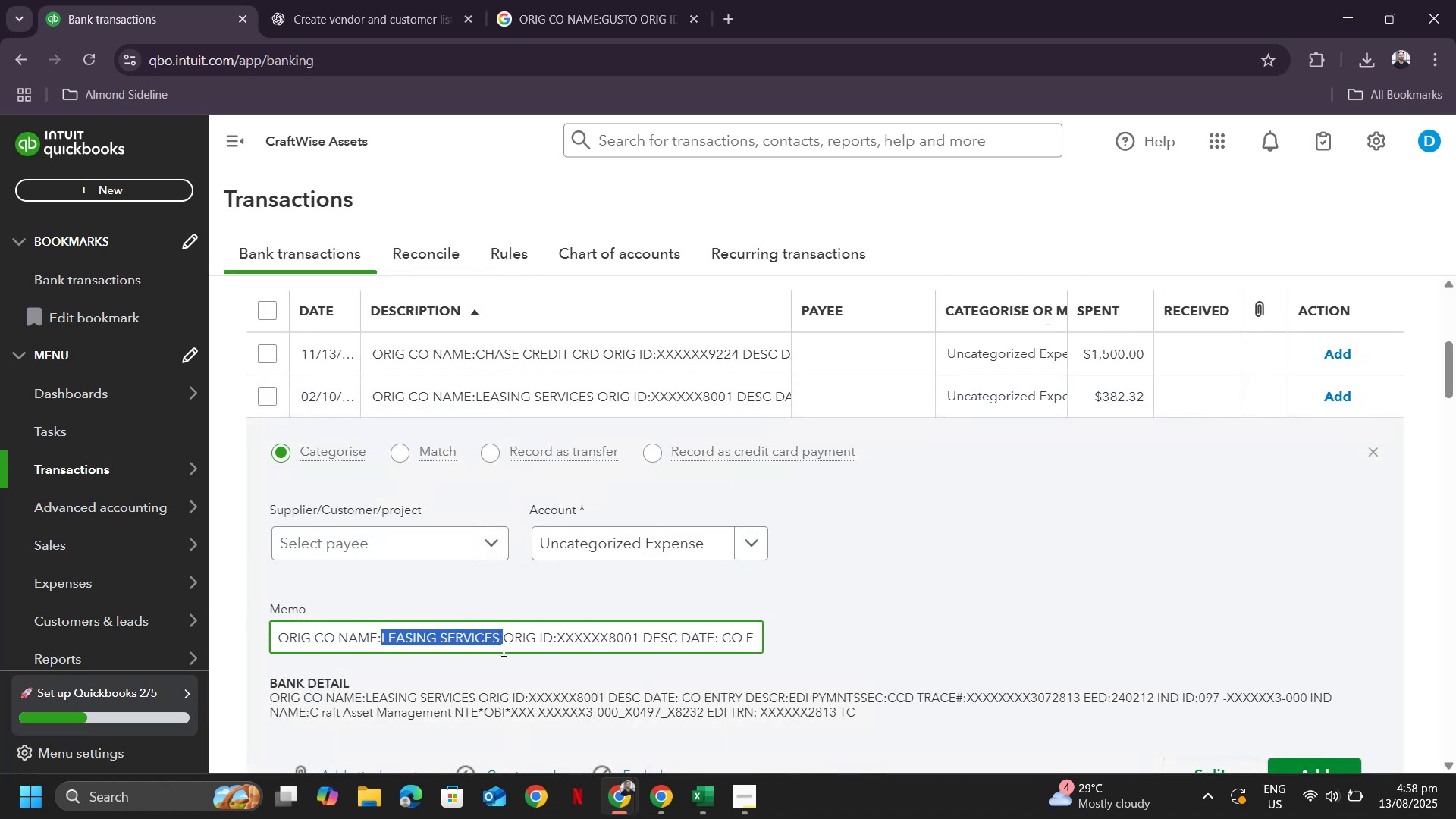 
key(Control+C)
 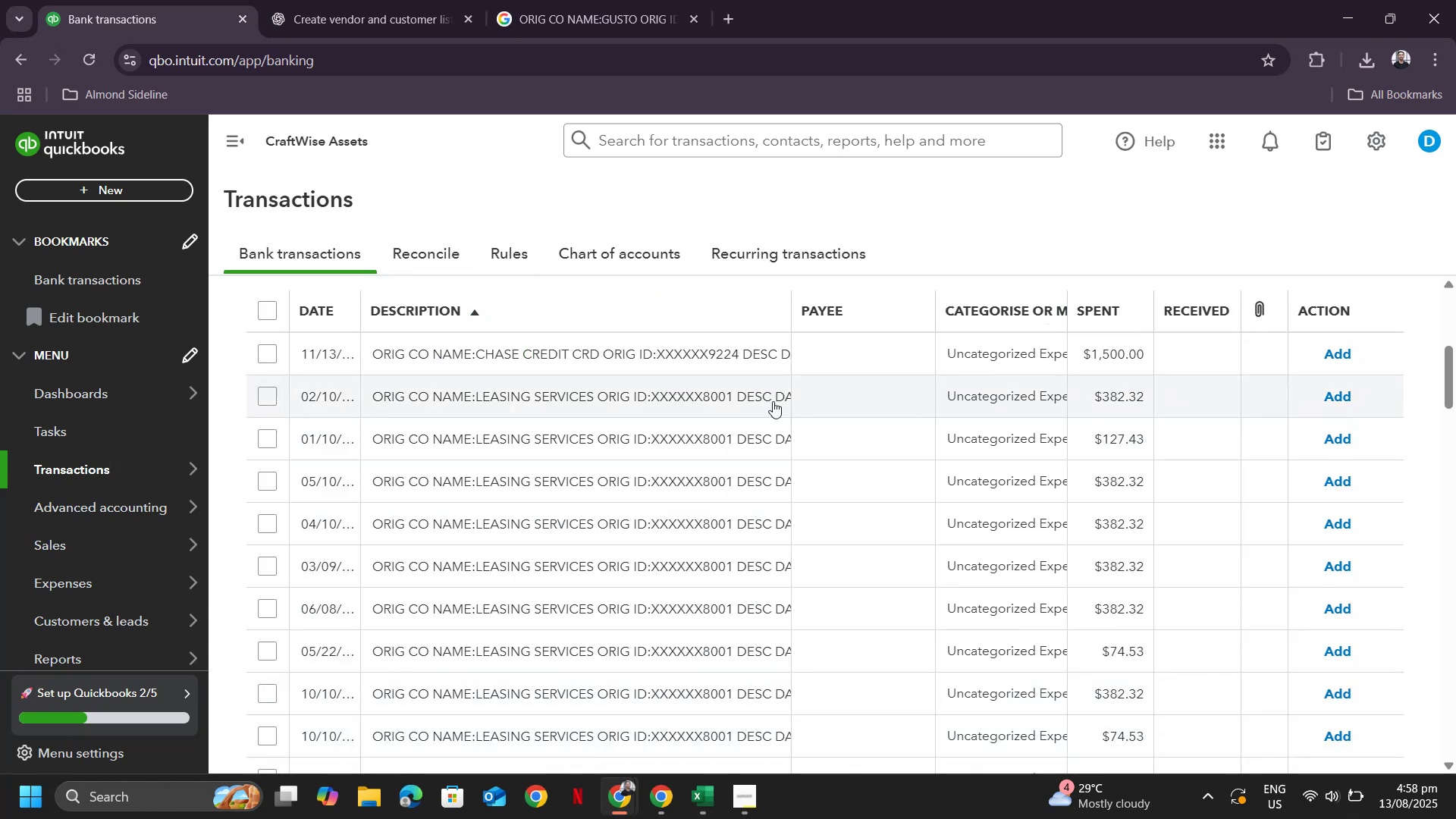 
scroll: coordinate [795, 334], scroll_direction: up, amount: 3.0
 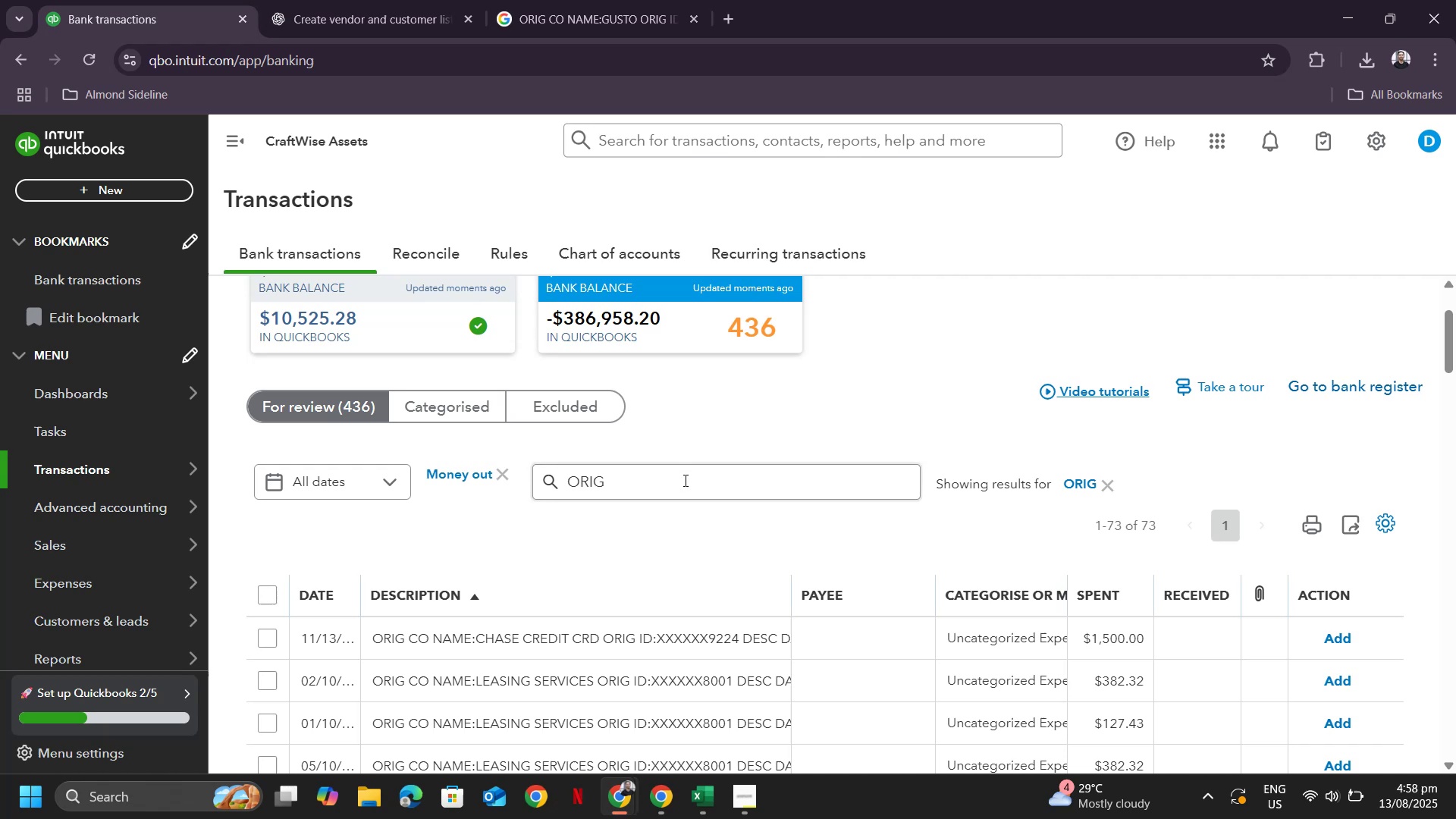 
left_click_drag(start_coordinate=[664, 488], to_coordinate=[664, 484])
 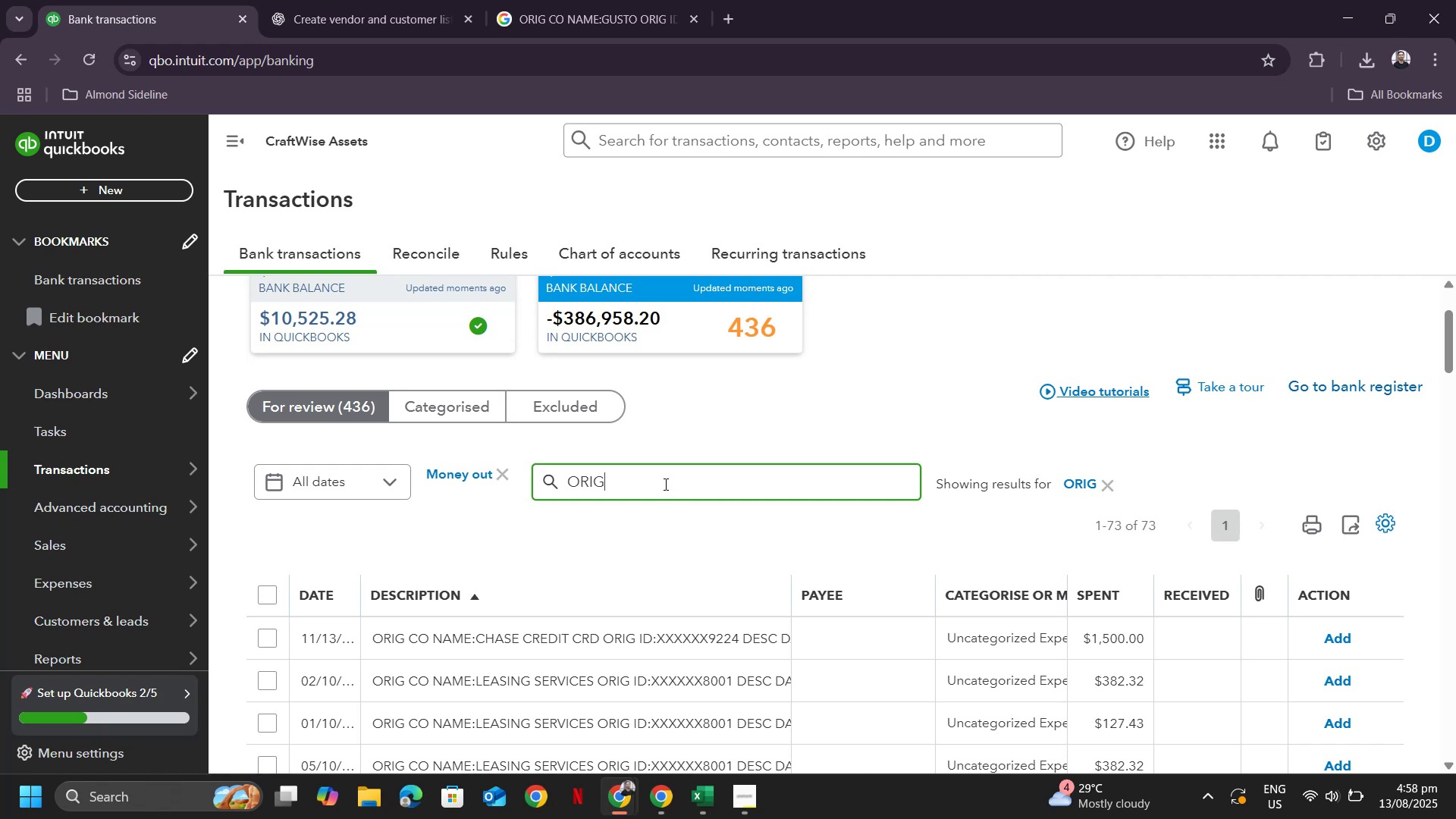 
key(Control+A)
 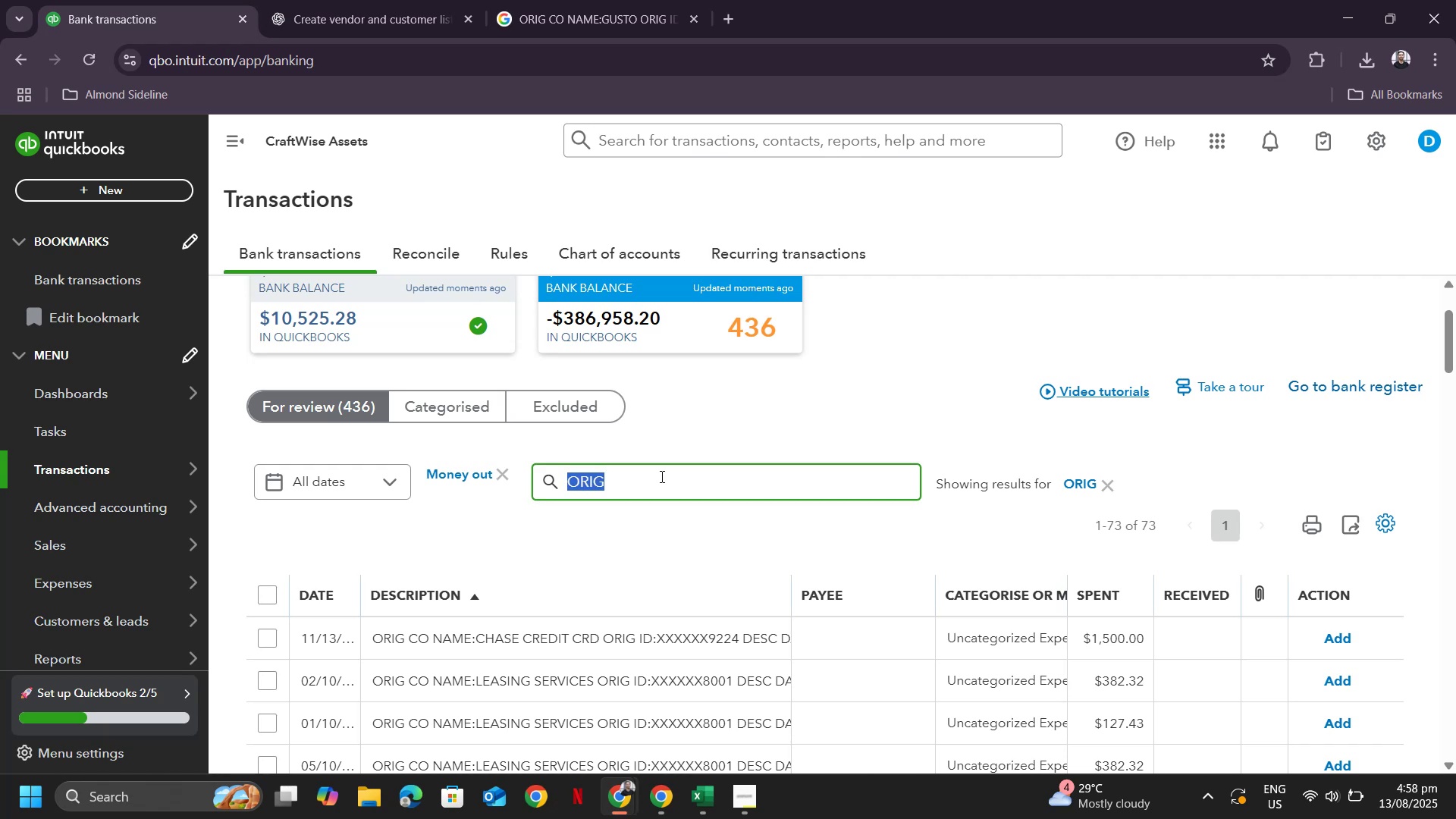 
key(Control+V)
 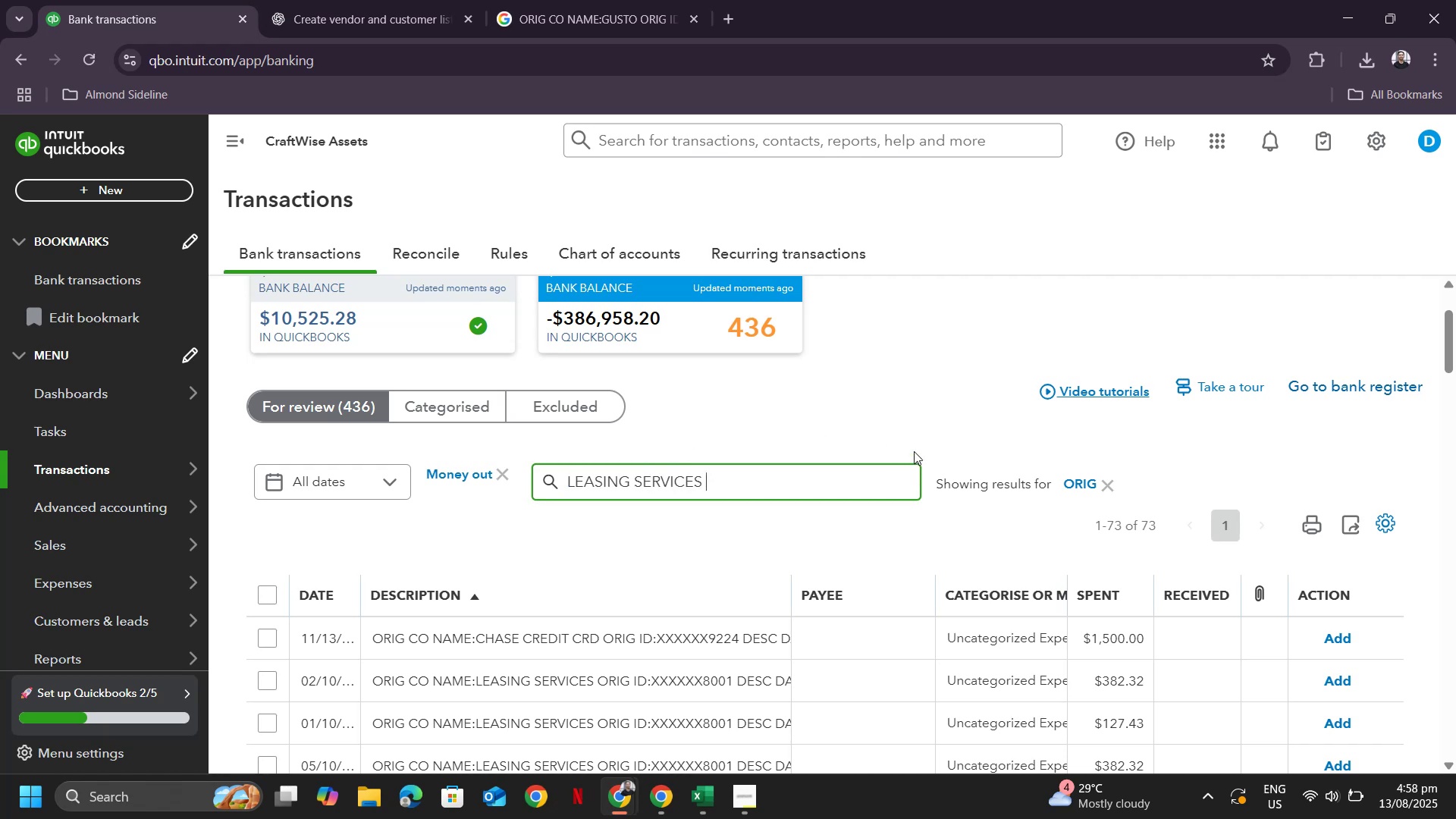 
key(Backspace)
 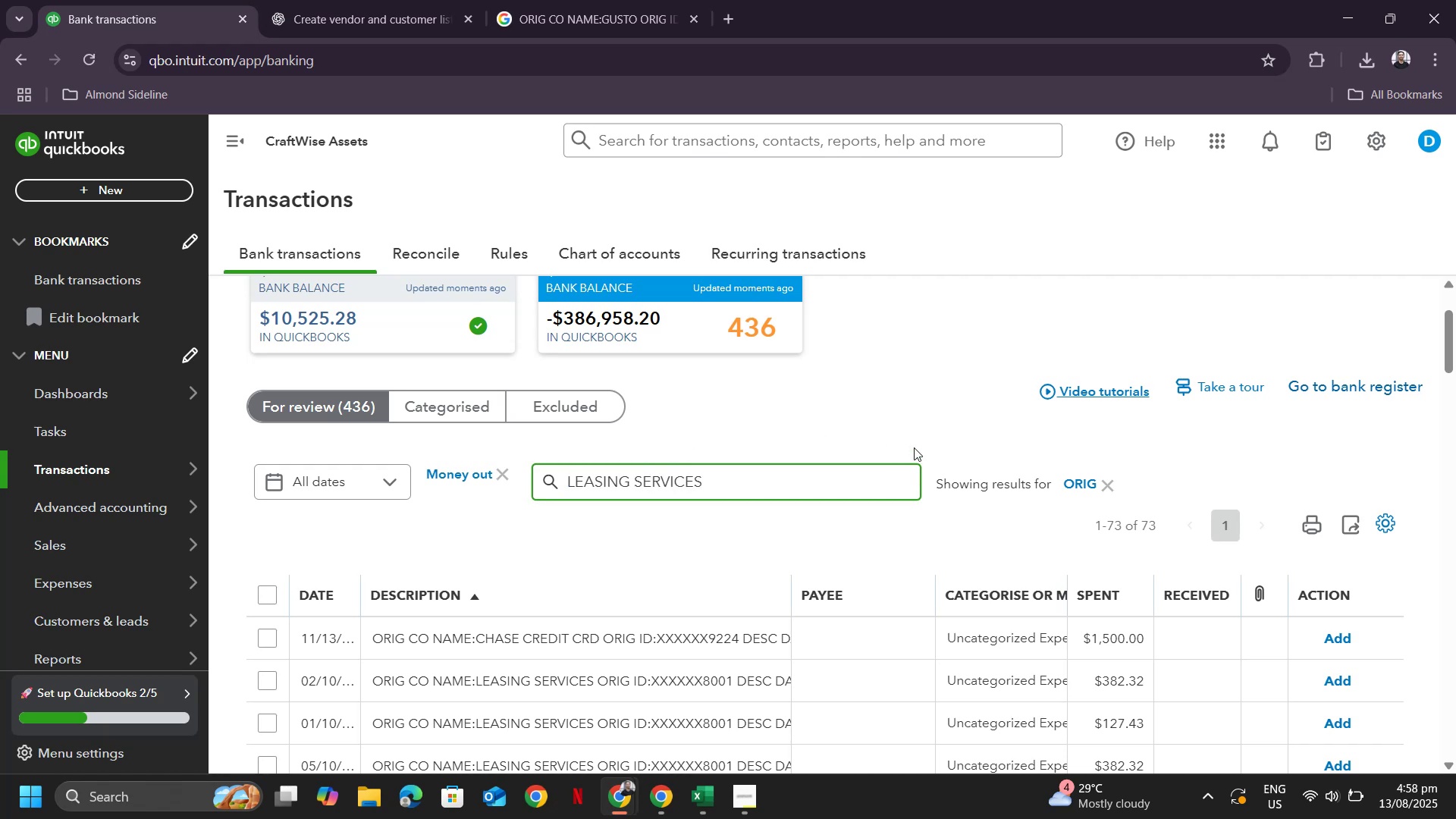 
key(Enter)
 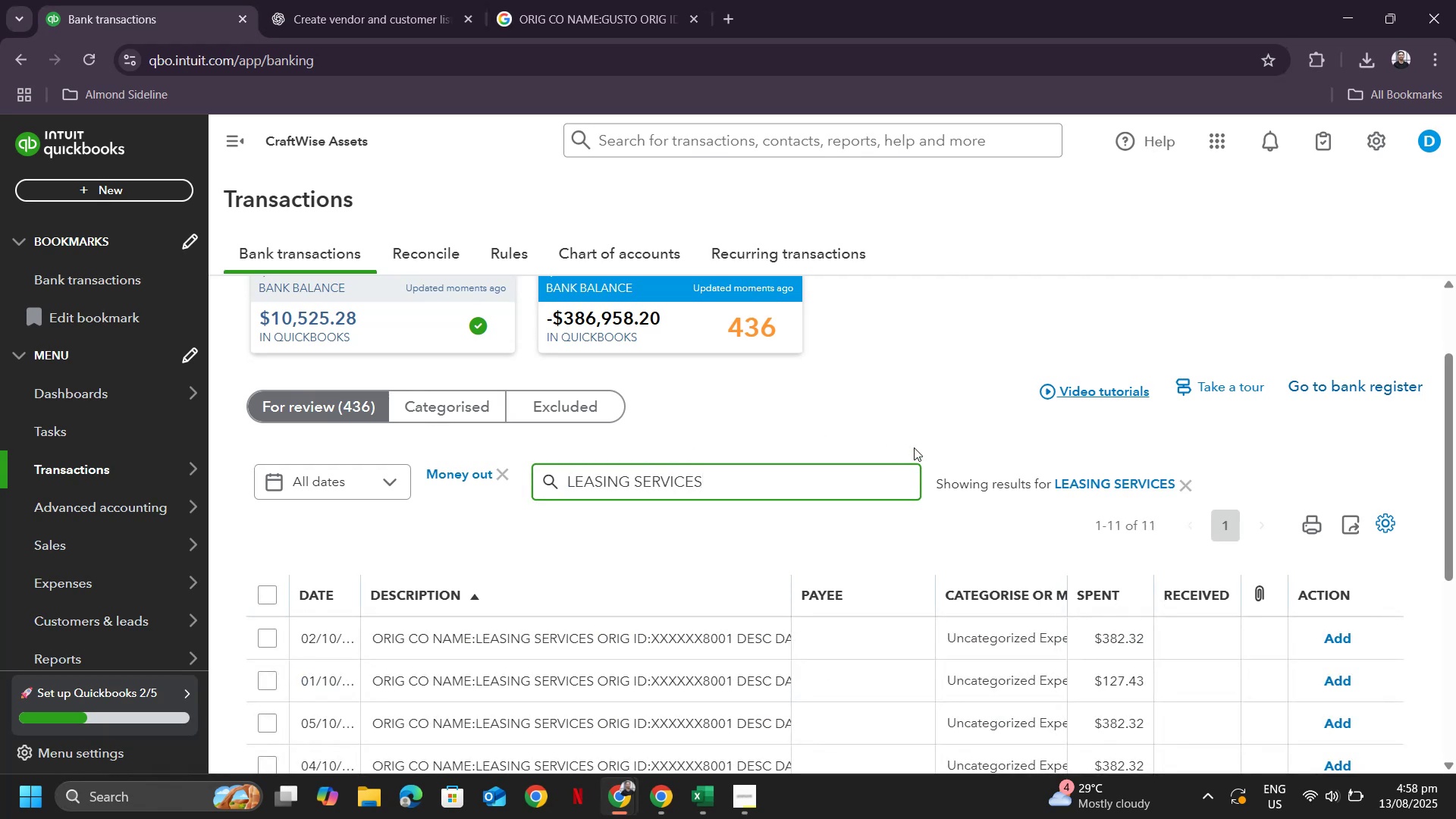 
scroll: coordinate [708, 515], scroll_direction: down, amount: 6.0
 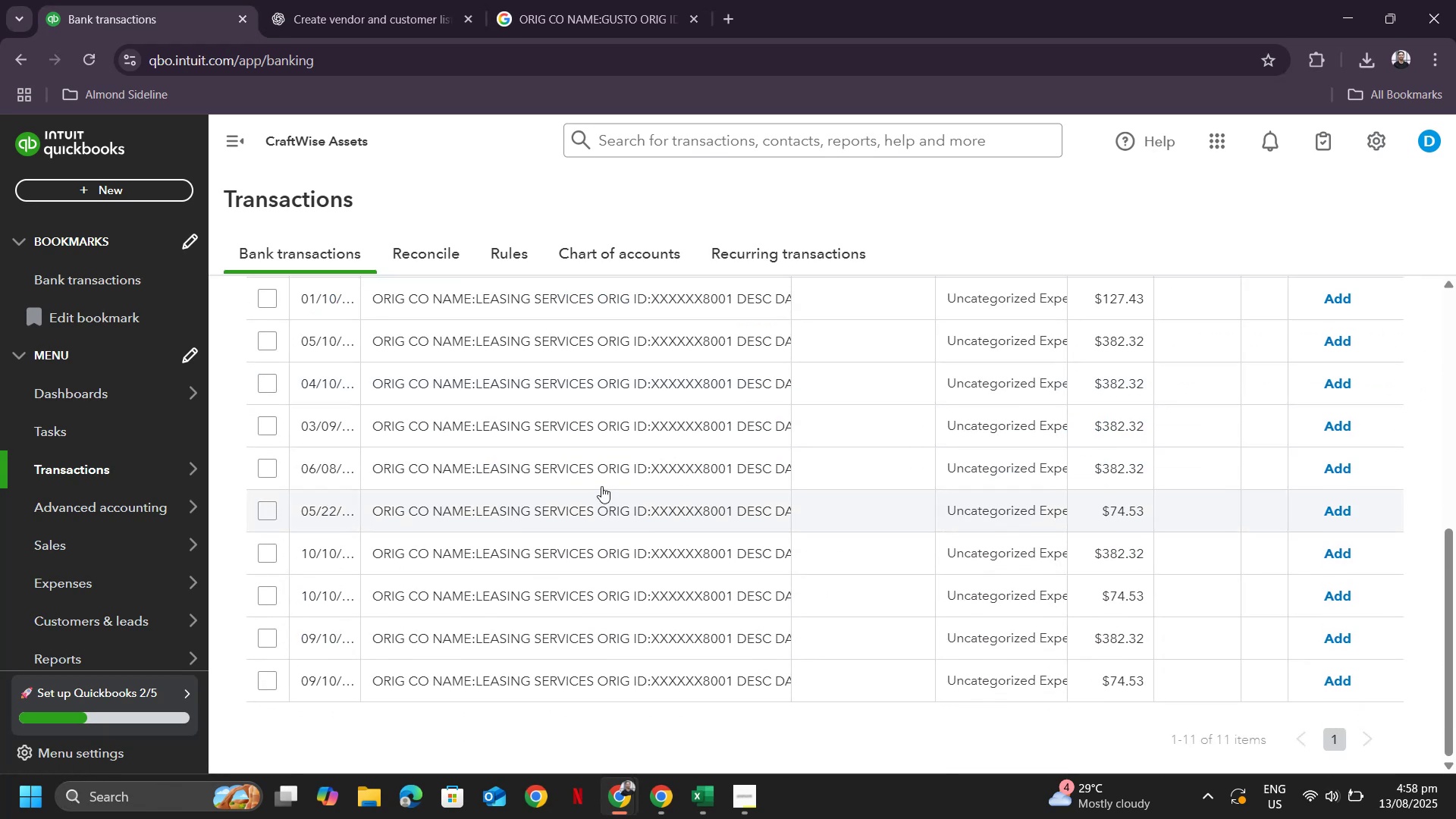 
scroll: coordinate [367, 490], scroll_direction: up, amount: 3.0
 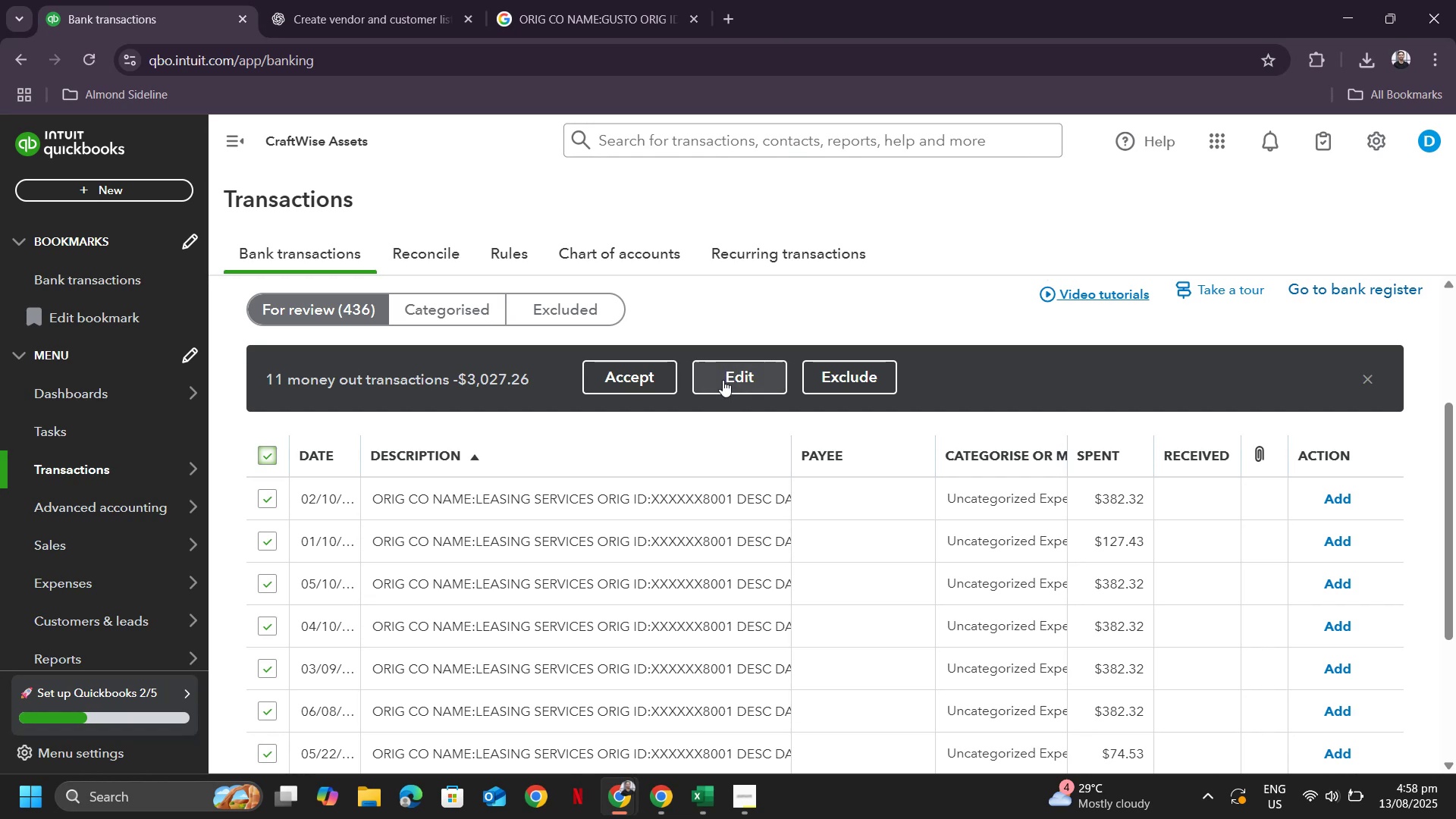 
wait(6.81)
 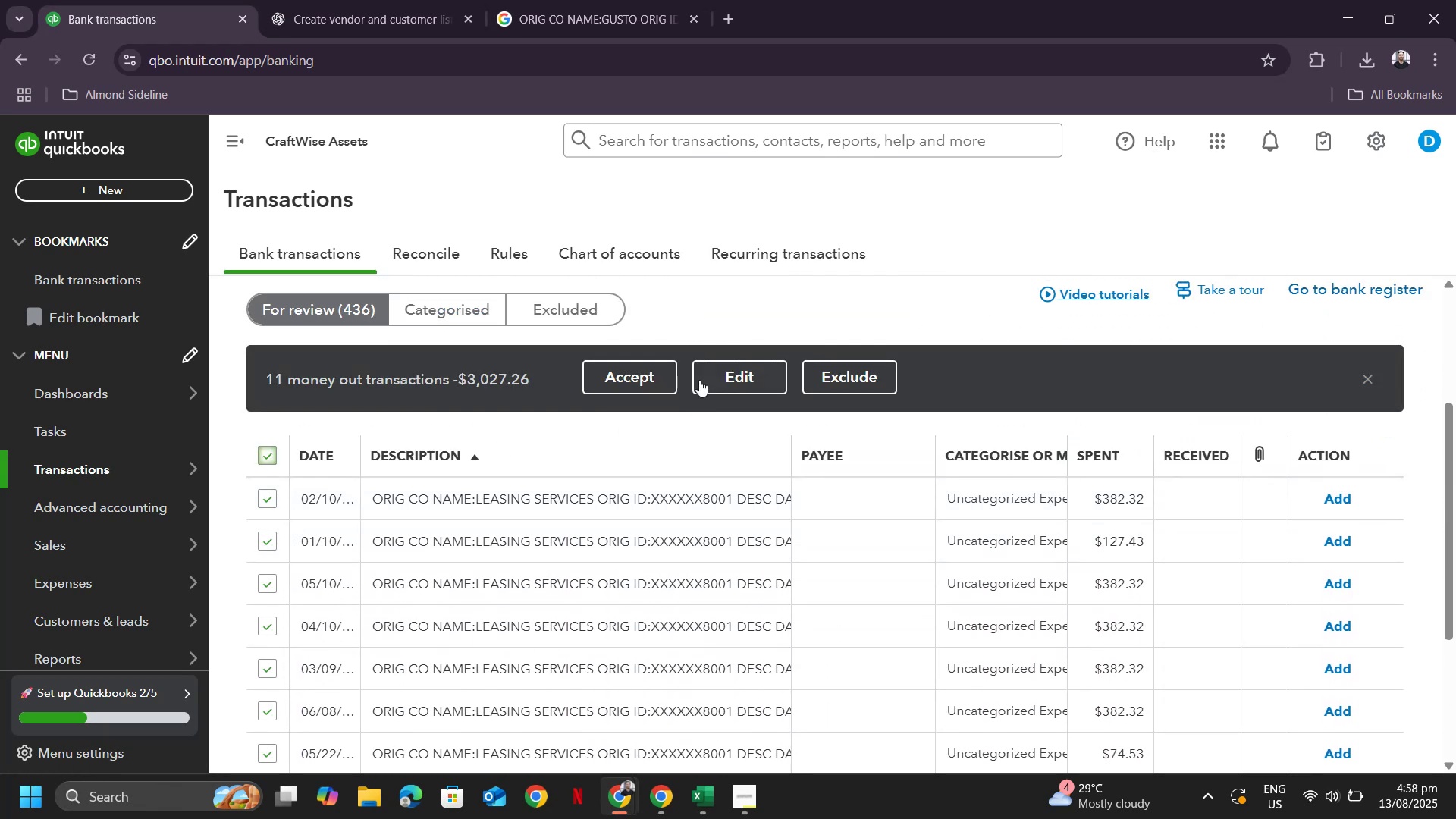 
left_click([723, 380])
 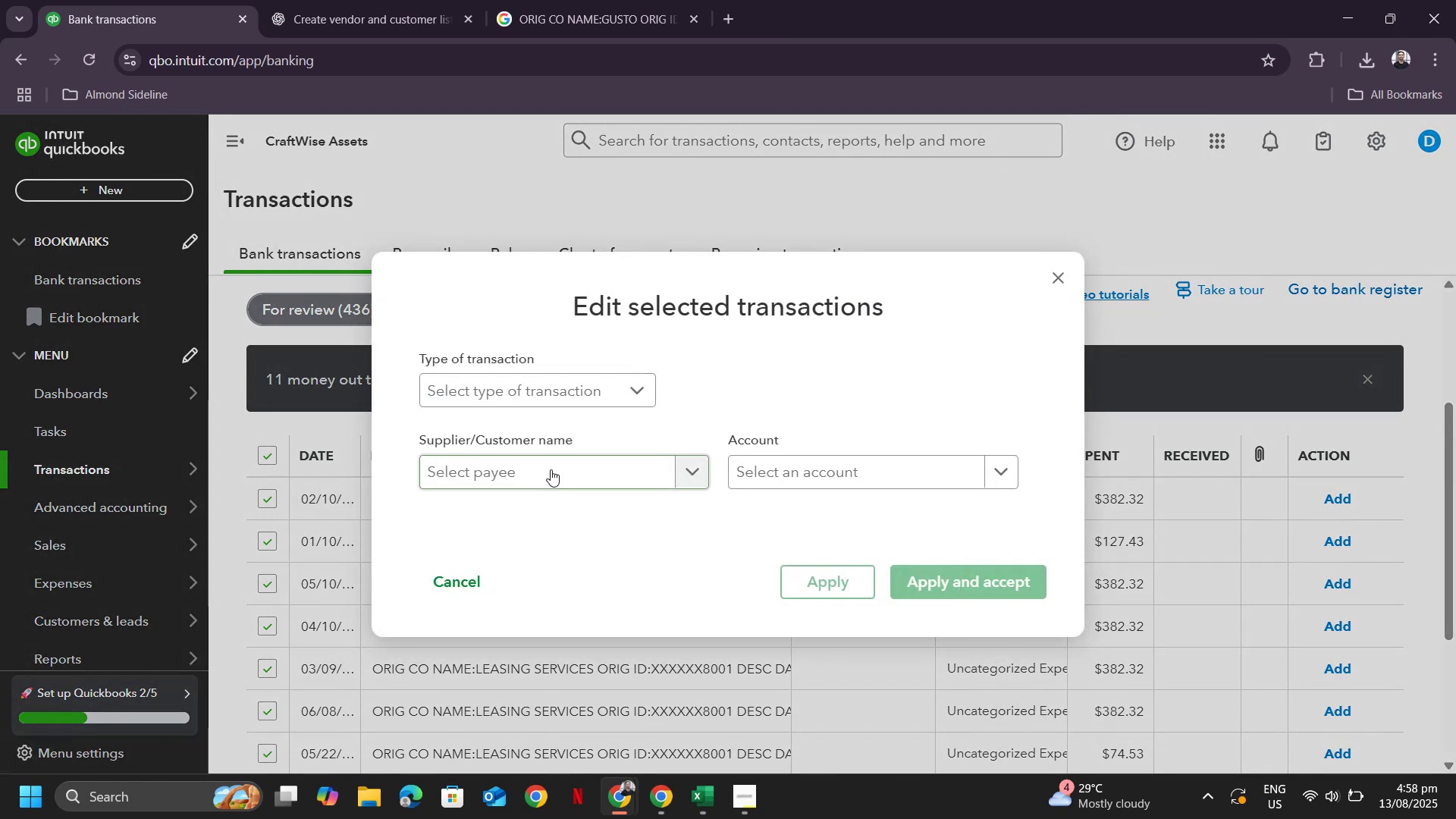 
left_click([551, 469])
 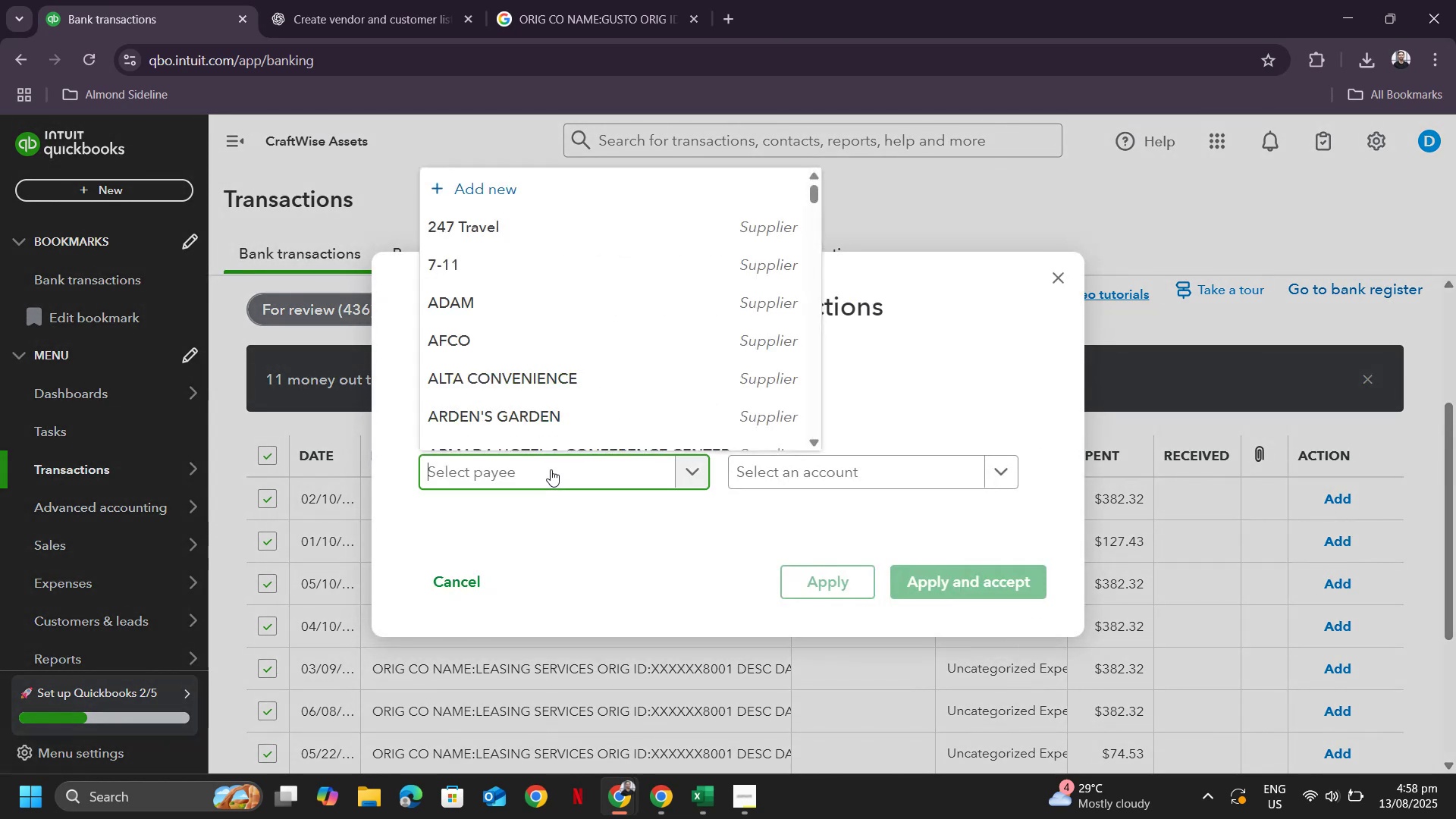 
key(Control+ControlLeft)
 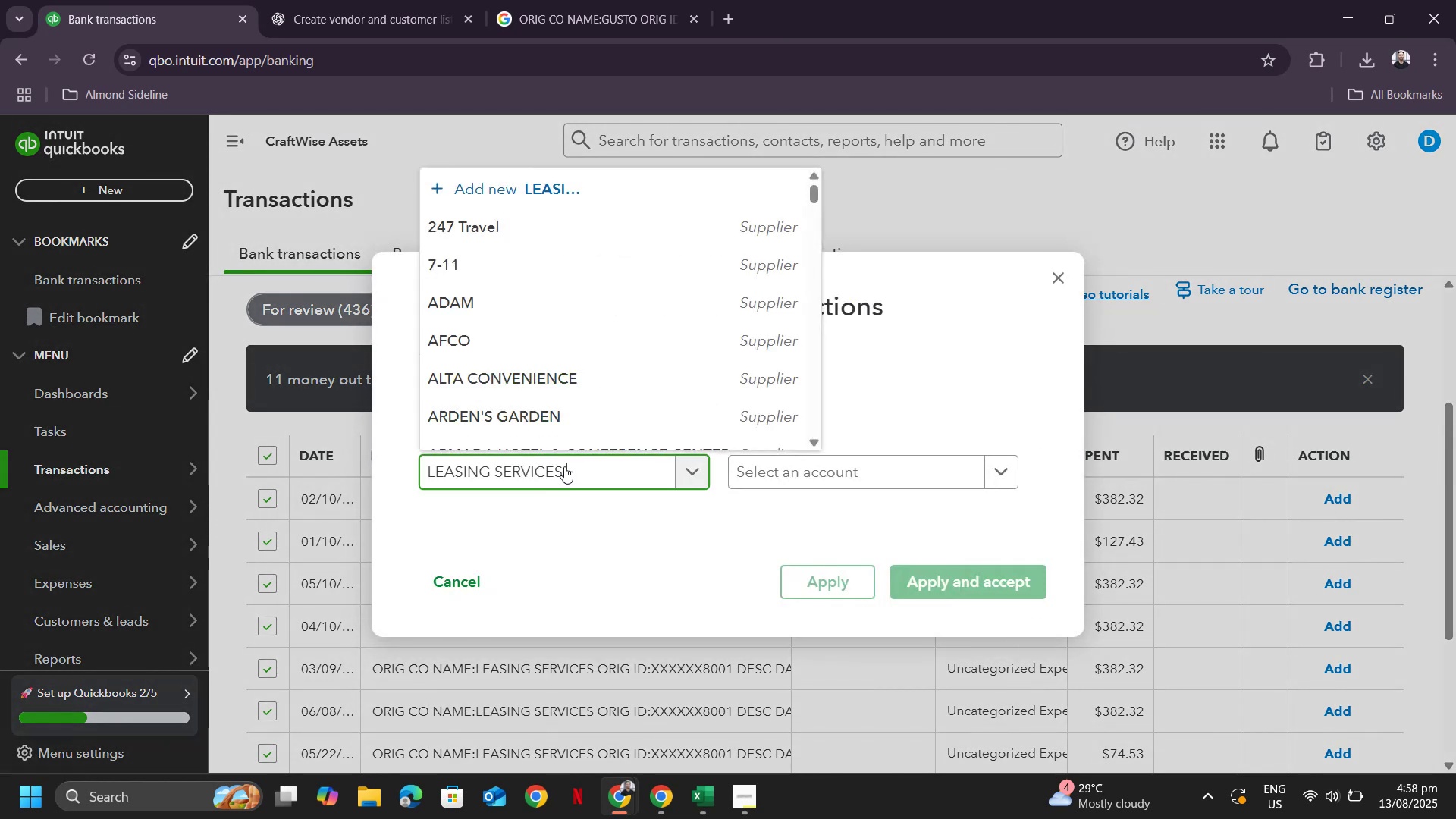 
key(Control+V)
 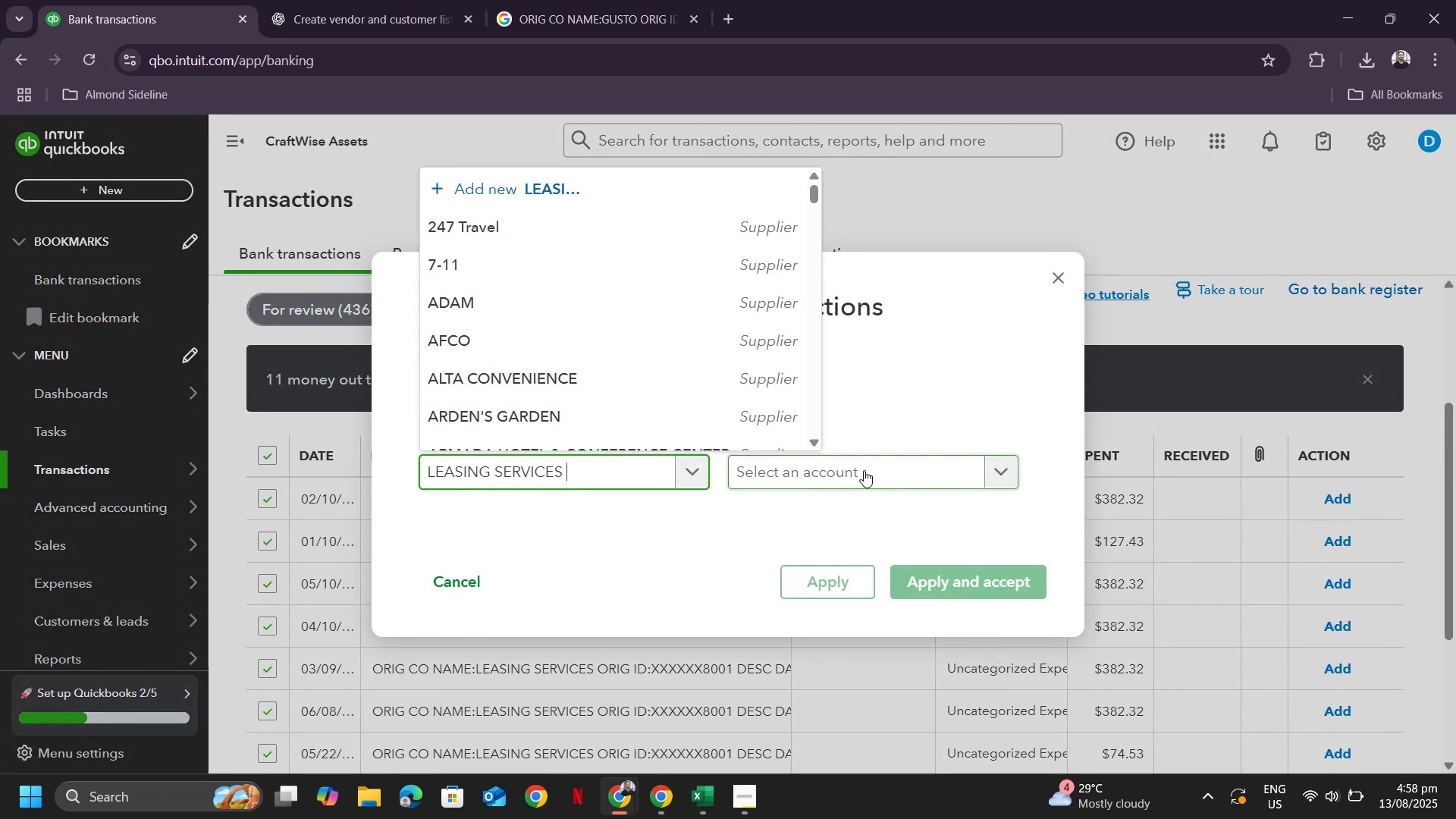 
key(Backspace)
 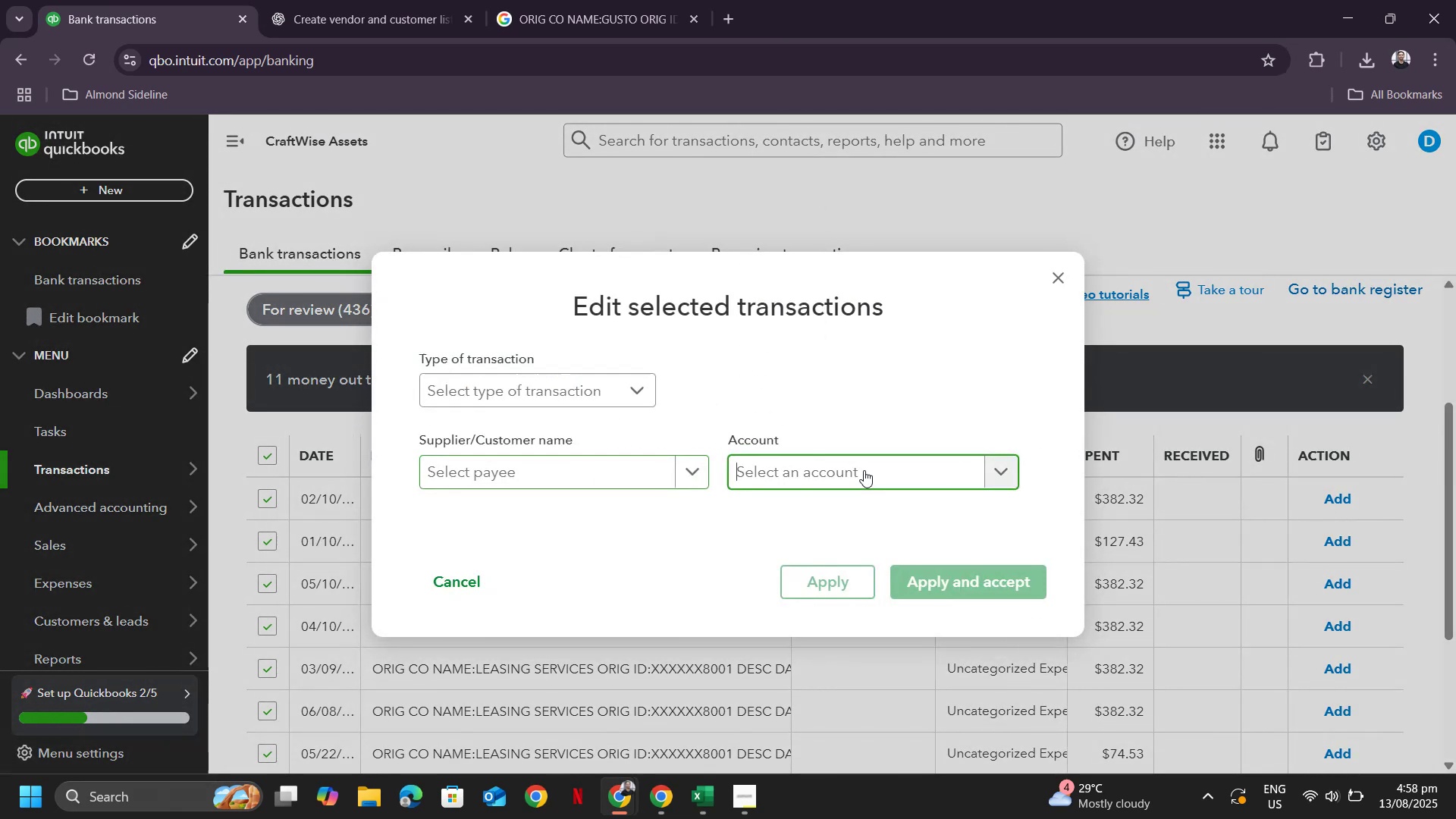 
left_click([864, 470])
 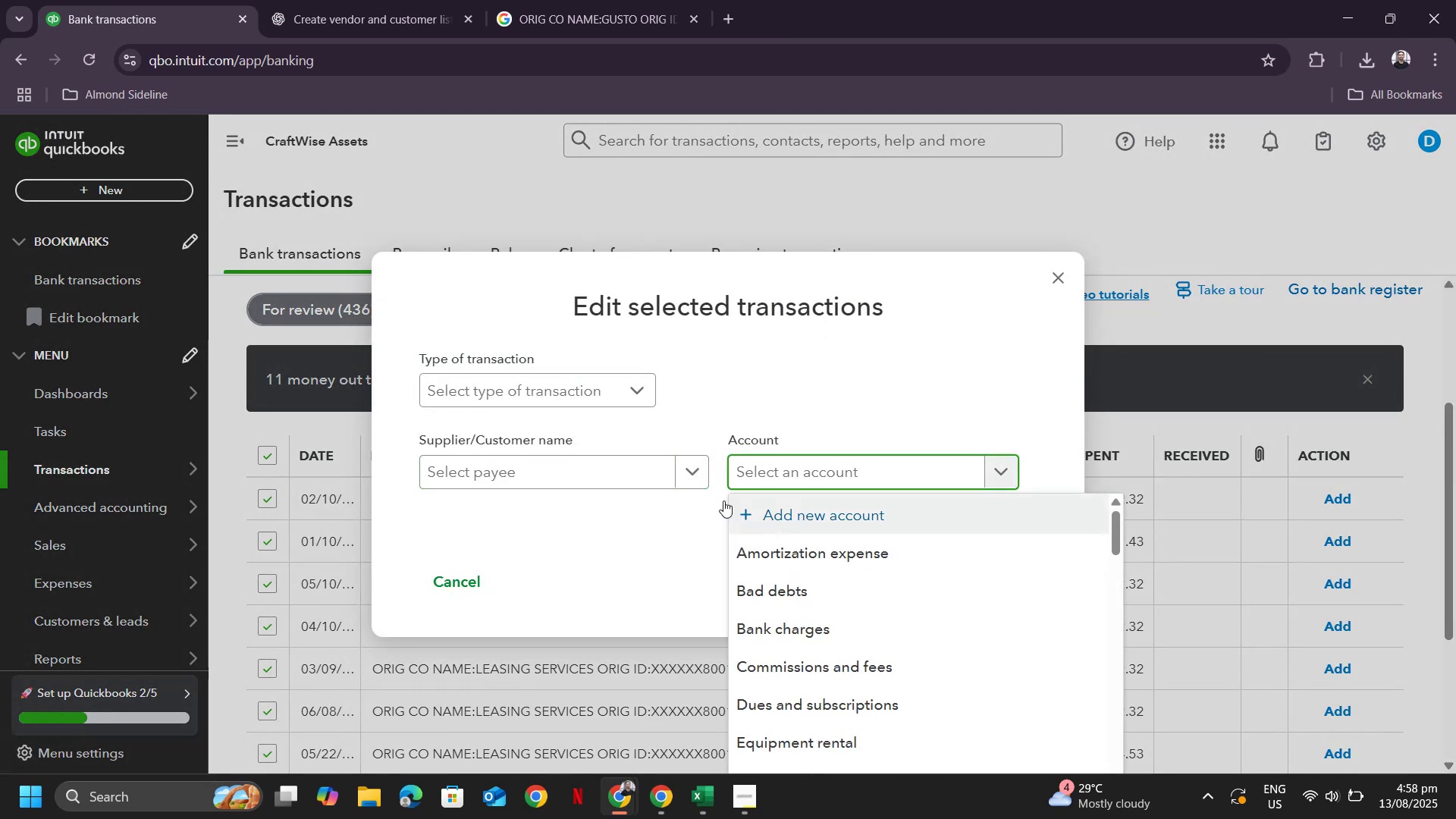 
left_click_drag(start_coordinate=[612, 492], to_coordinate=[613, 488])
 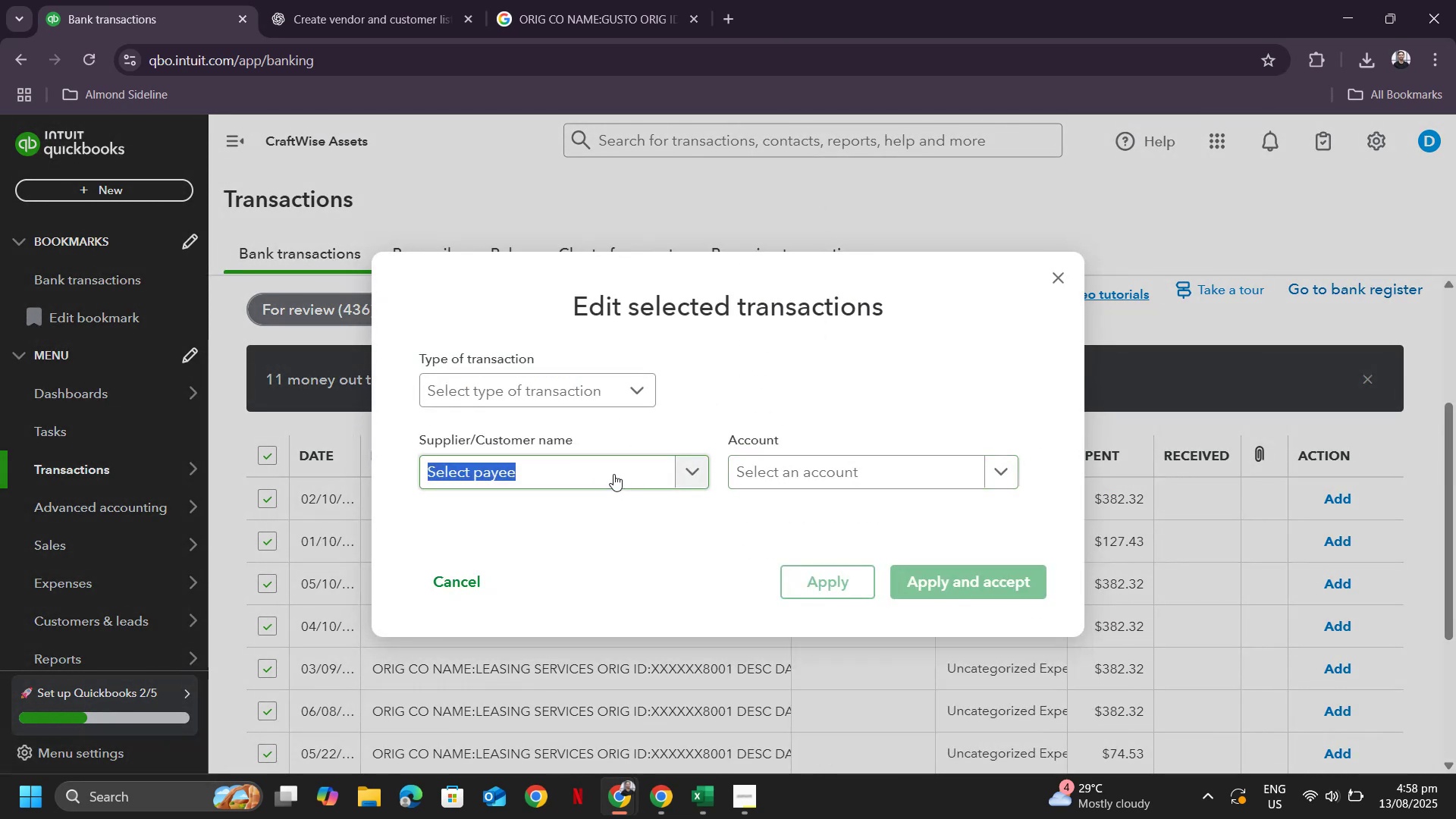 
key(Control+V)
 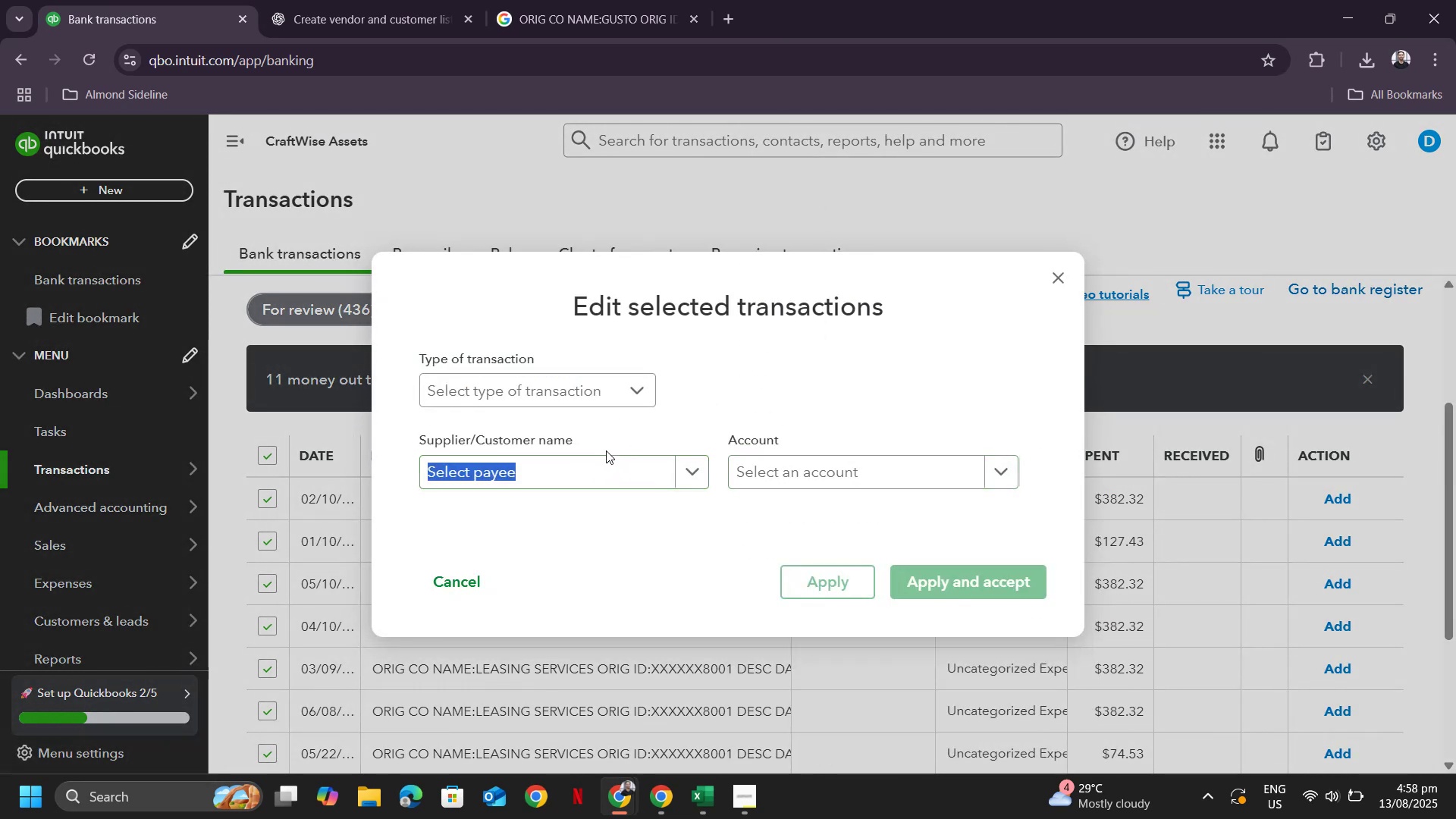 
key(Backspace)
 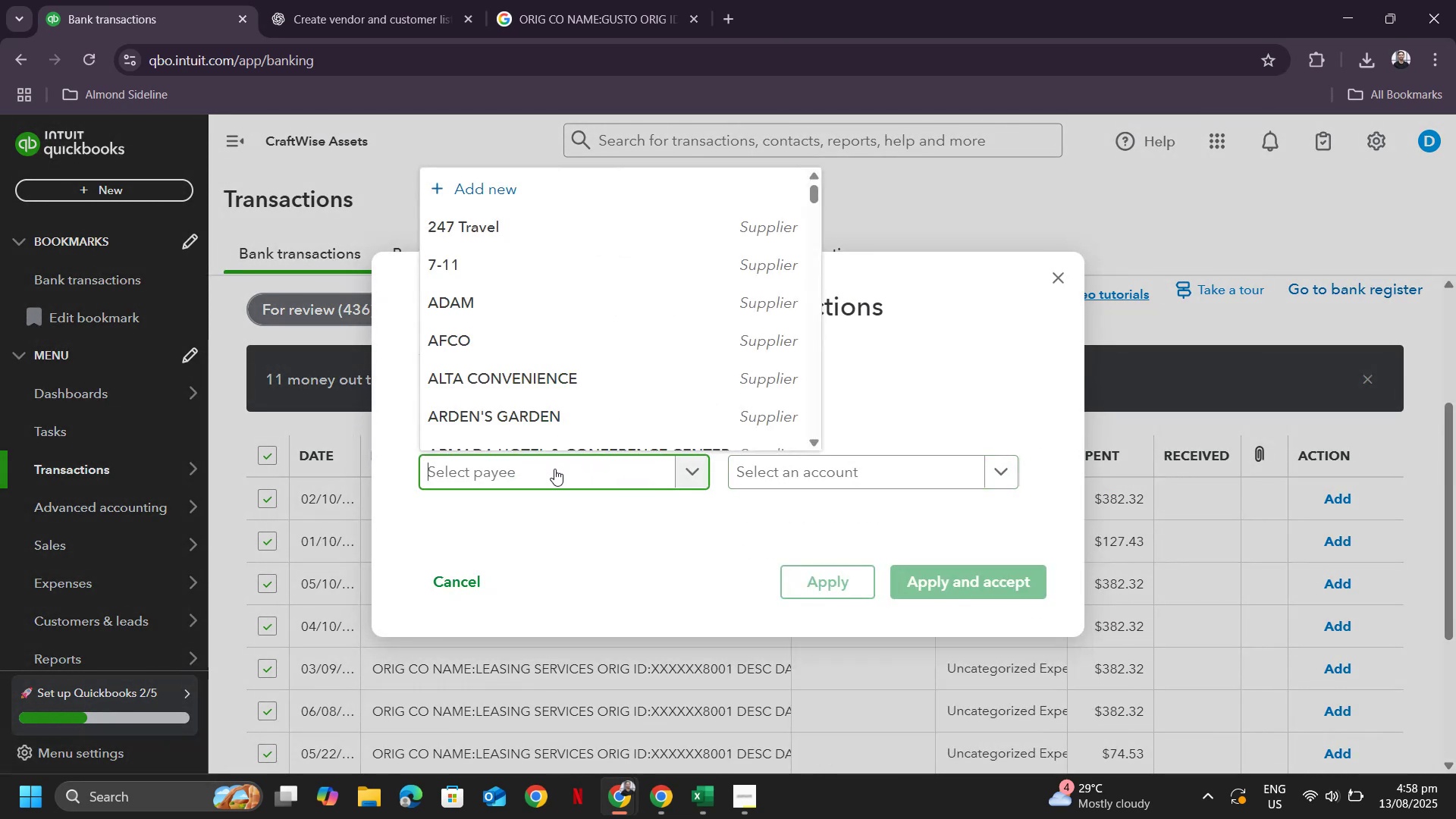 
key(Control+V)
 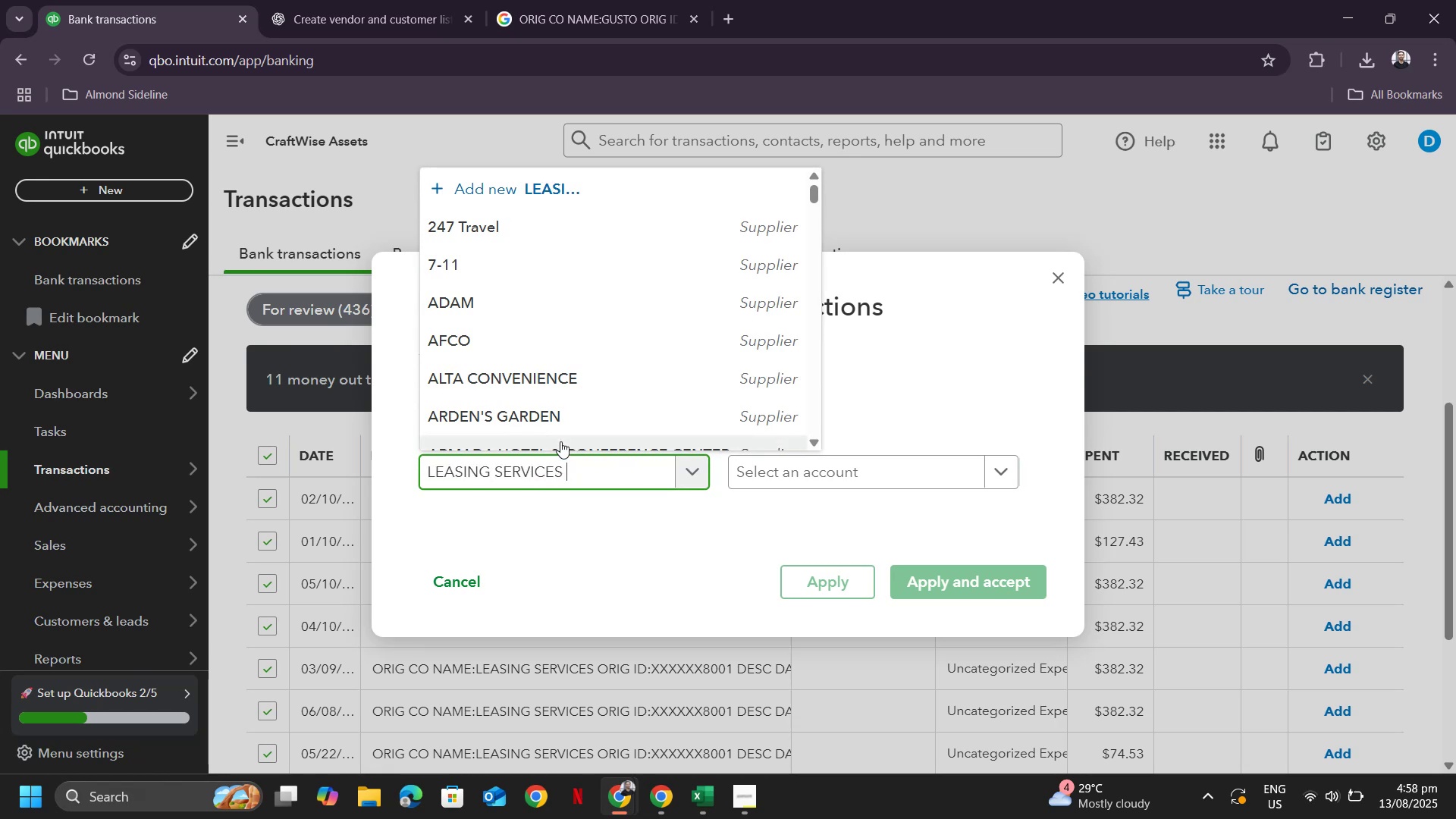 
key(Backspace)
 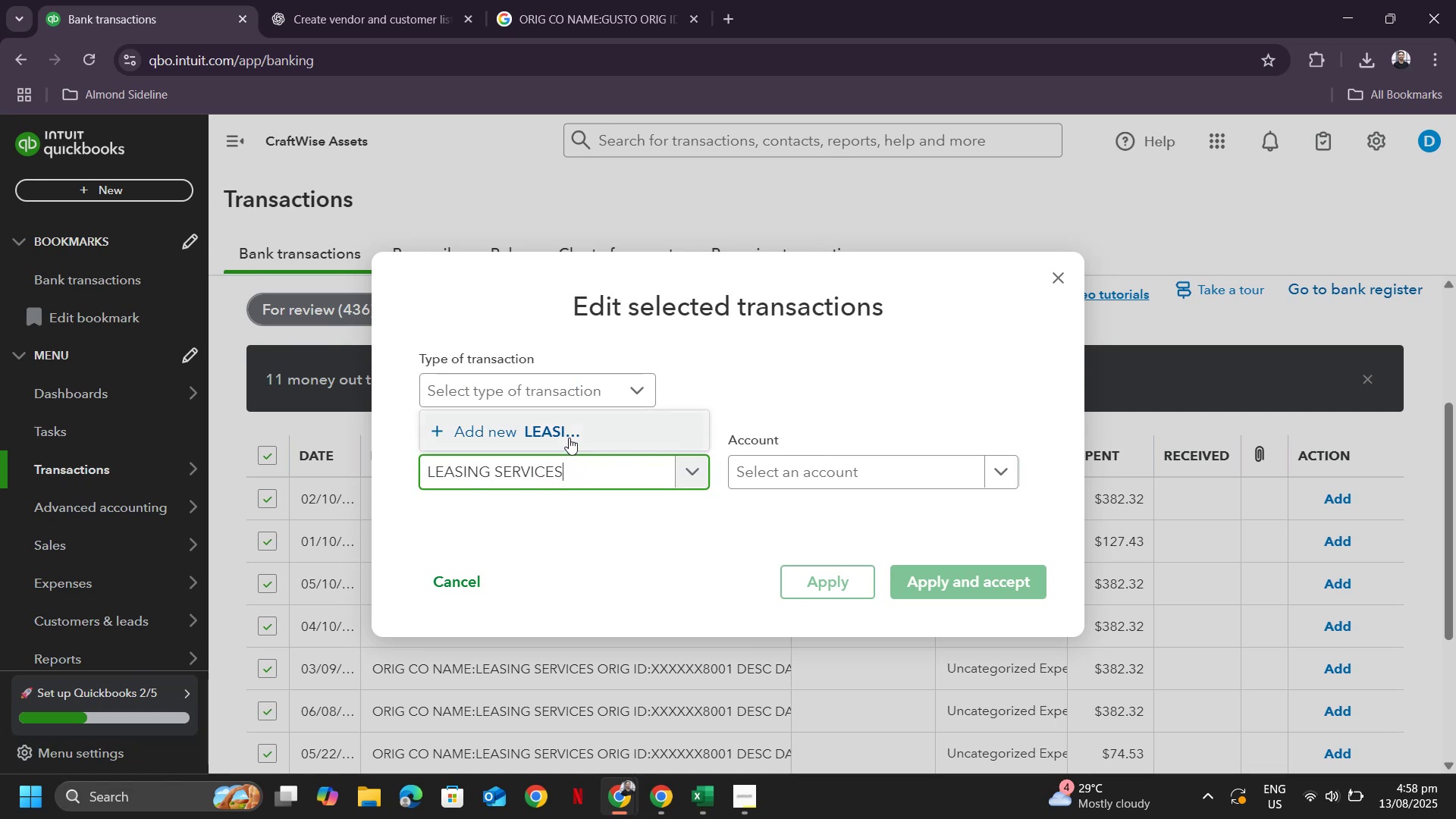 
left_click([569, 435])
 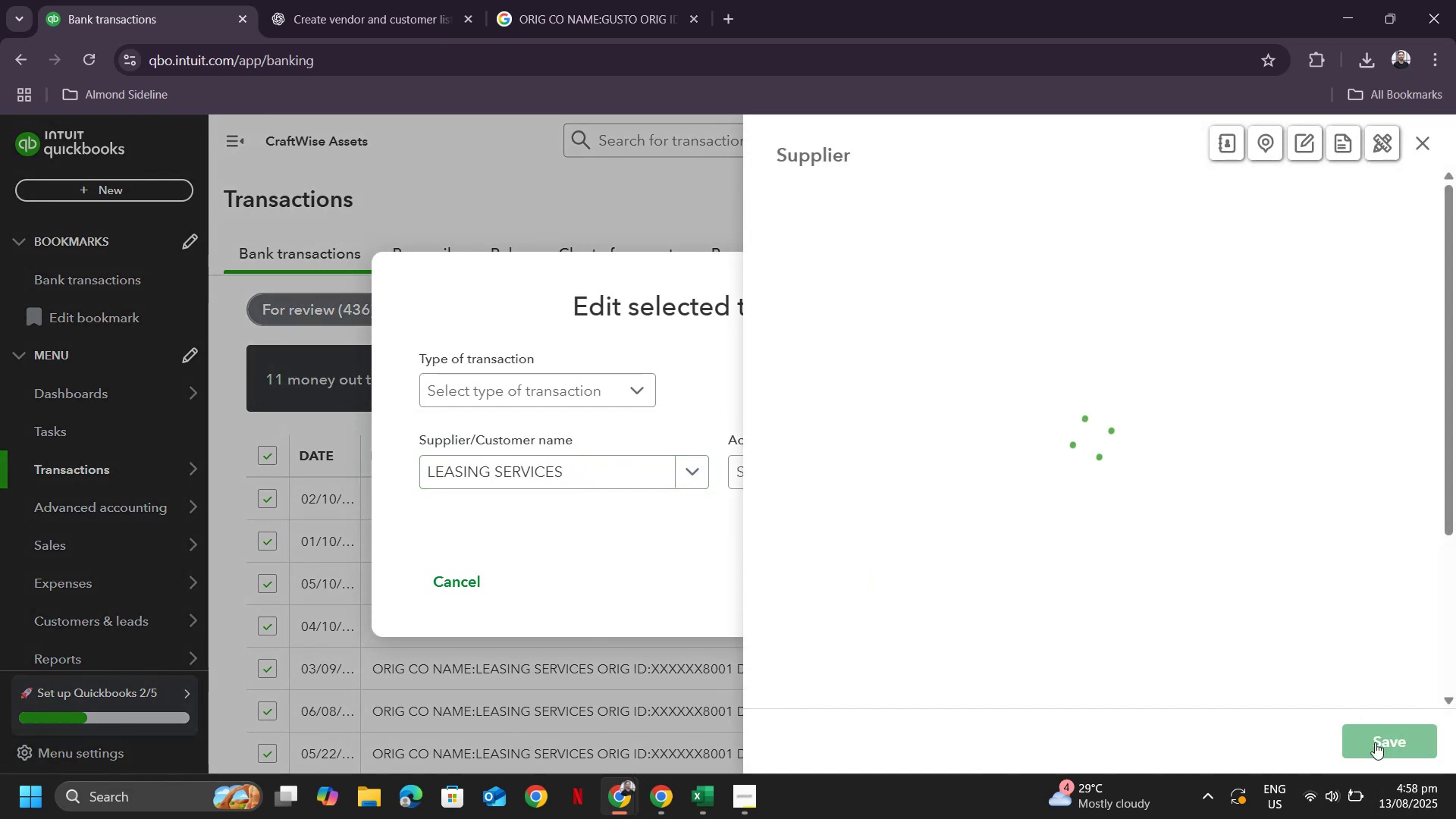 
left_click([1375, 742])
 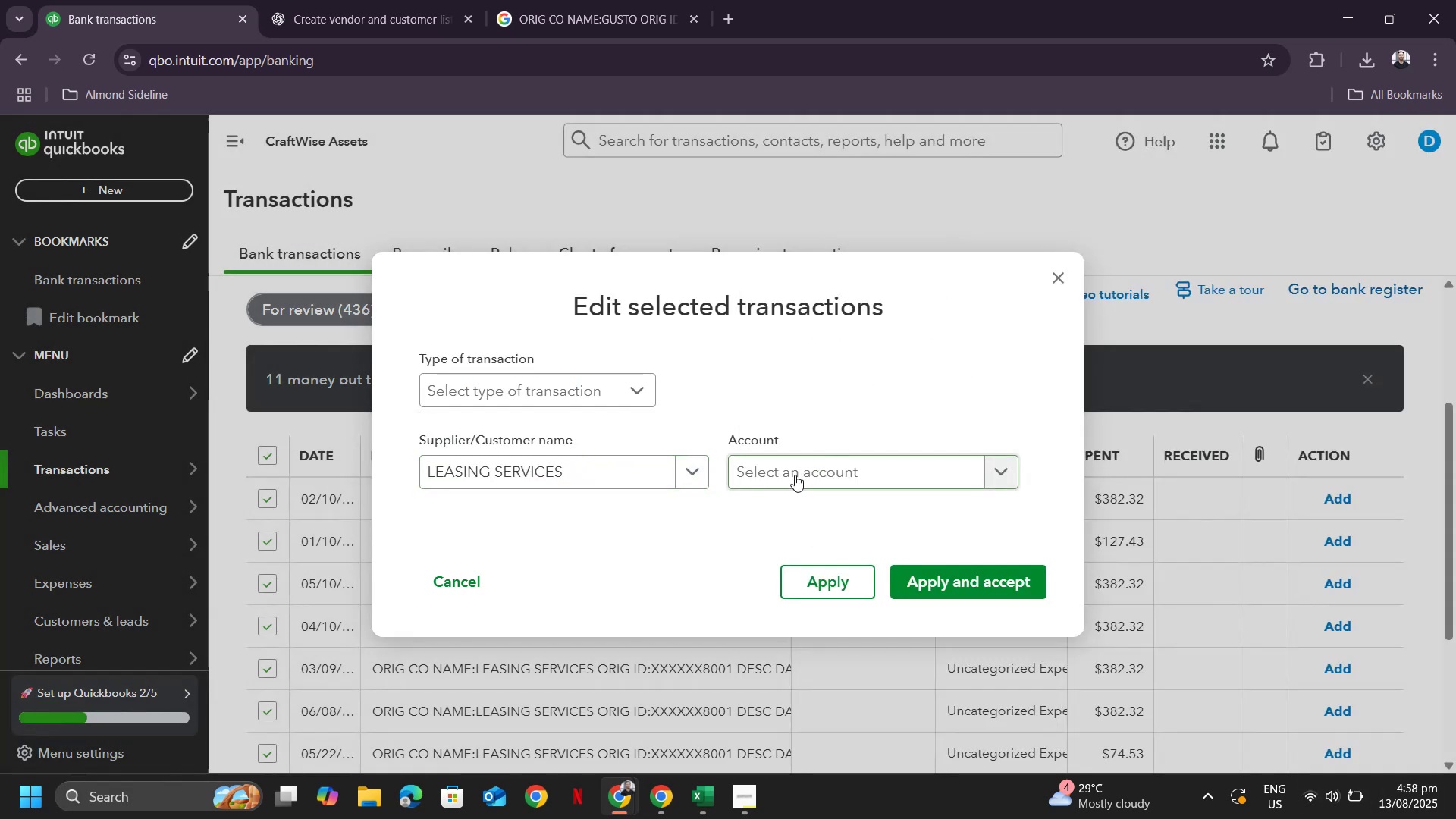 
left_click([794, 476])
 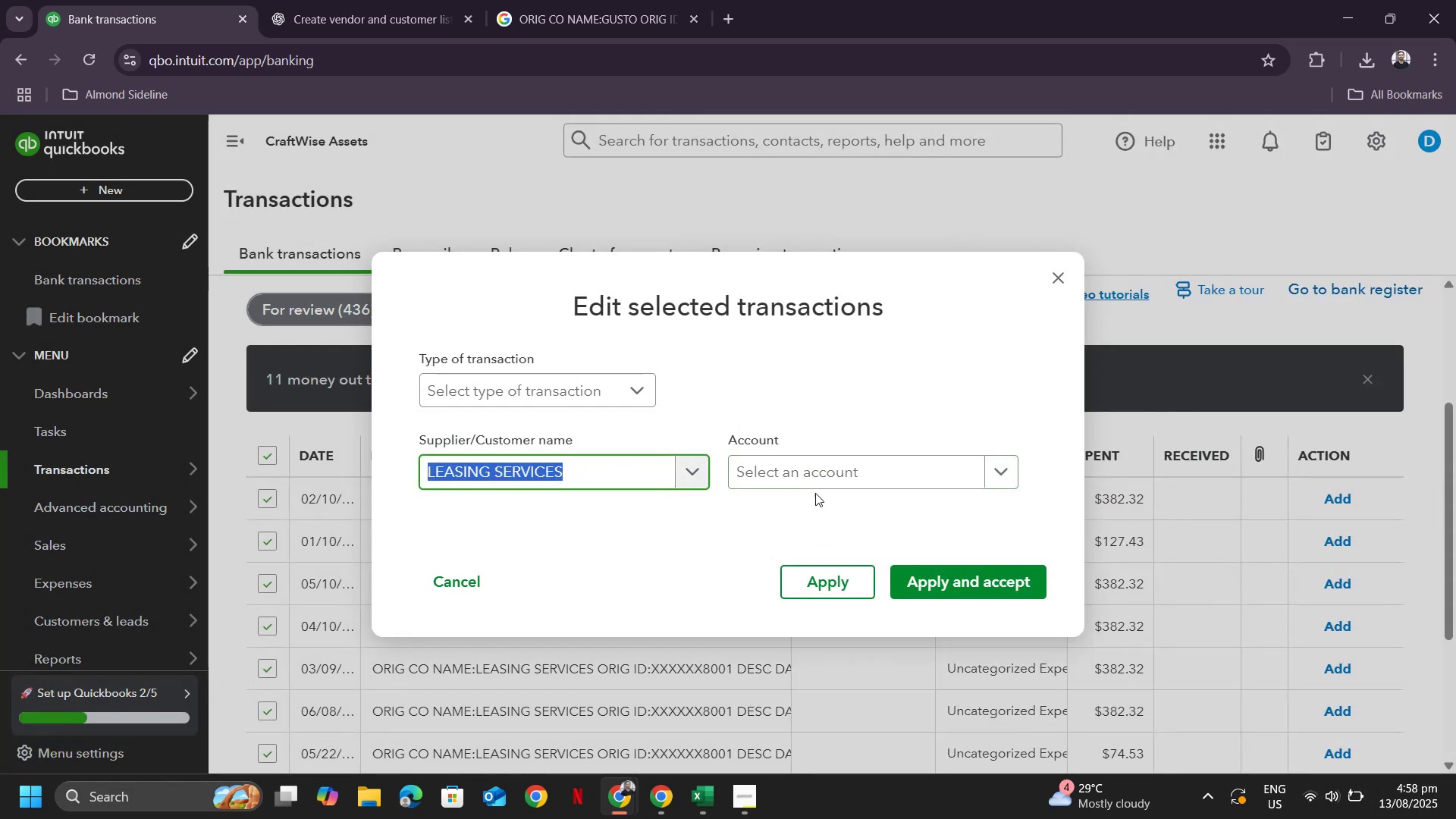 
left_click([808, 478])
 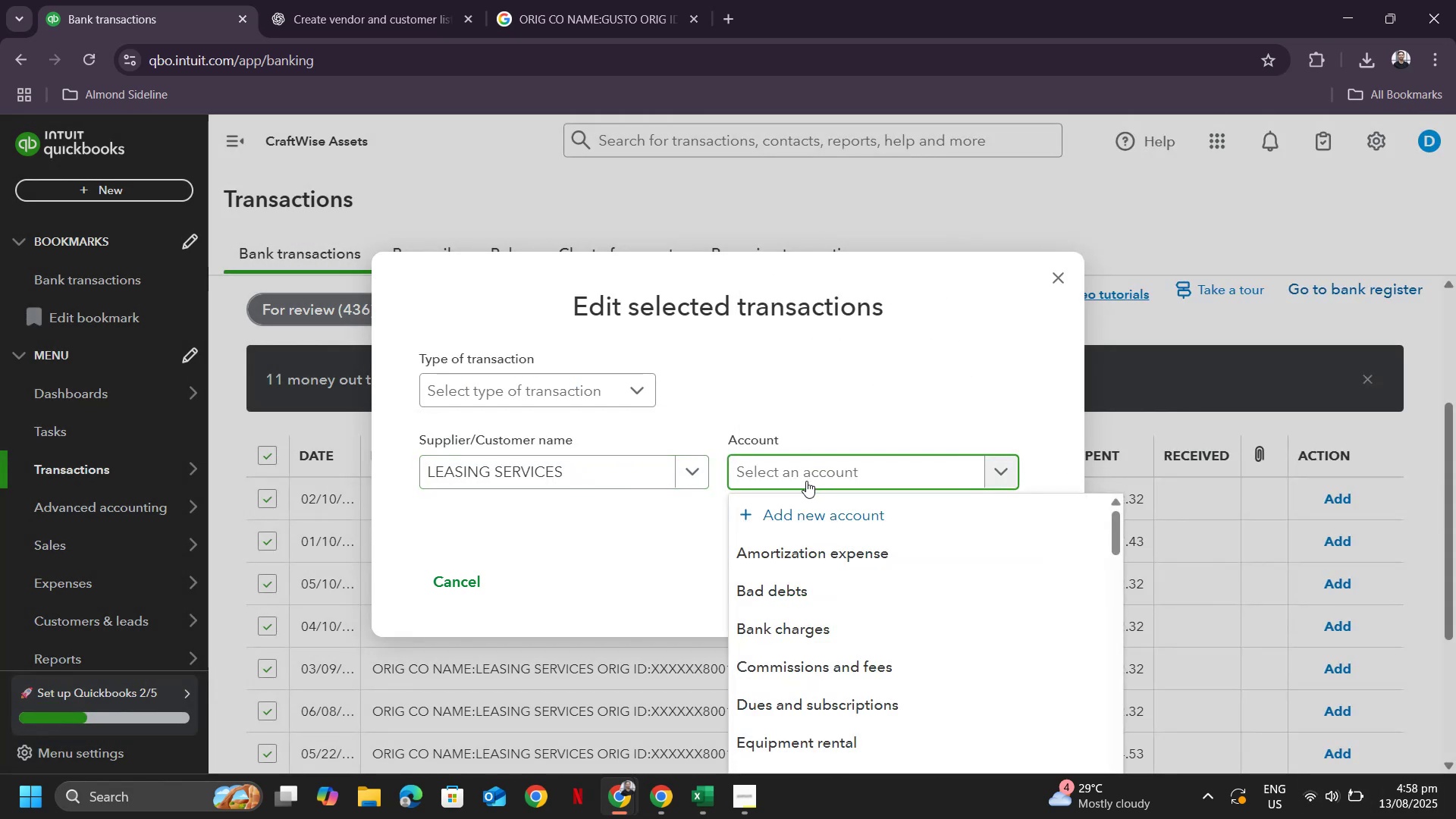 
type(leasing)
 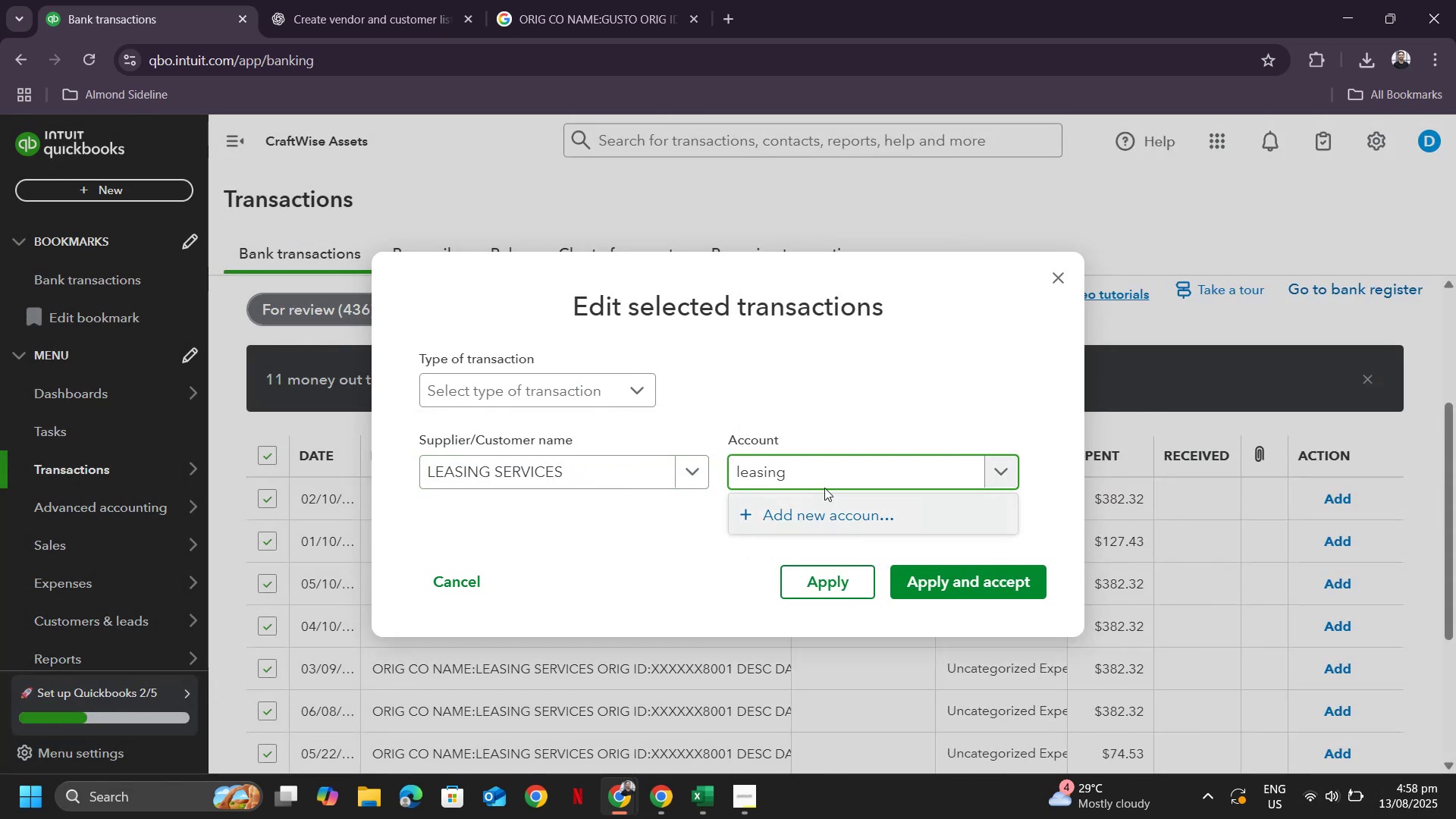 
left_click_drag(start_coordinate=[846, 469], to_coordinate=[714, 461])
 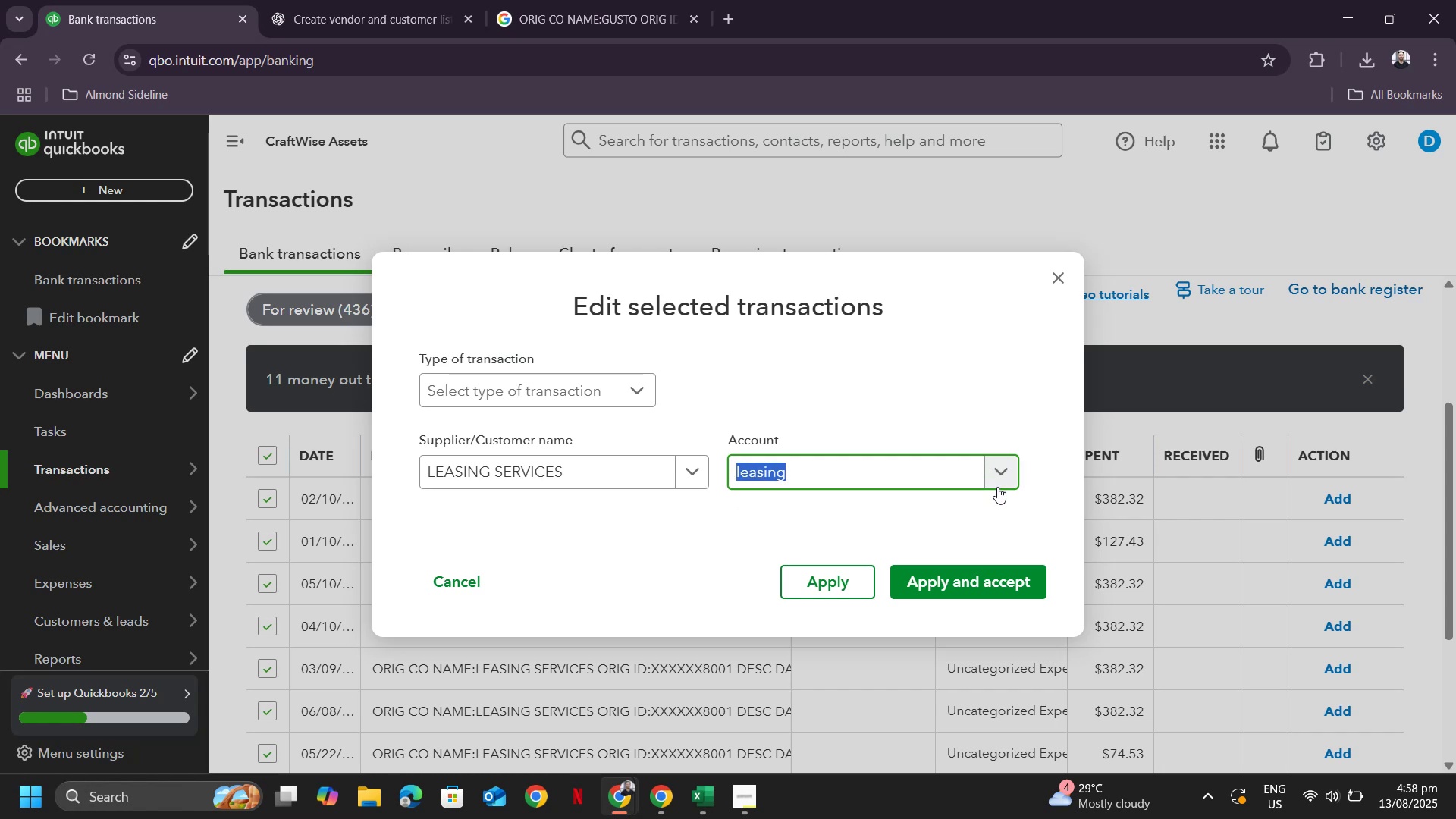 
key(Backspace)
type(rent)
 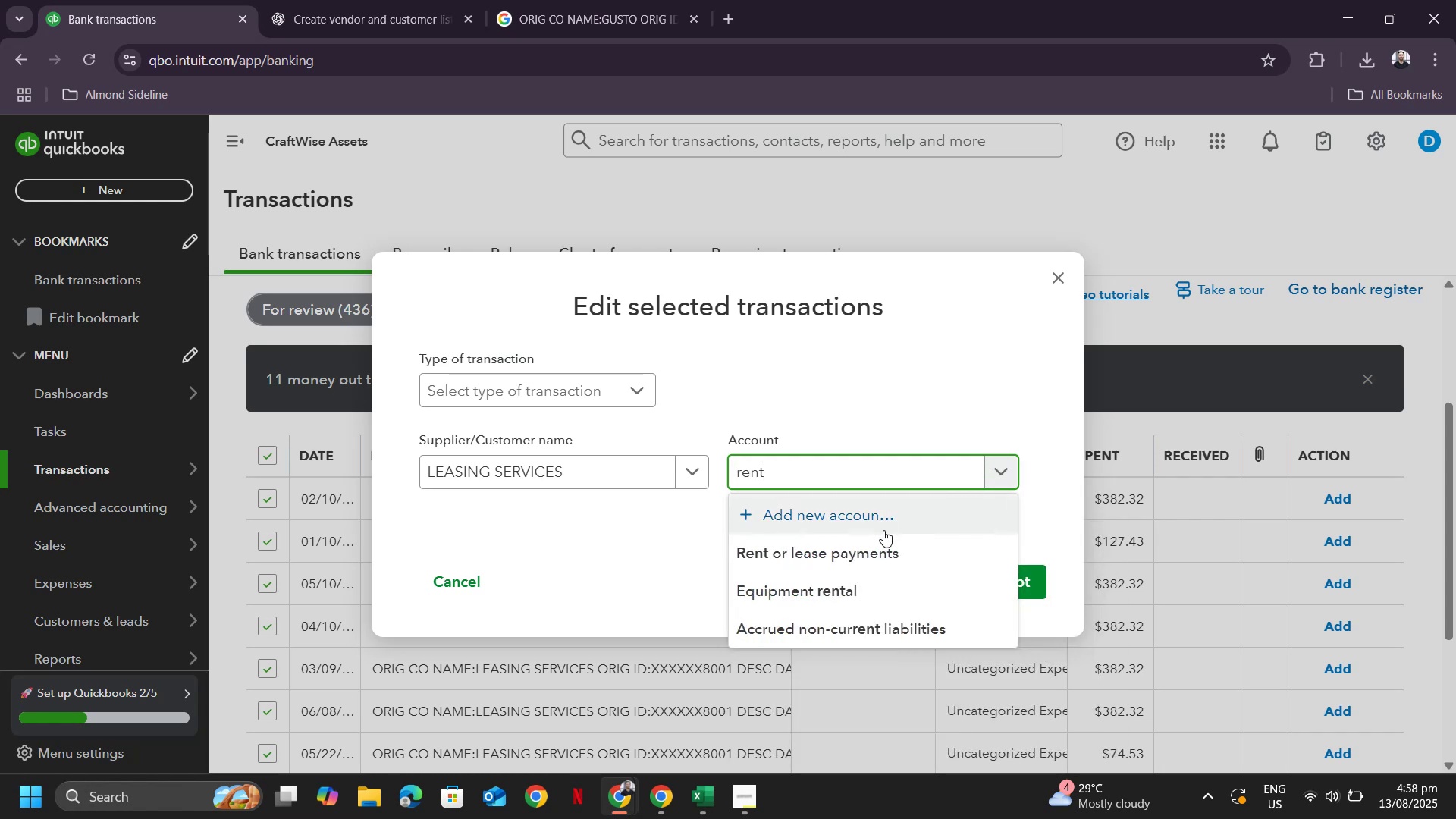 
left_click([865, 550])
 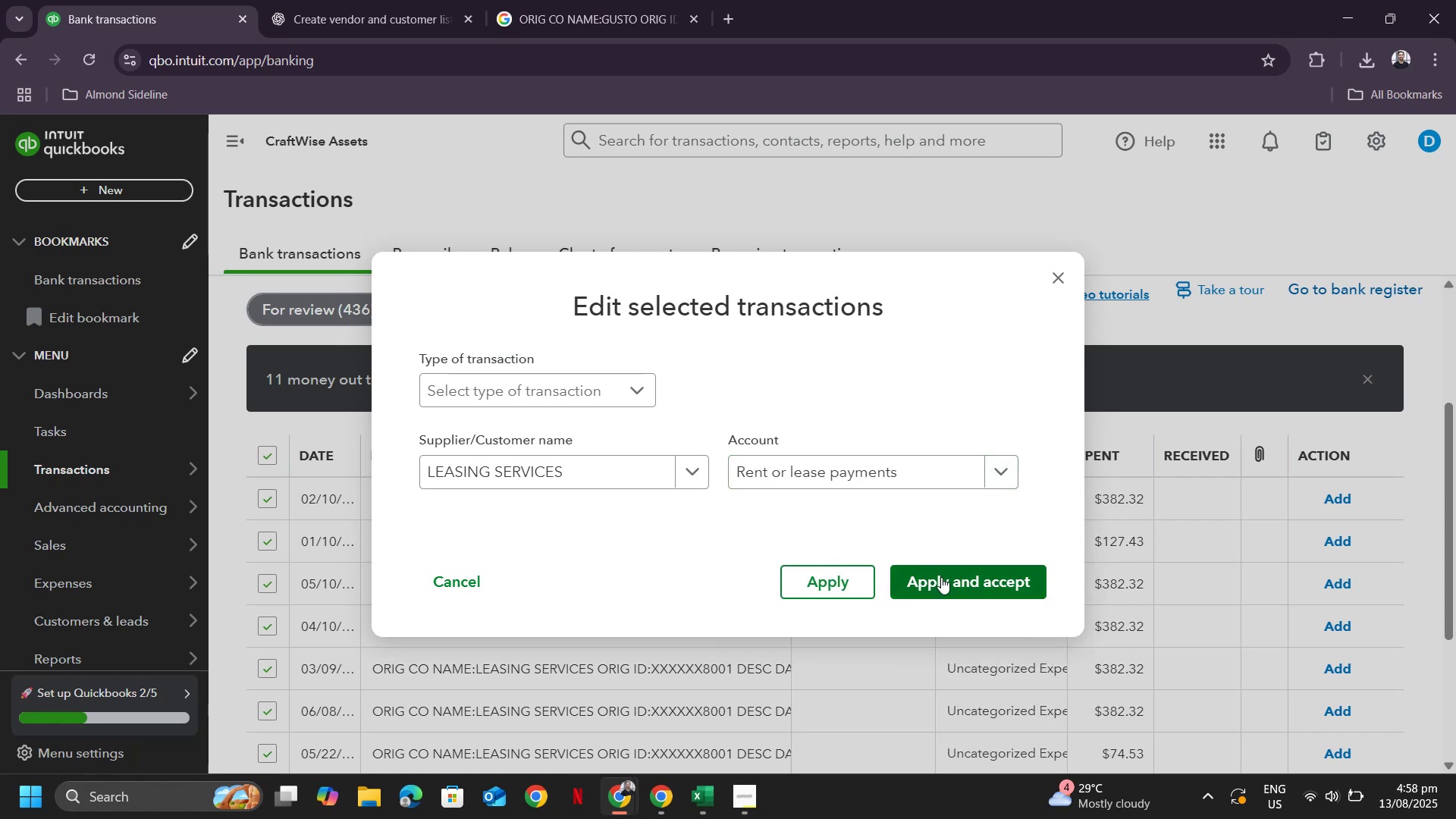 
left_click([943, 585])
 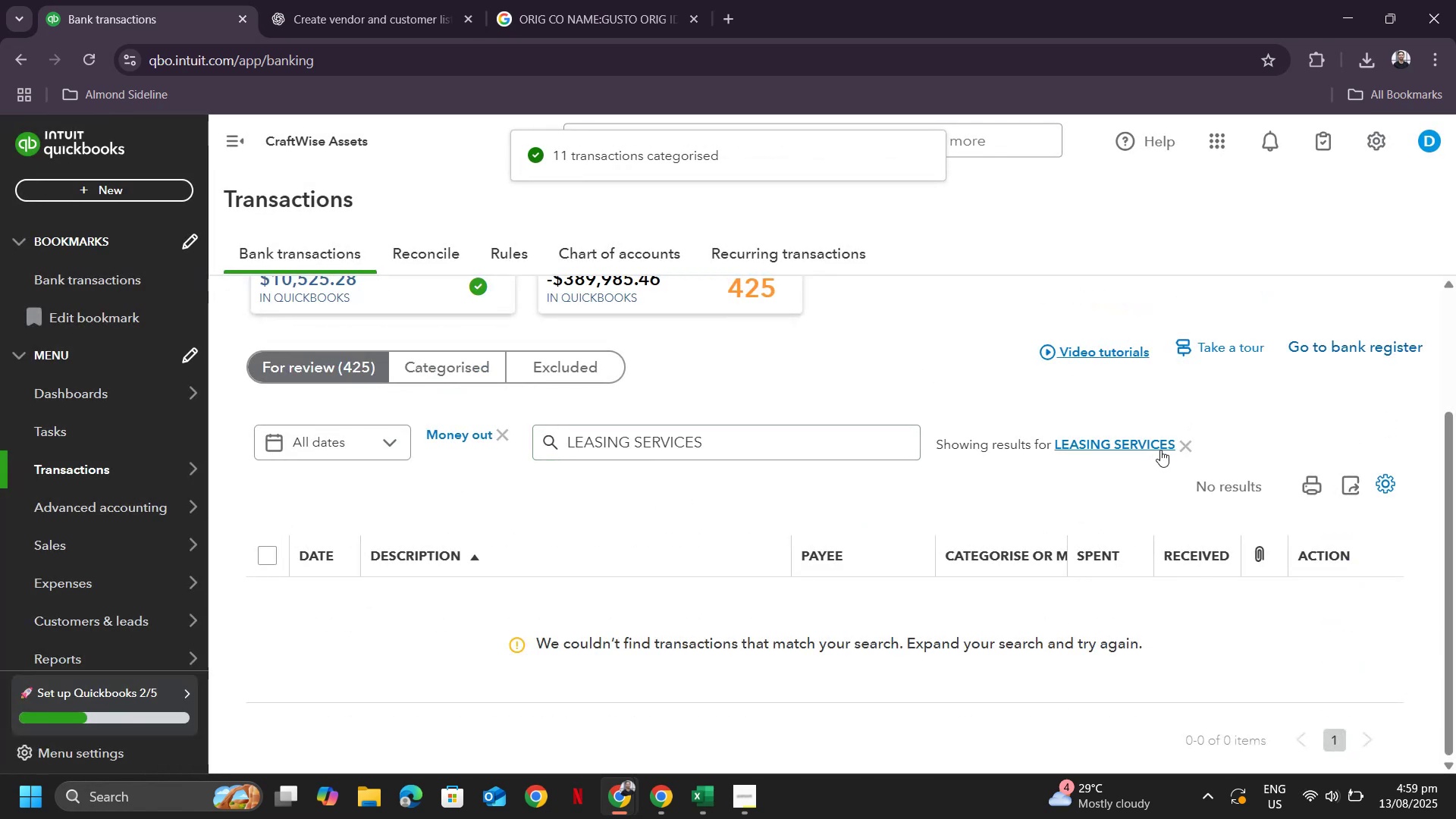 
wait(5.21)
 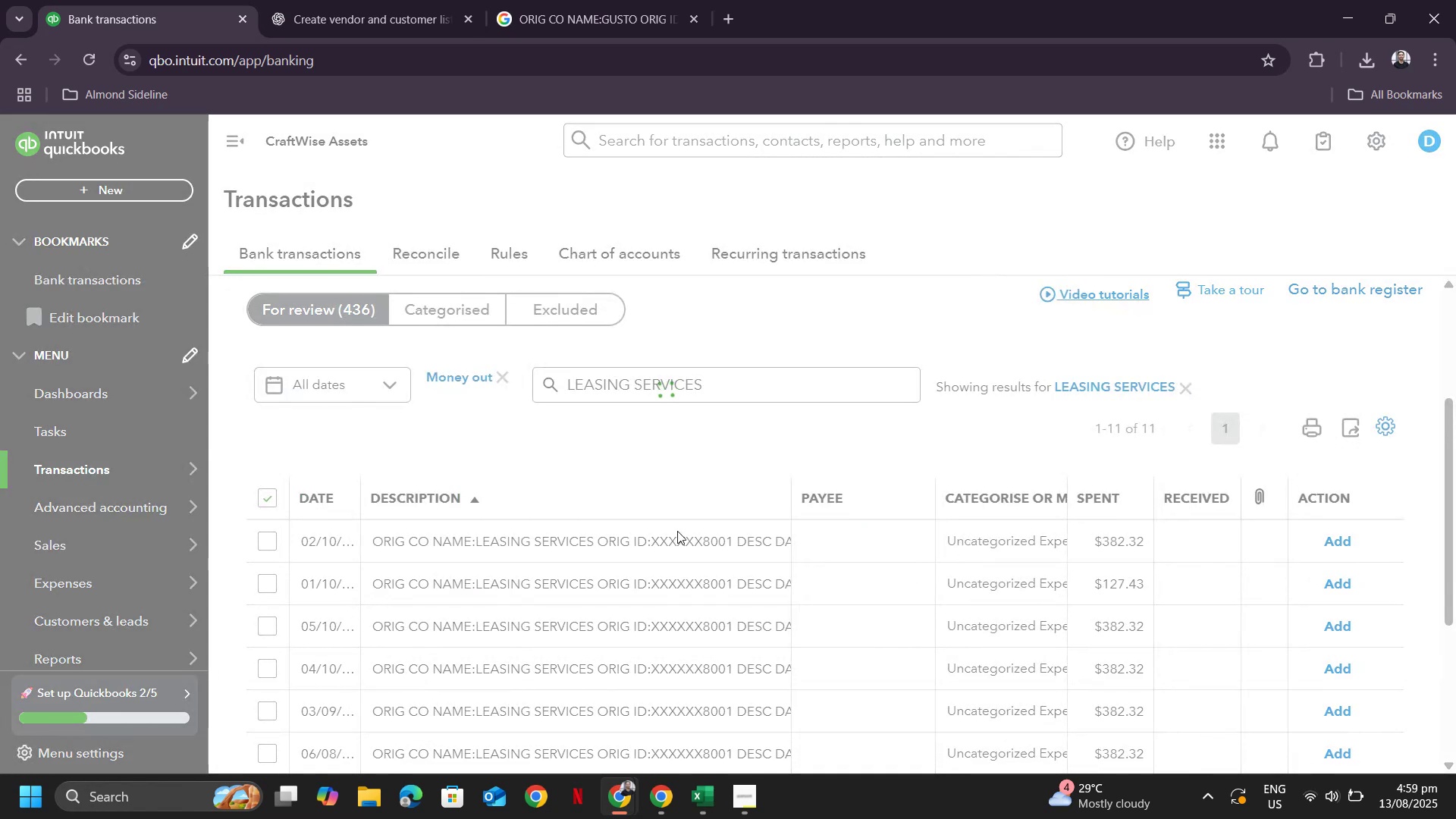 
left_click([1185, 442])
 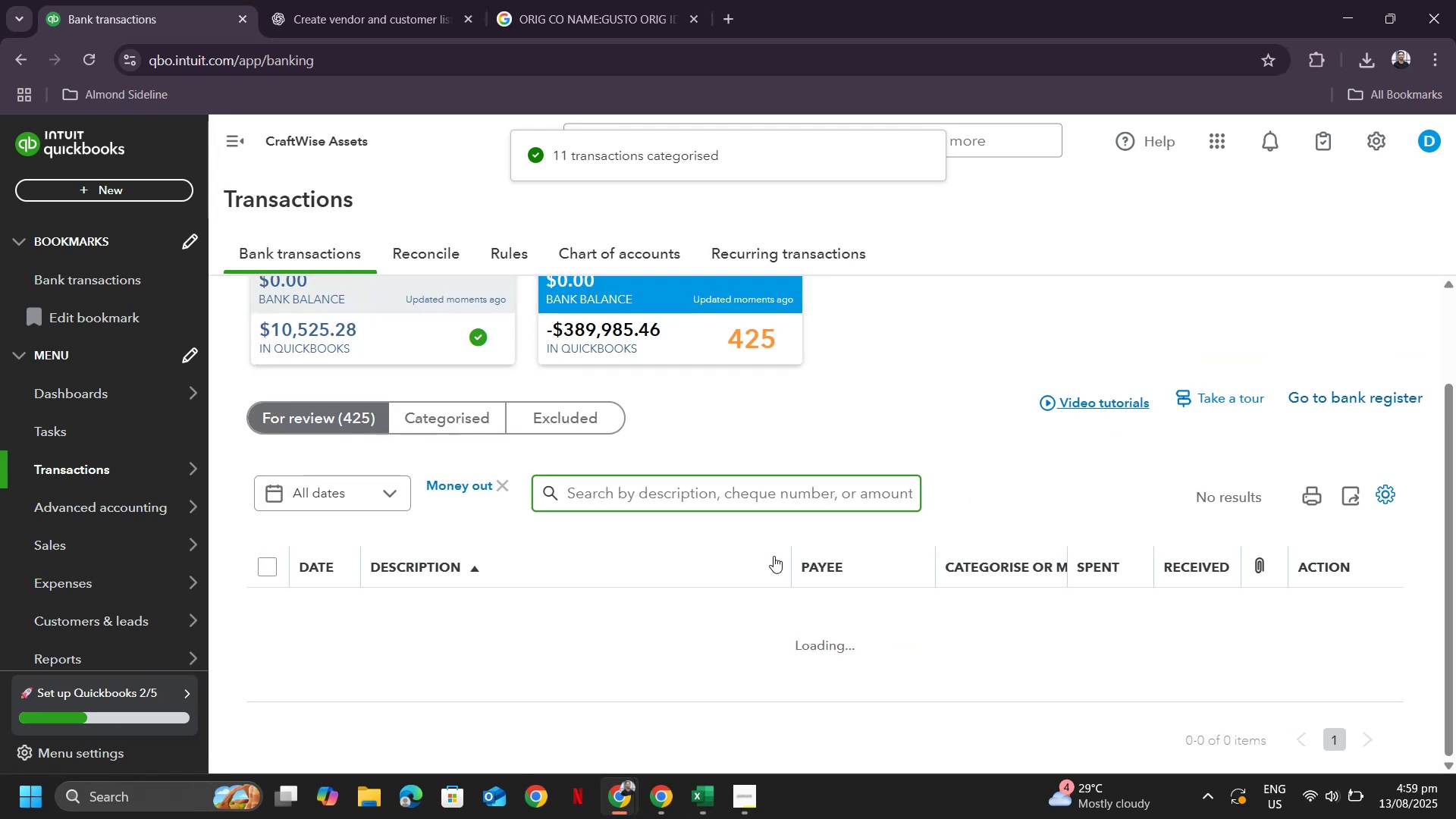 
scroll: coordinate [757, 485], scroll_direction: down, amount: 3.0
 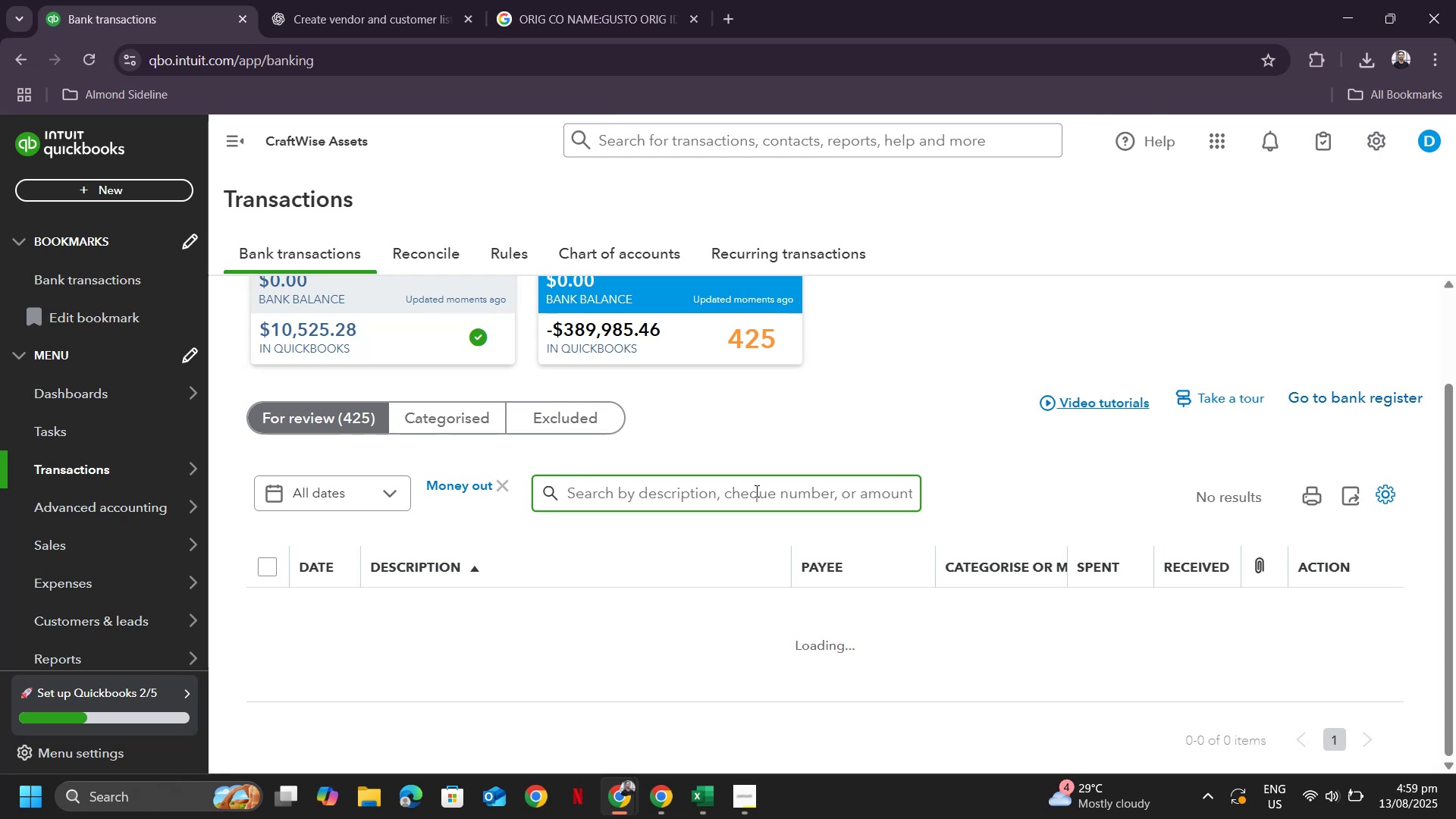 
wait(16.88)
 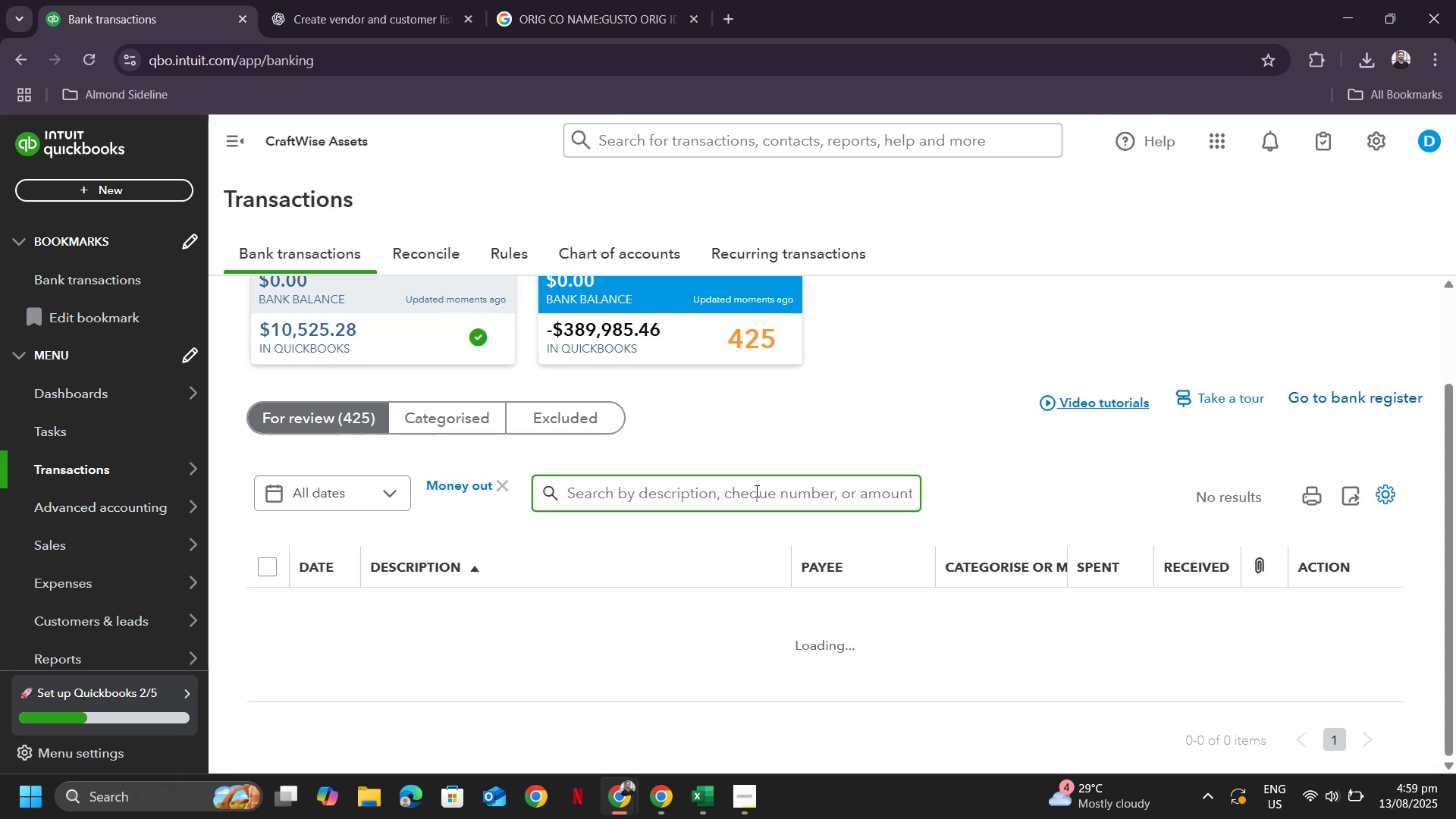 
scroll: coordinate [677, 496], scroll_direction: down, amount: 7.0
 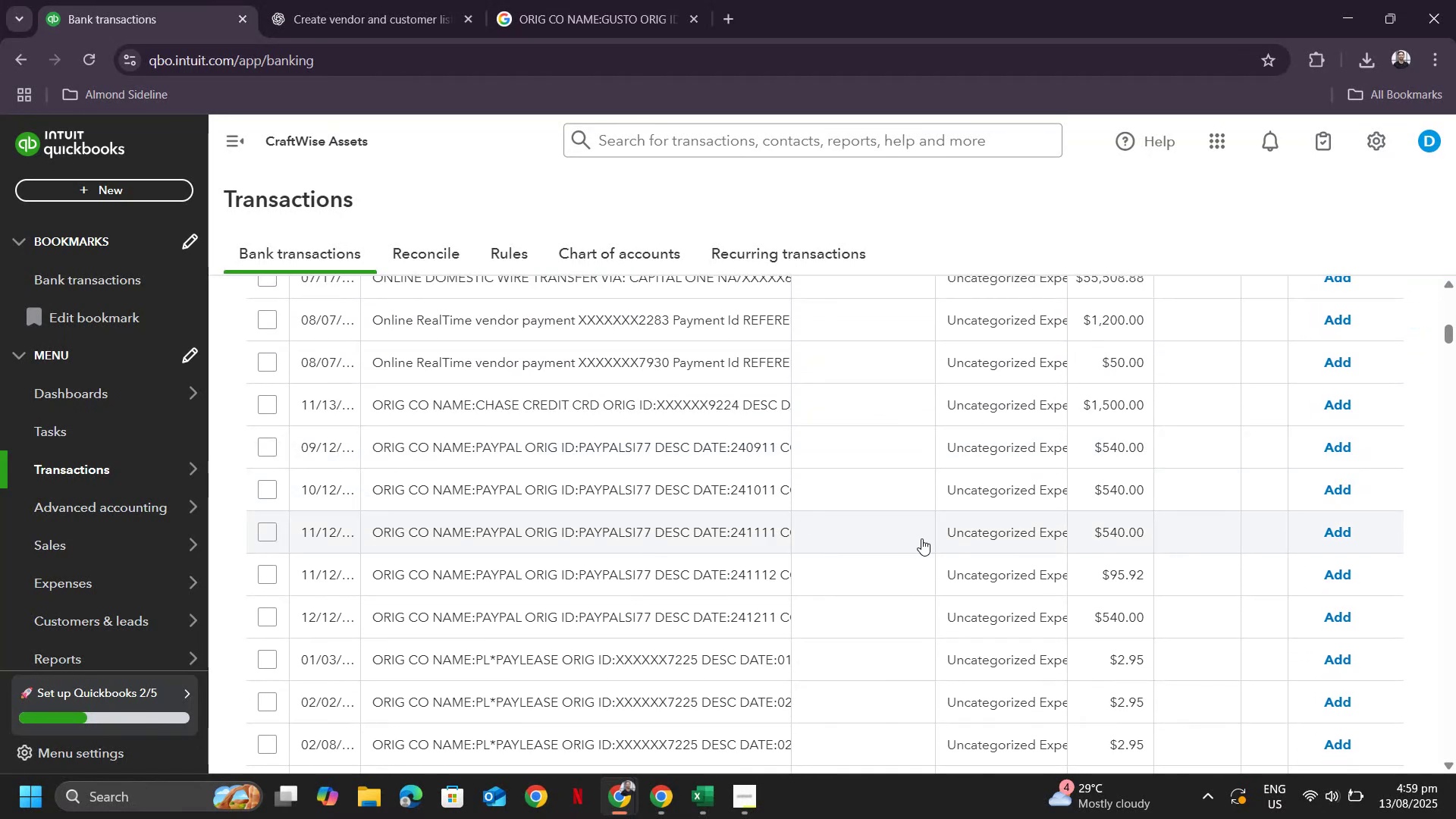 
scroll: coordinate [706, 494], scroll_direction: up, amount: 10.0
 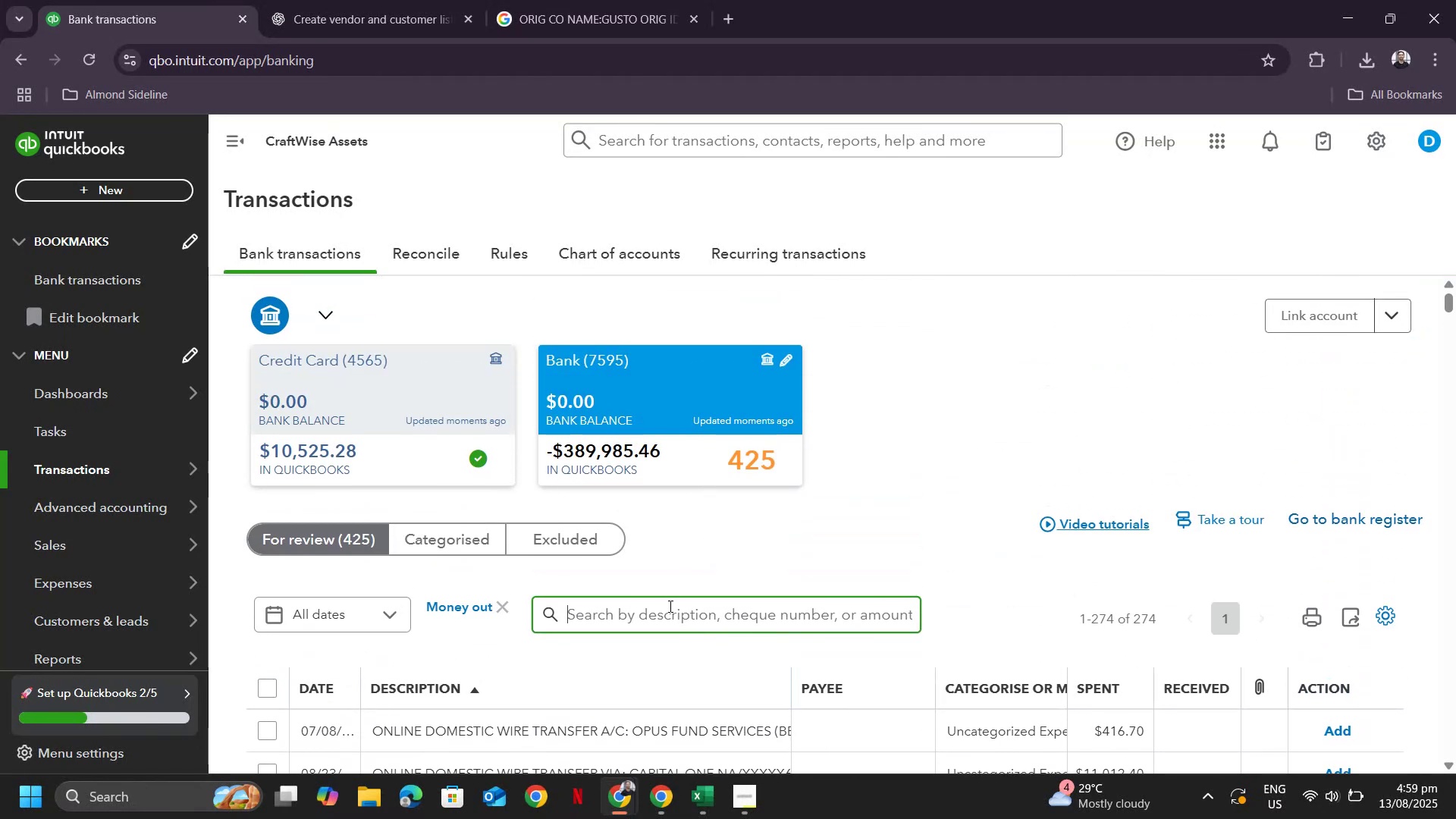 
left_click([669, 606])
 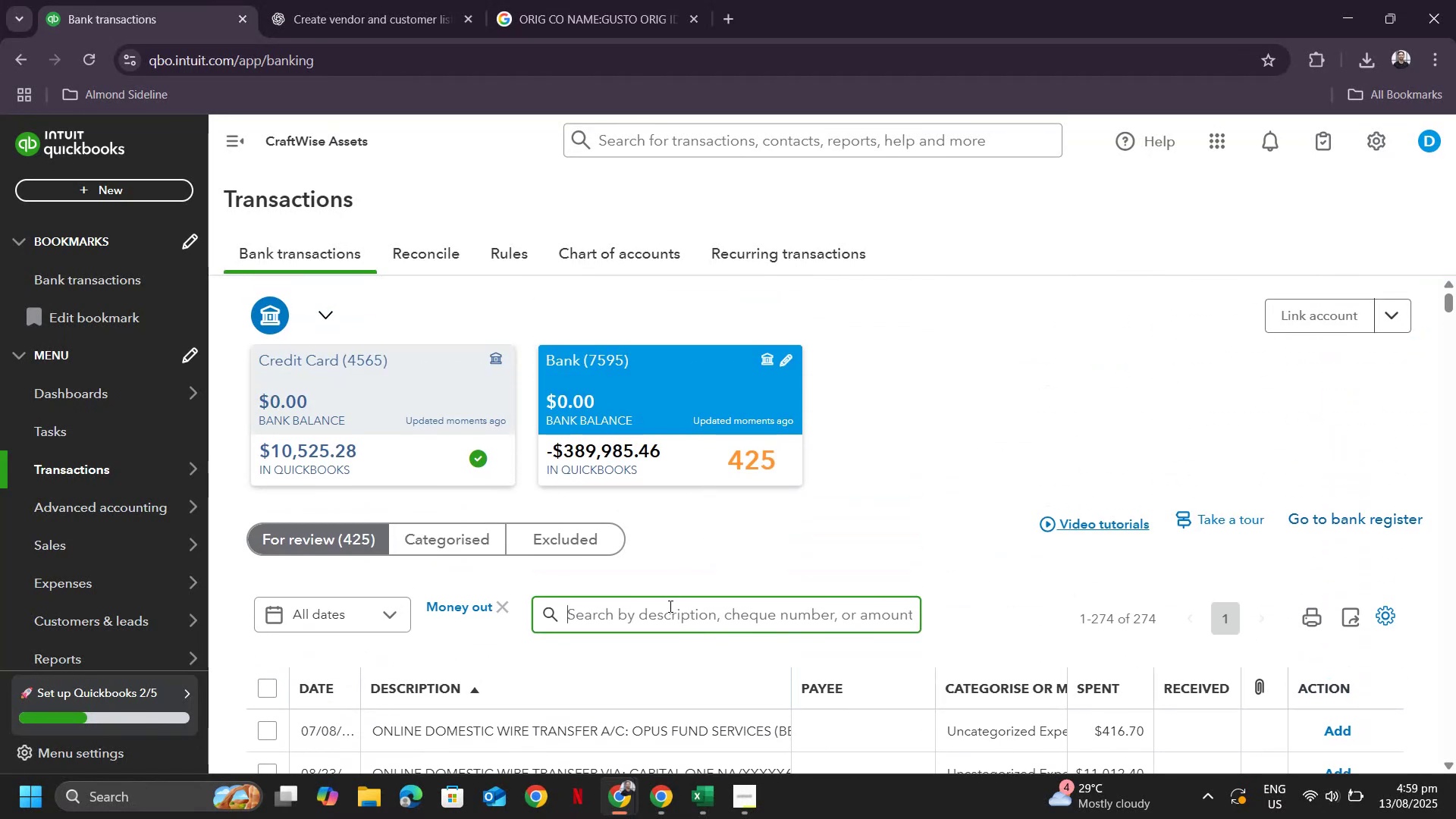 
type(paypal)
 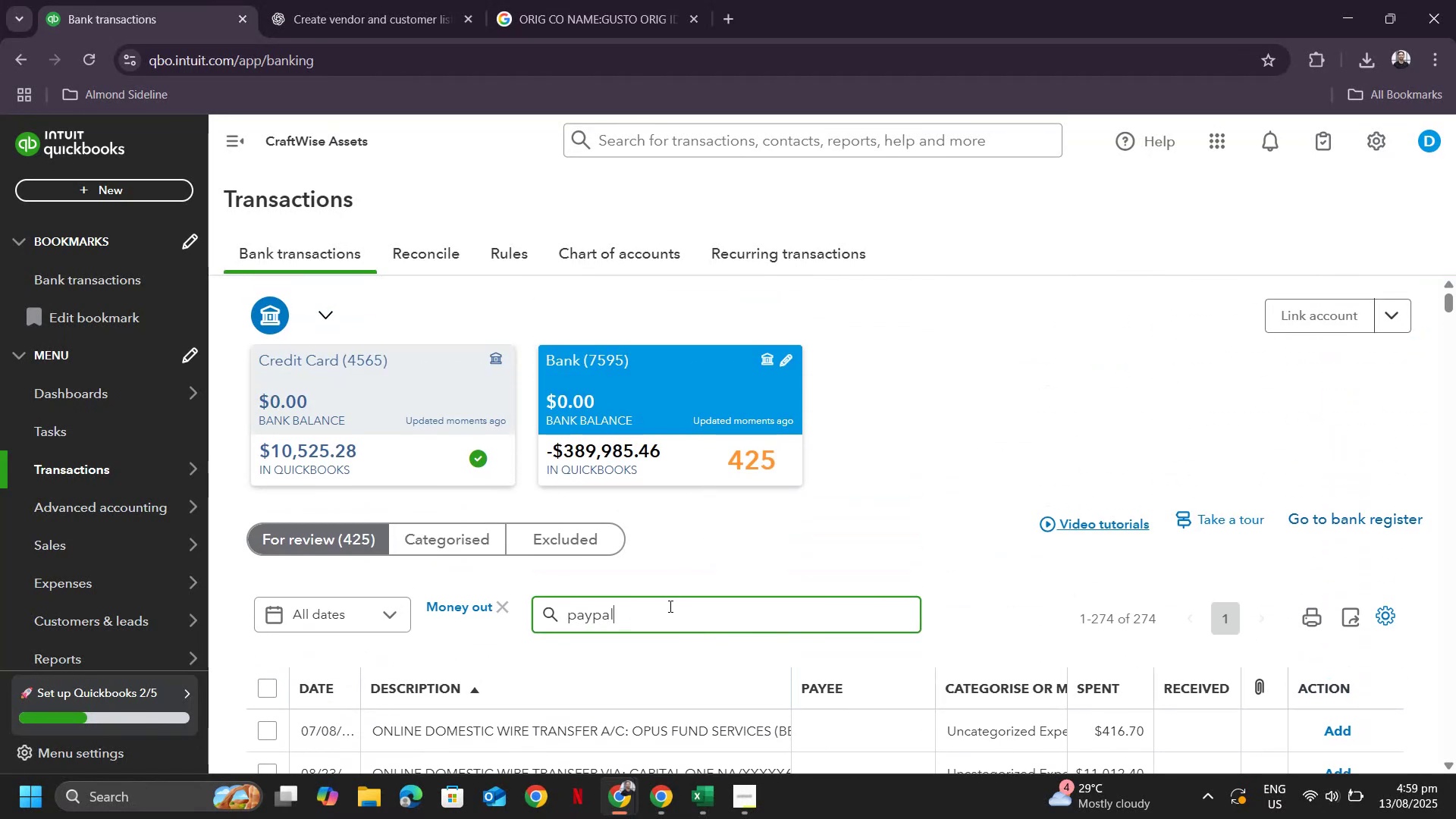 
key(Enter)
 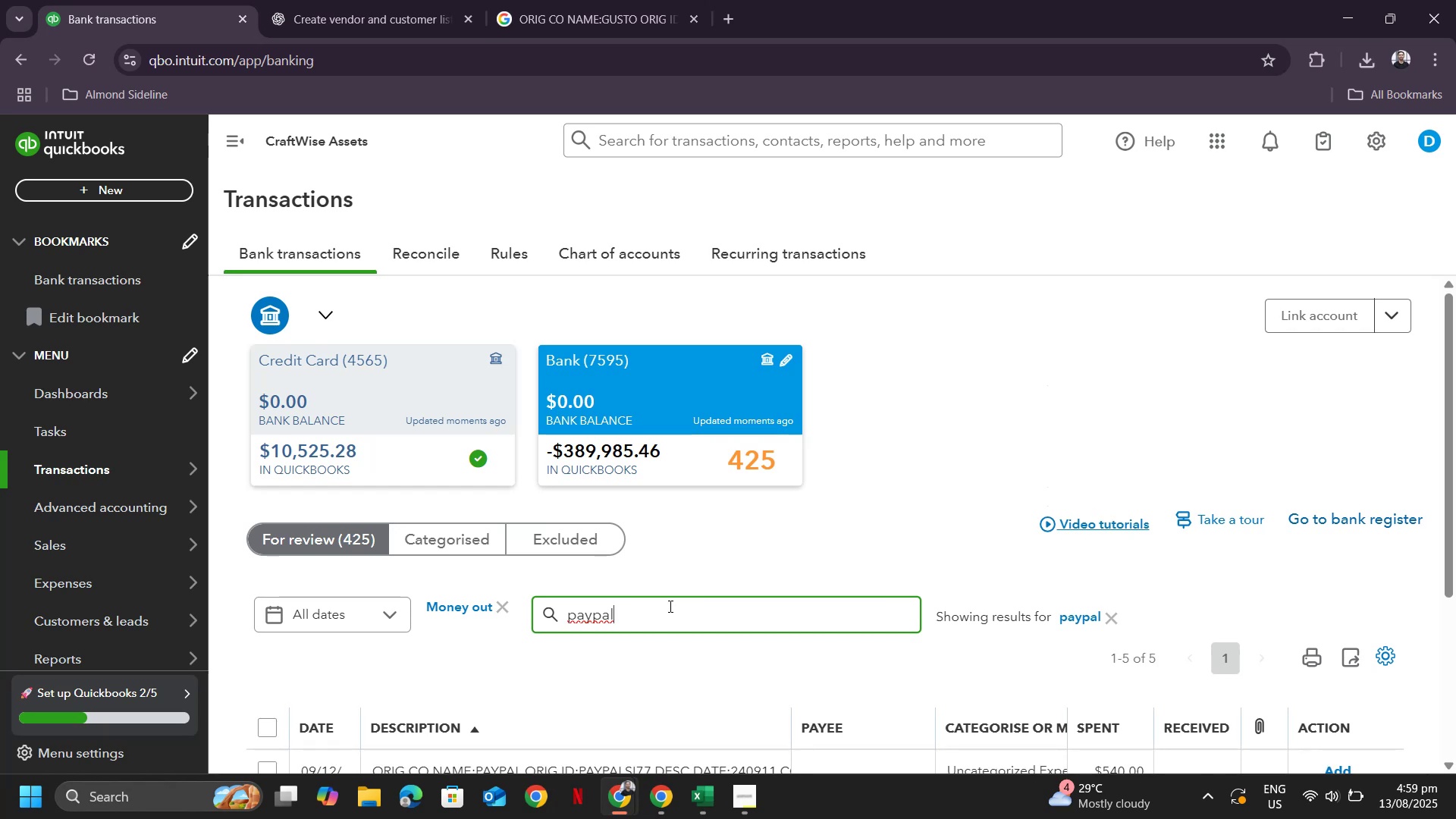 
scroll: coordinate [817, 500], scroll_direction: down, amount: 6.0
 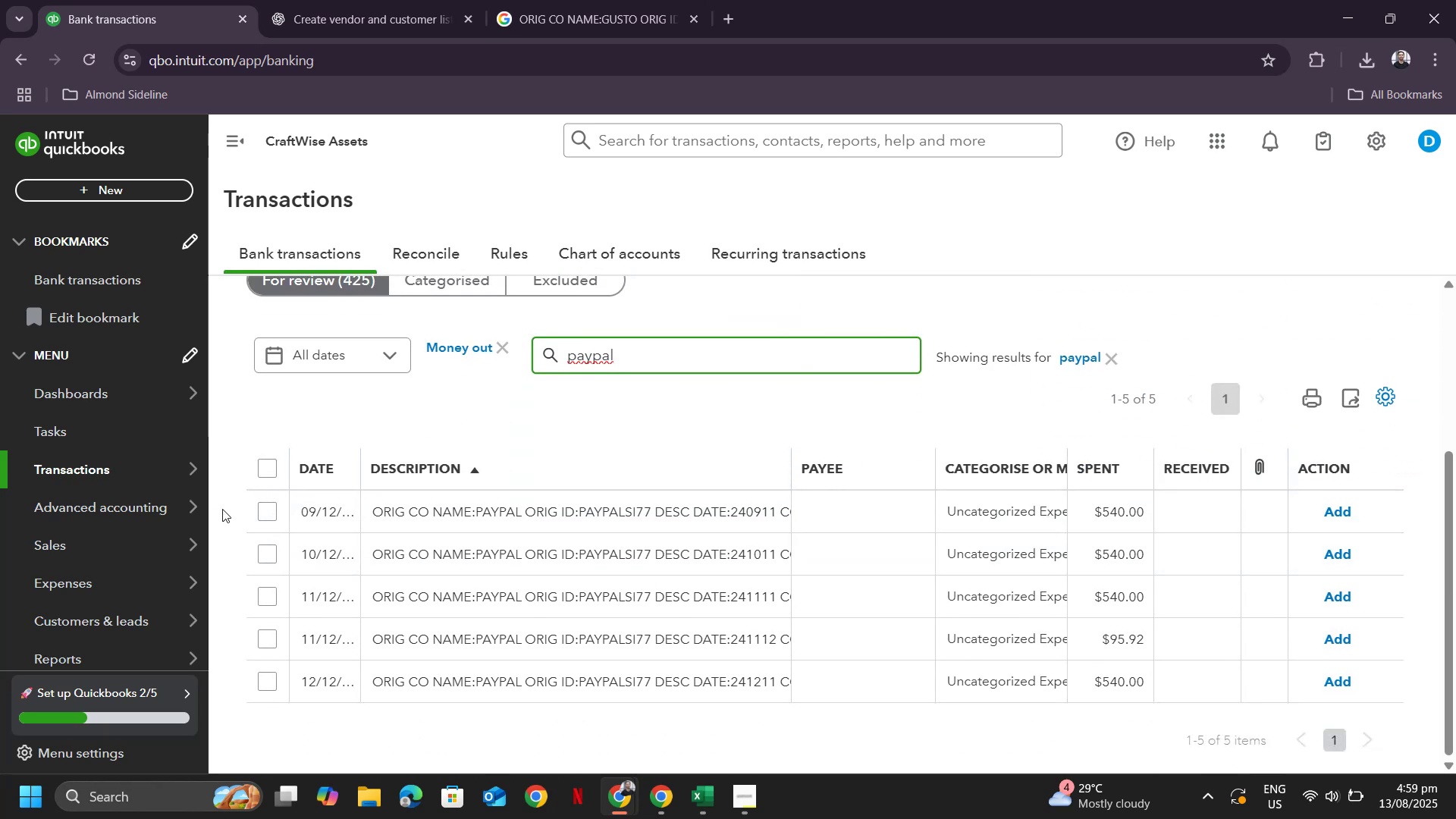 
left_click([264, 471])
 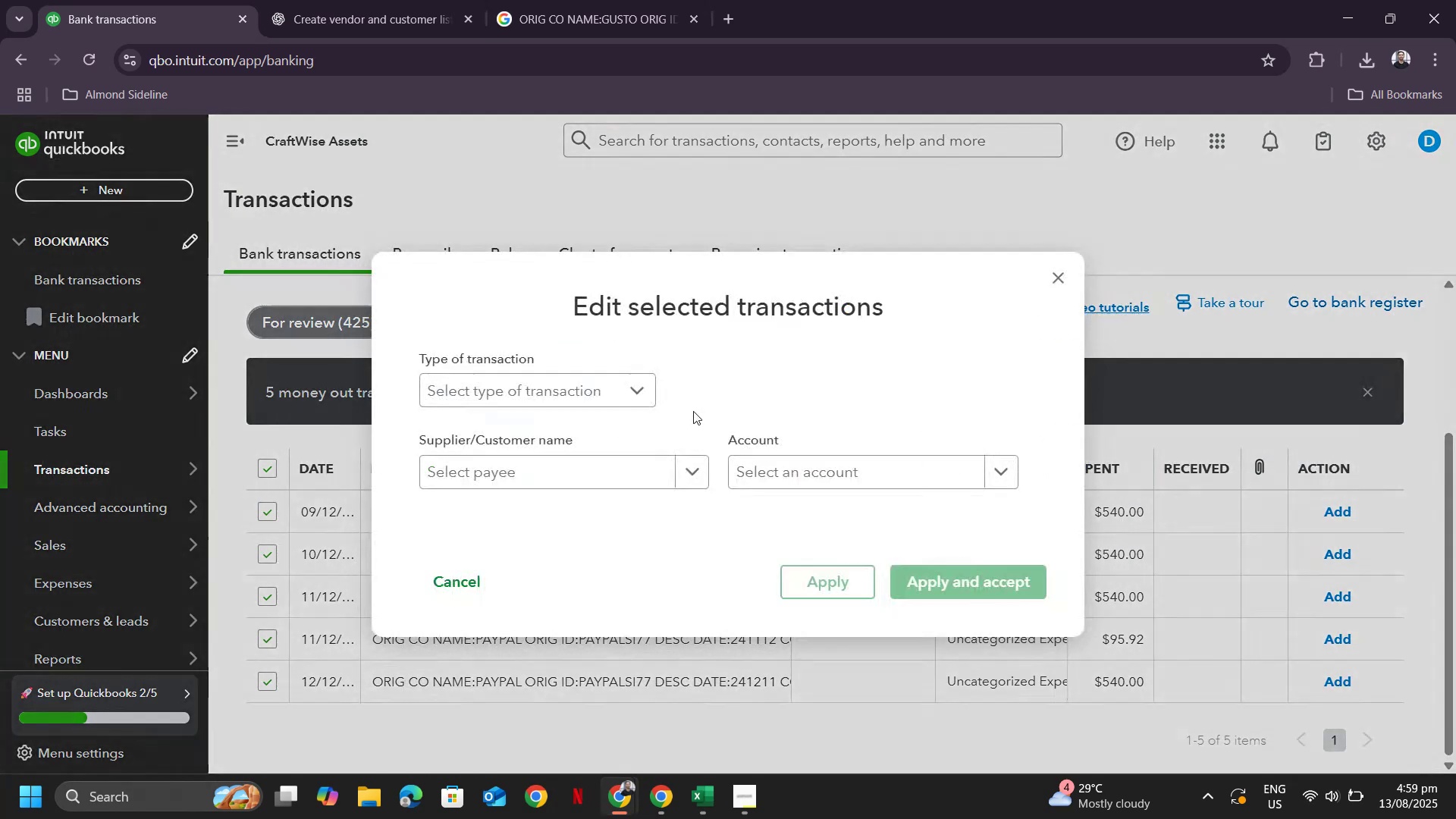 
left_click([564, 473])
 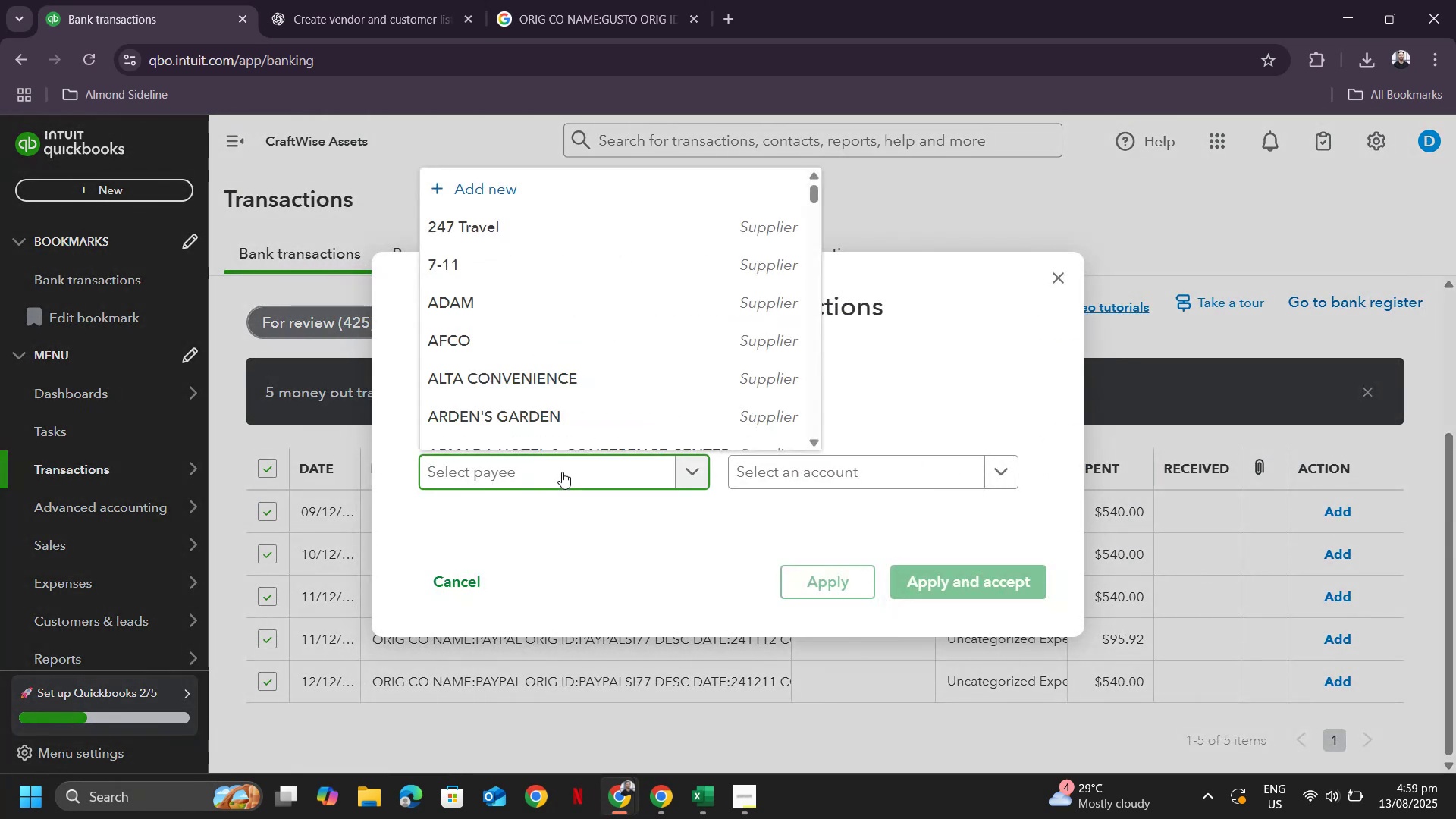 
type(paypal)
 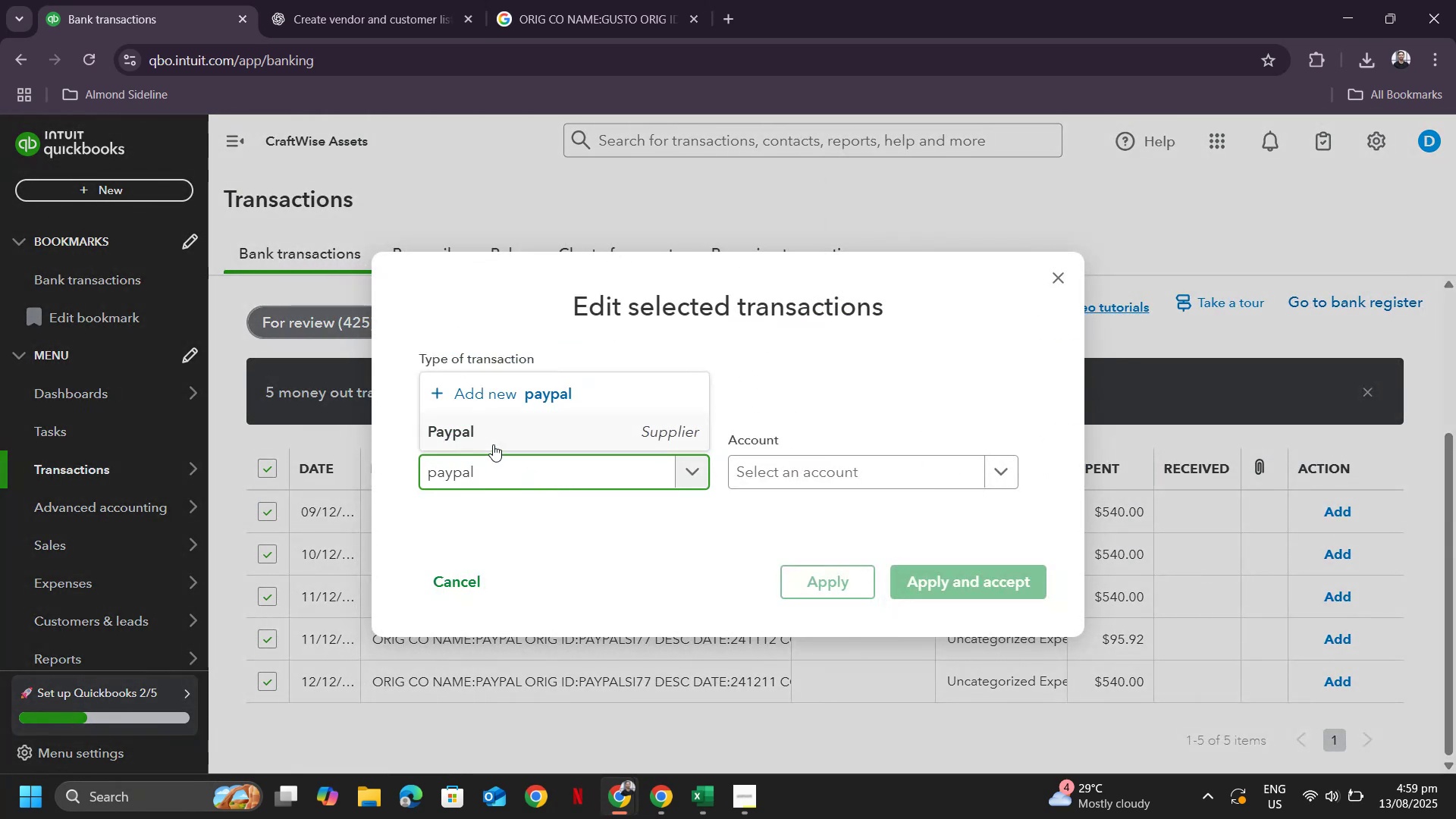 
left_click([492, 434])
 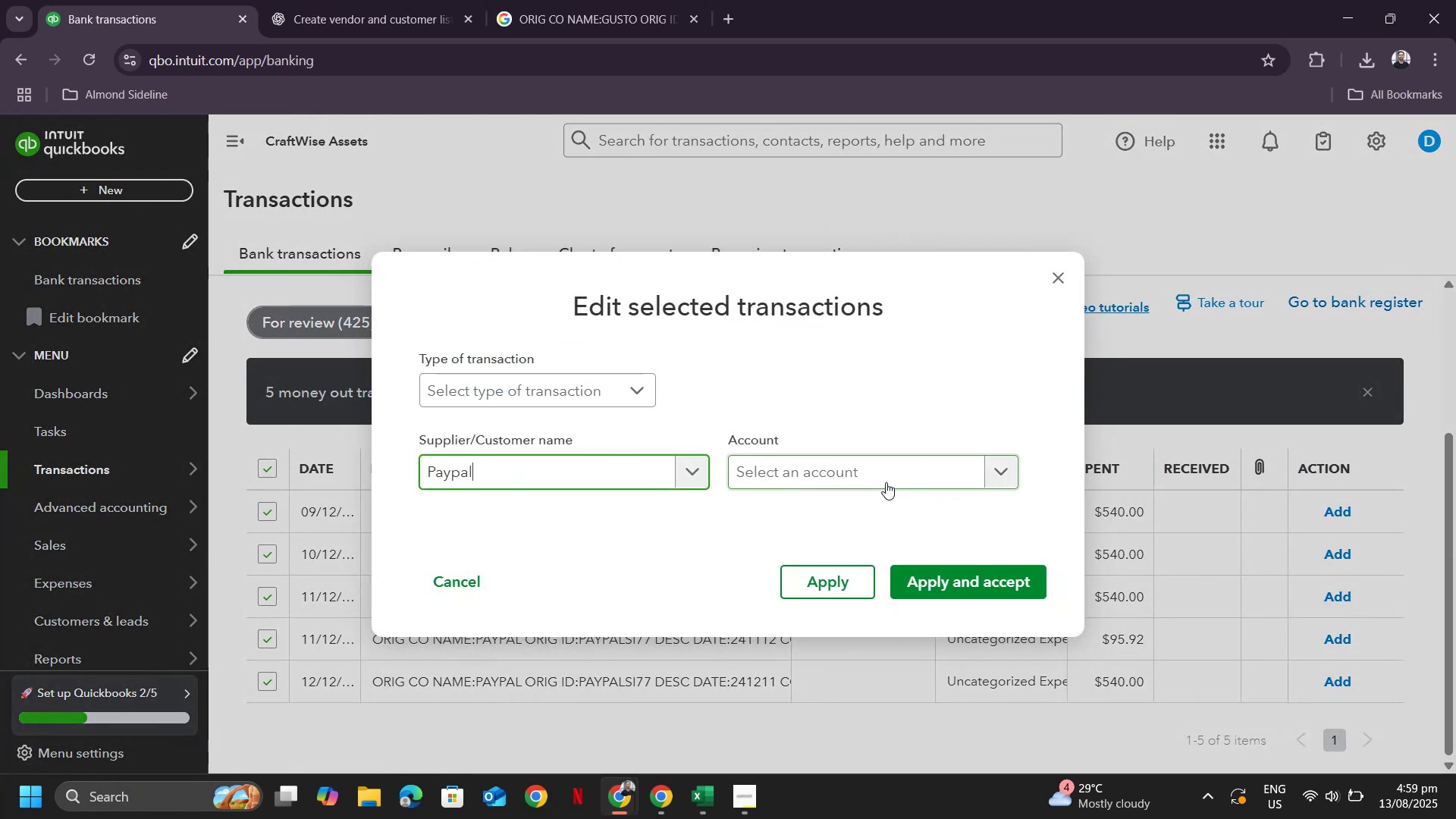 
left_click([886, 482])
 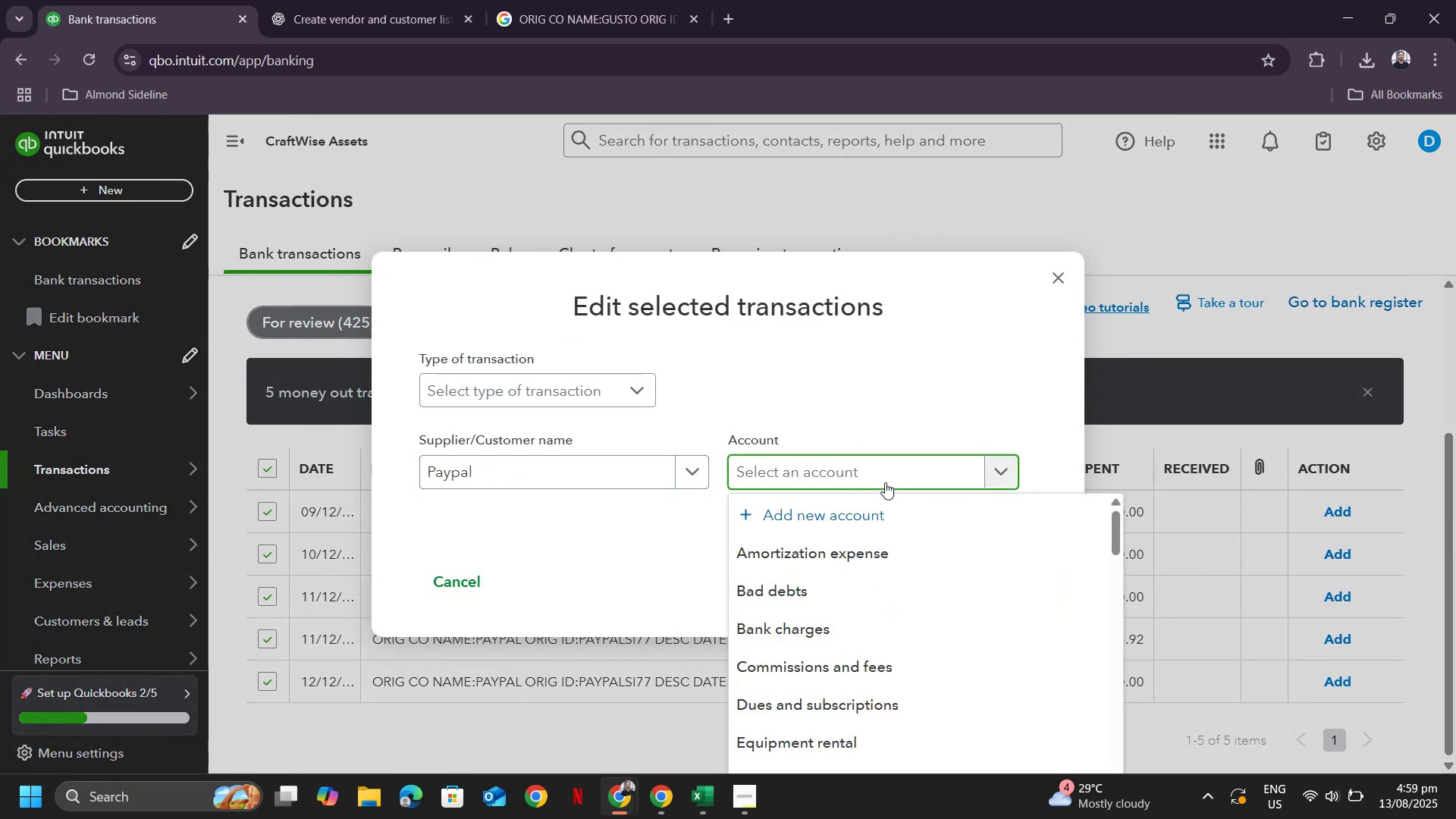 
type(sub)
 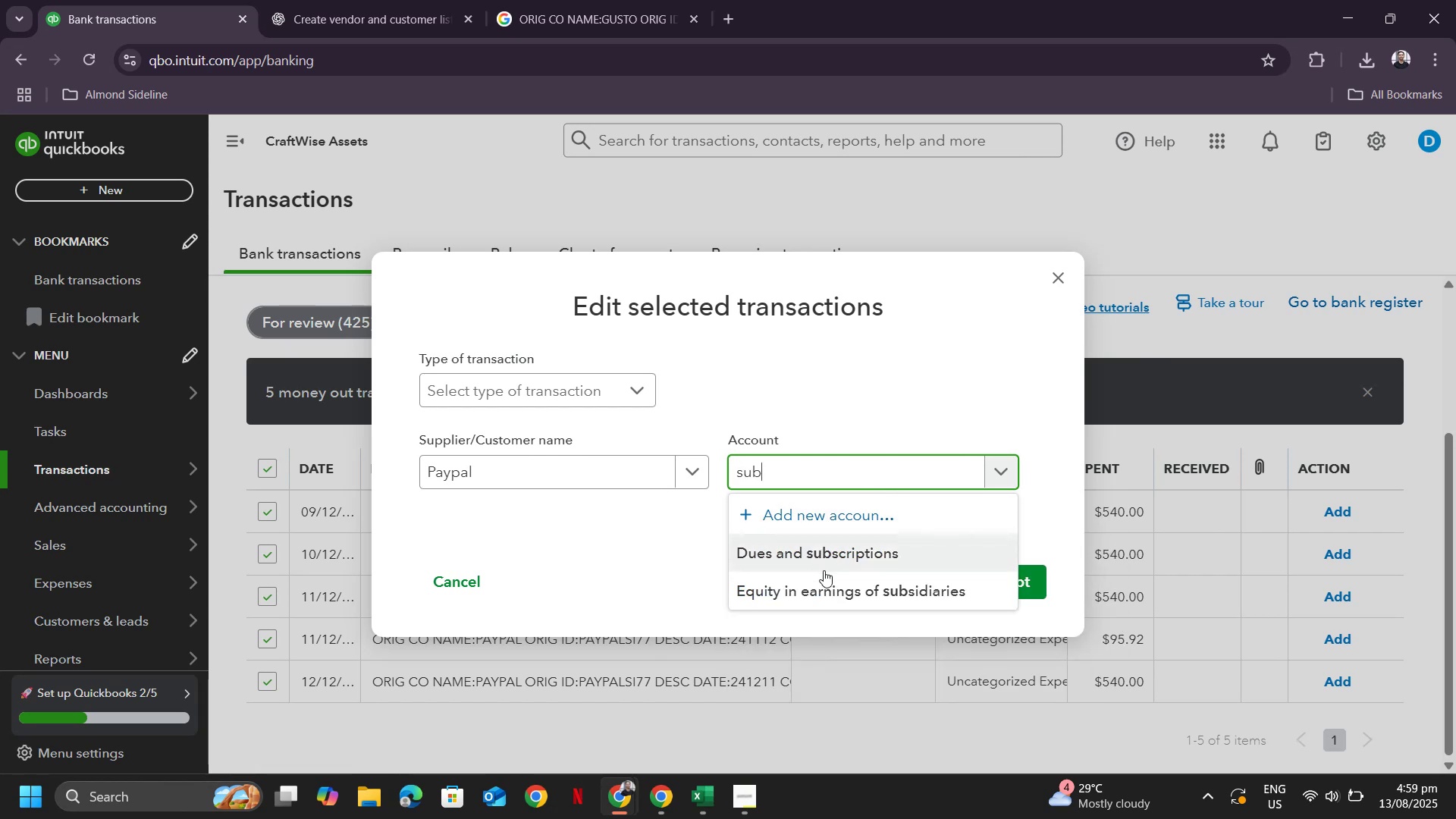 
left_click([825, 563])
 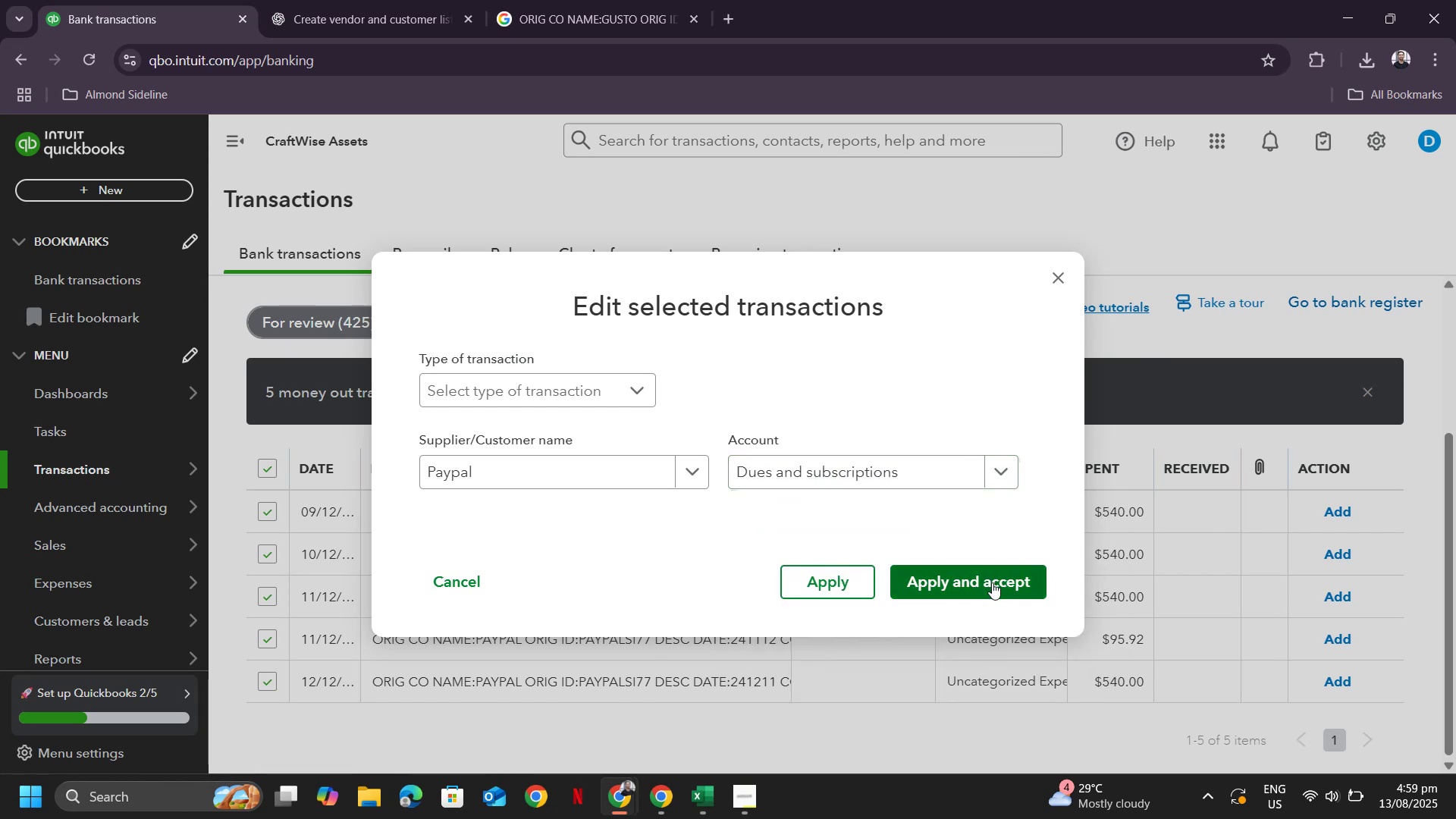 
left_click([992, 582])
 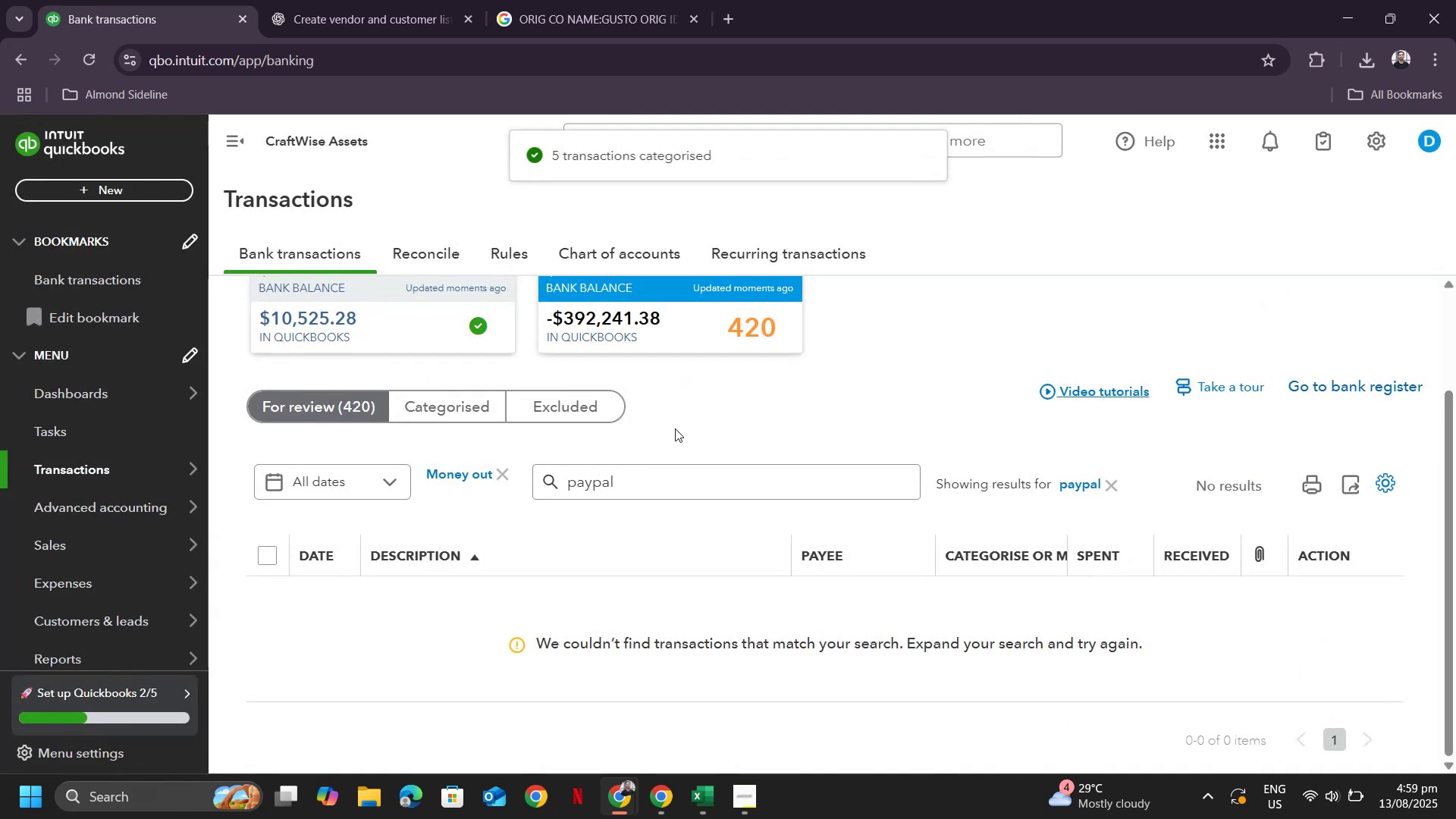 
left_click([674, 478])
 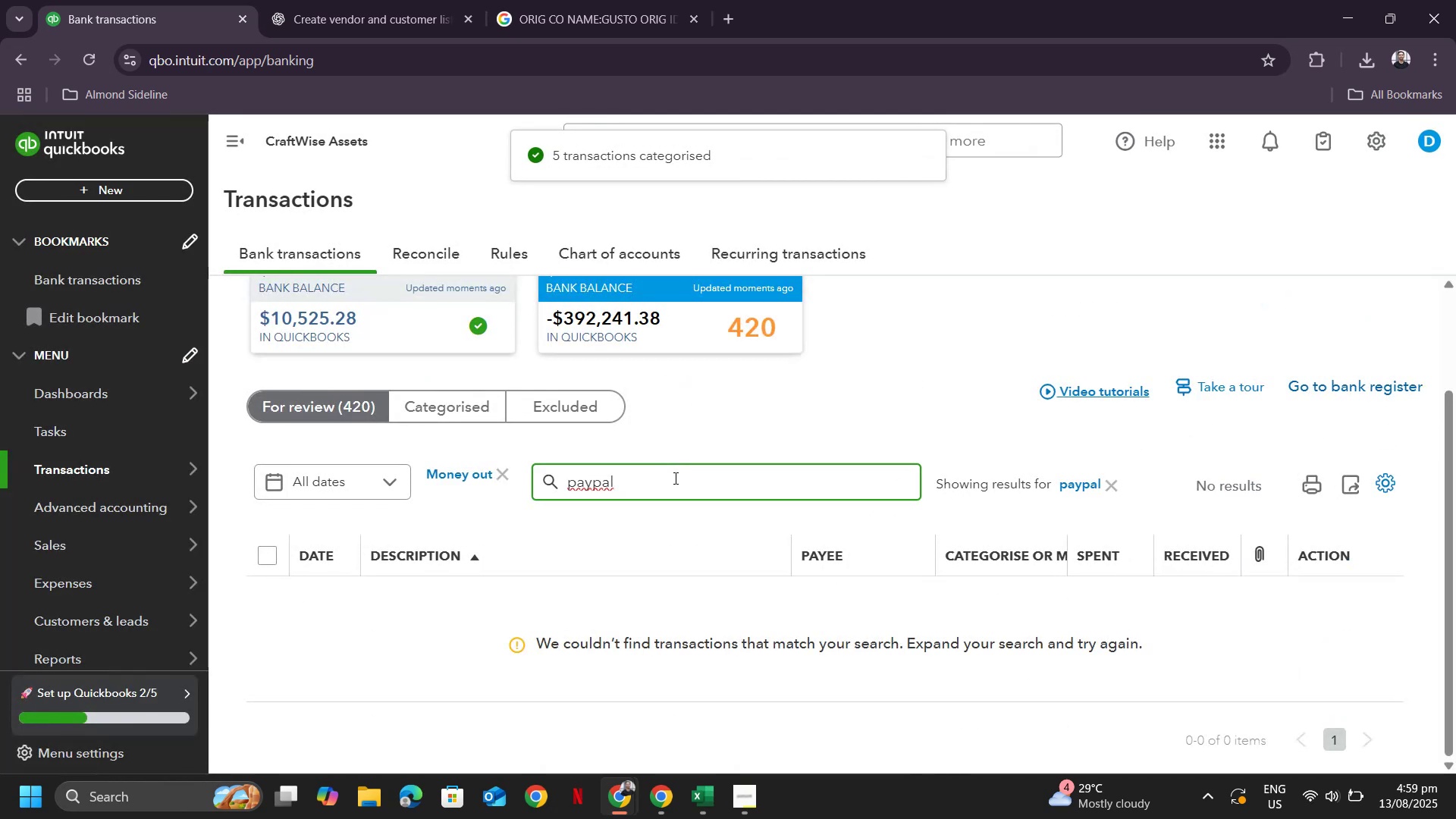 
type(orif)
key(Backspace)
 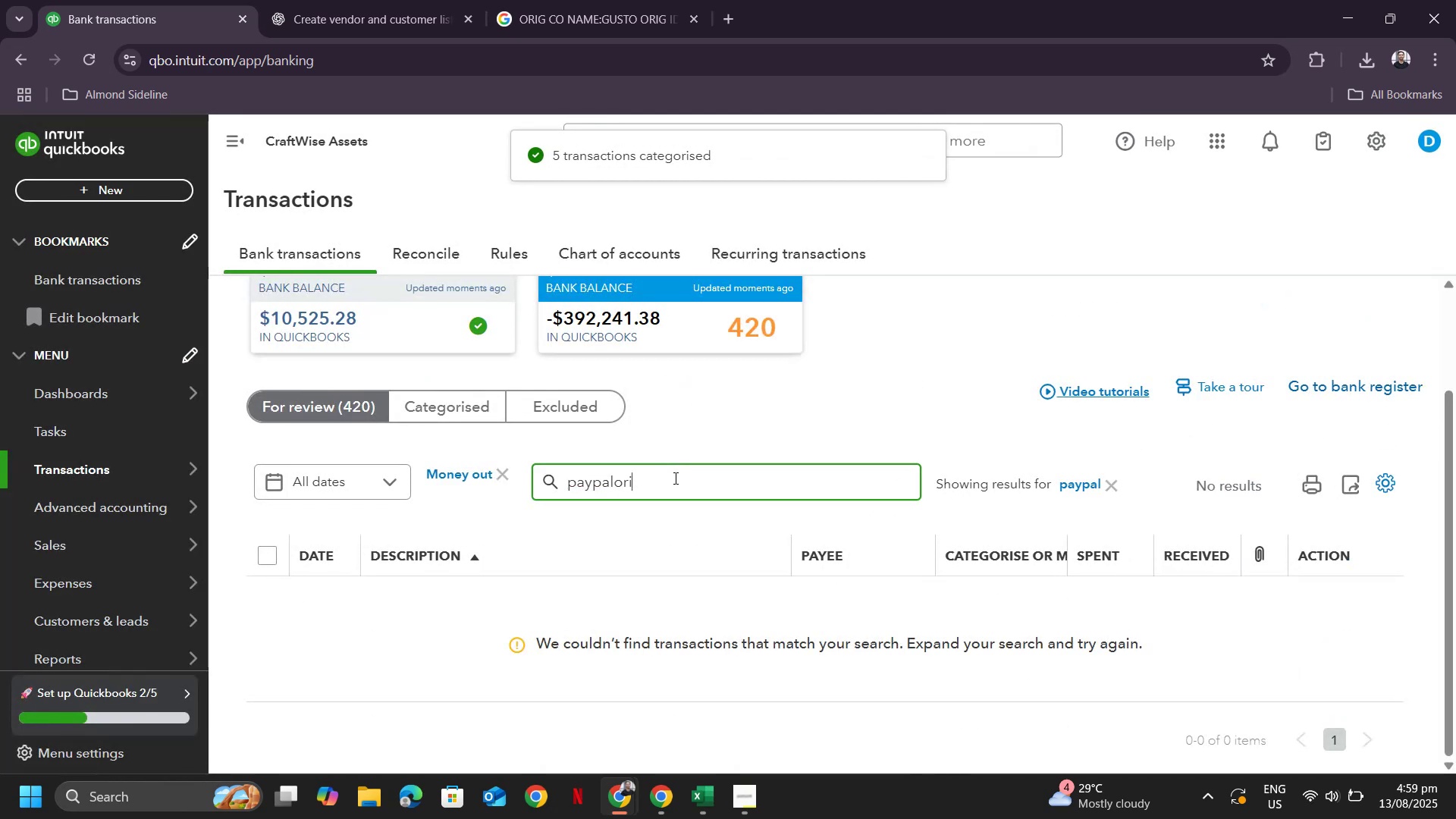 
key(Control+ControlLeft)
 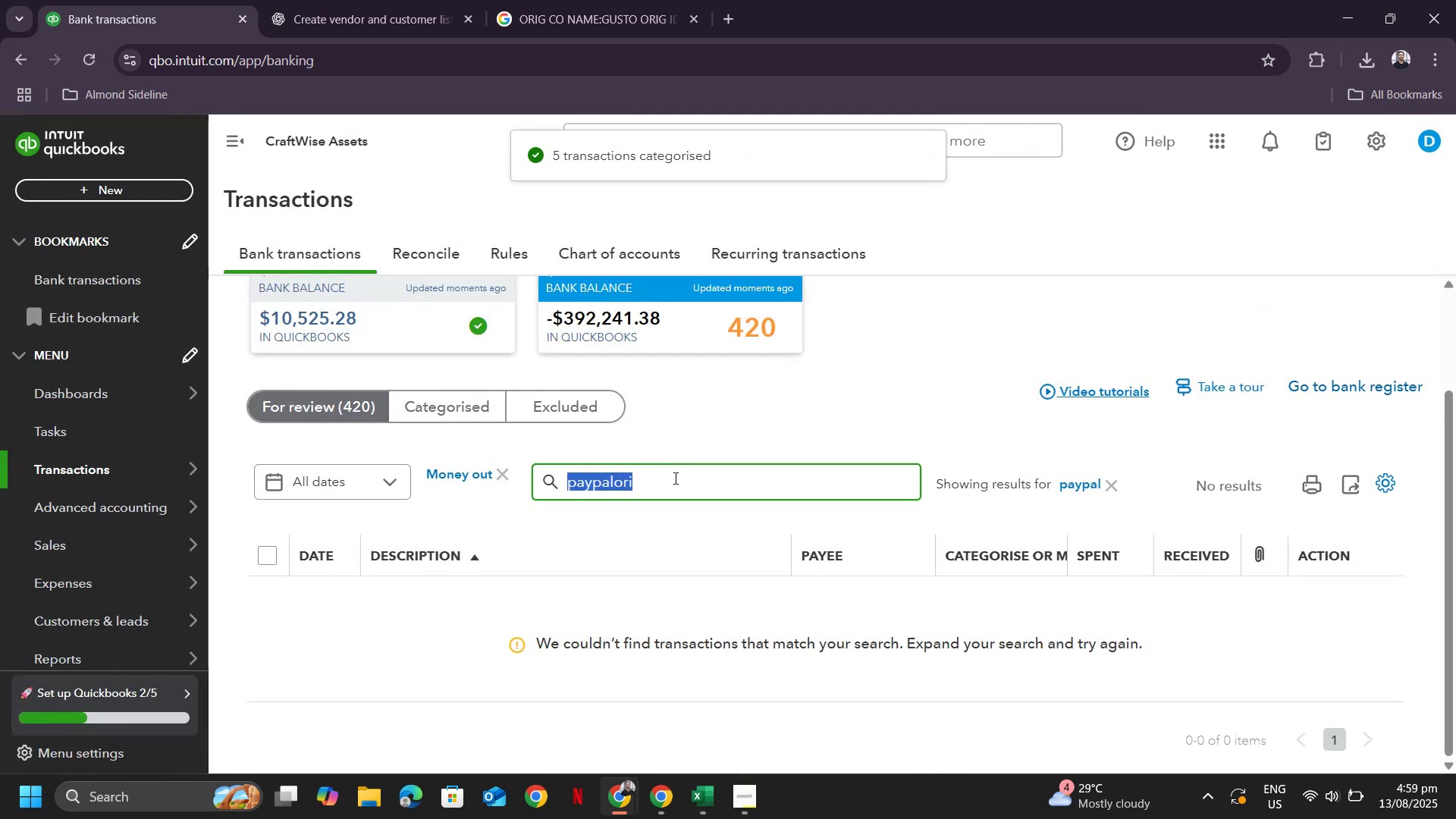 
key(Control+A)
 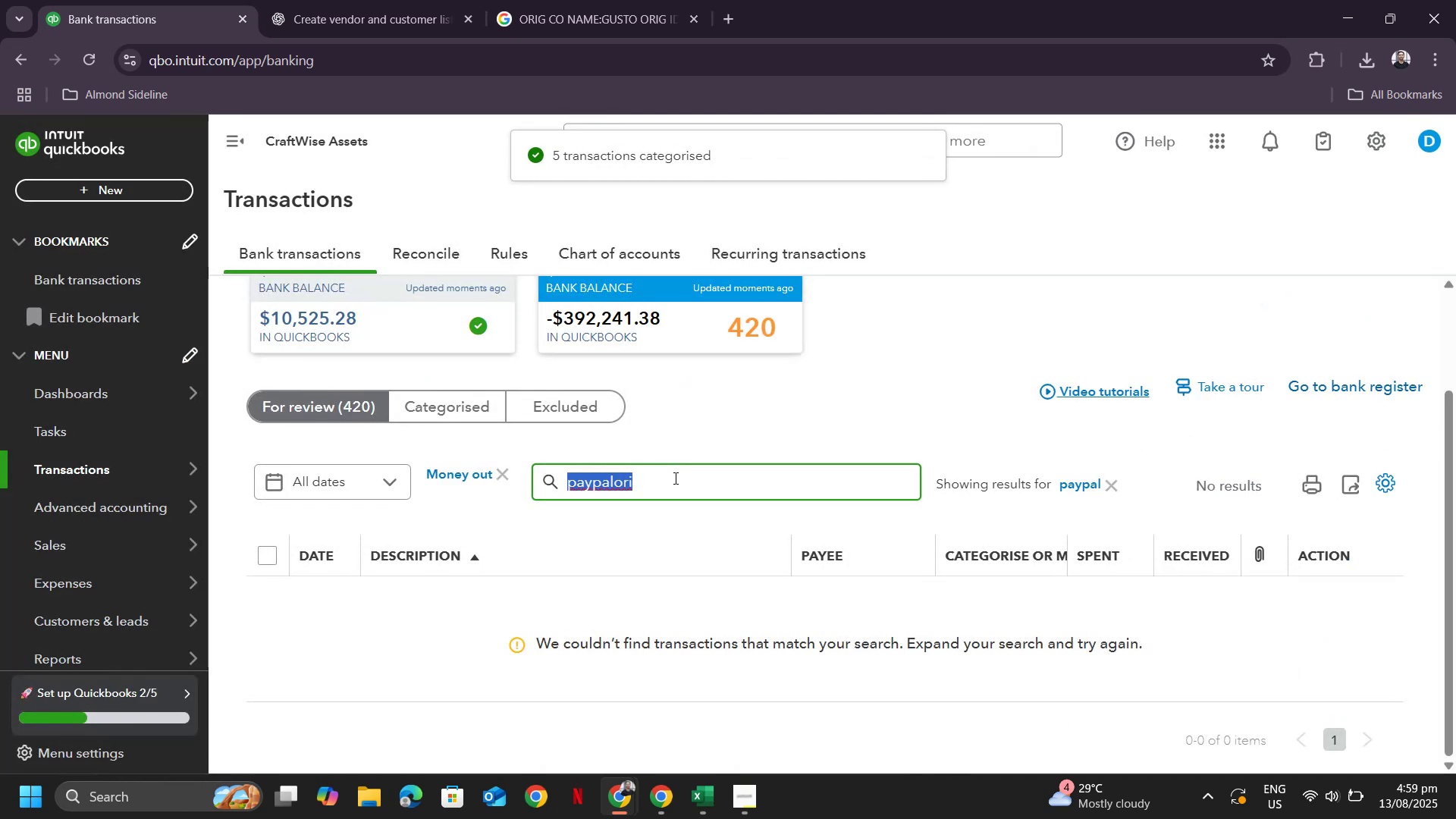 
type(orig)
 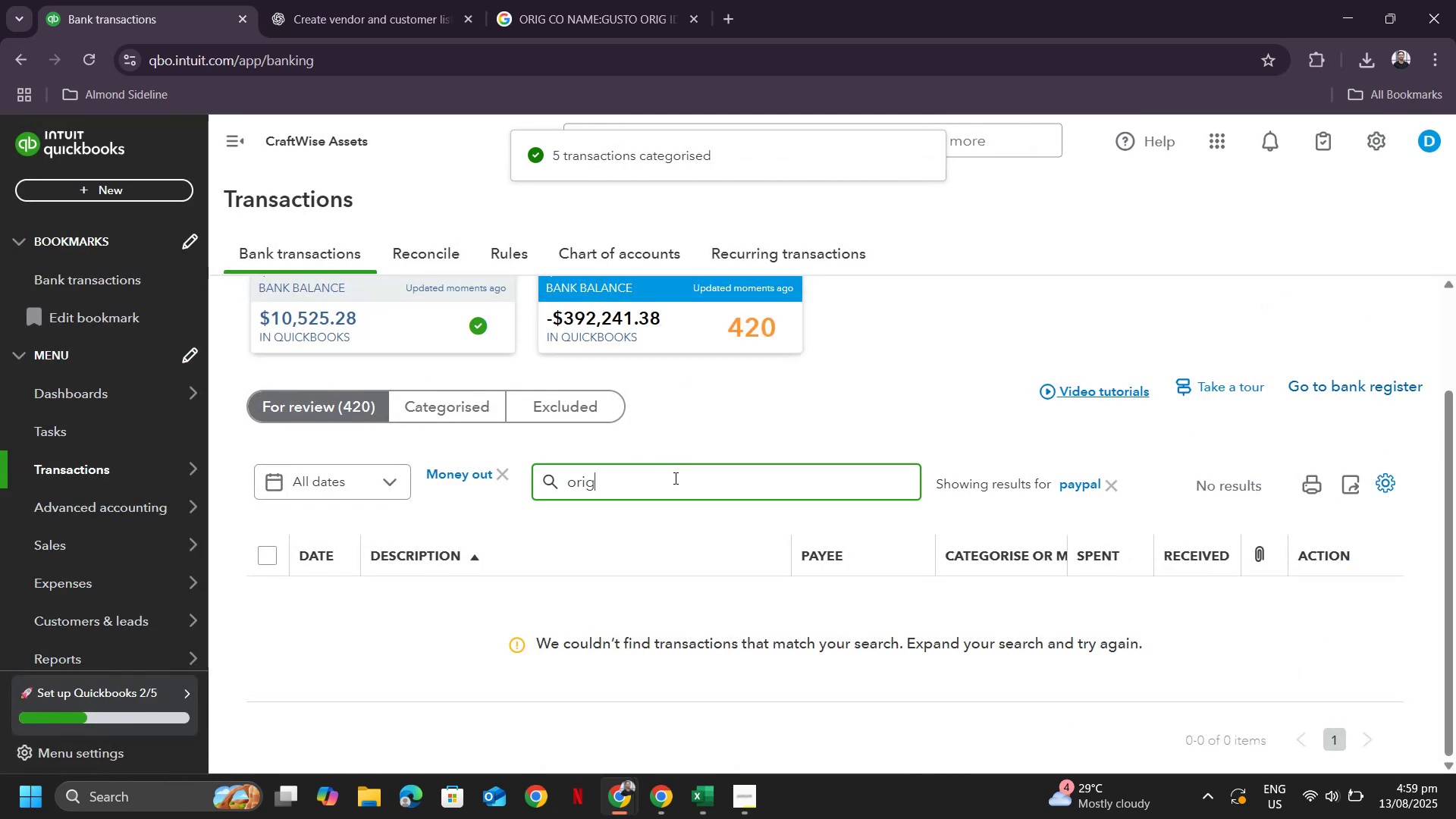 
key(Enter)
 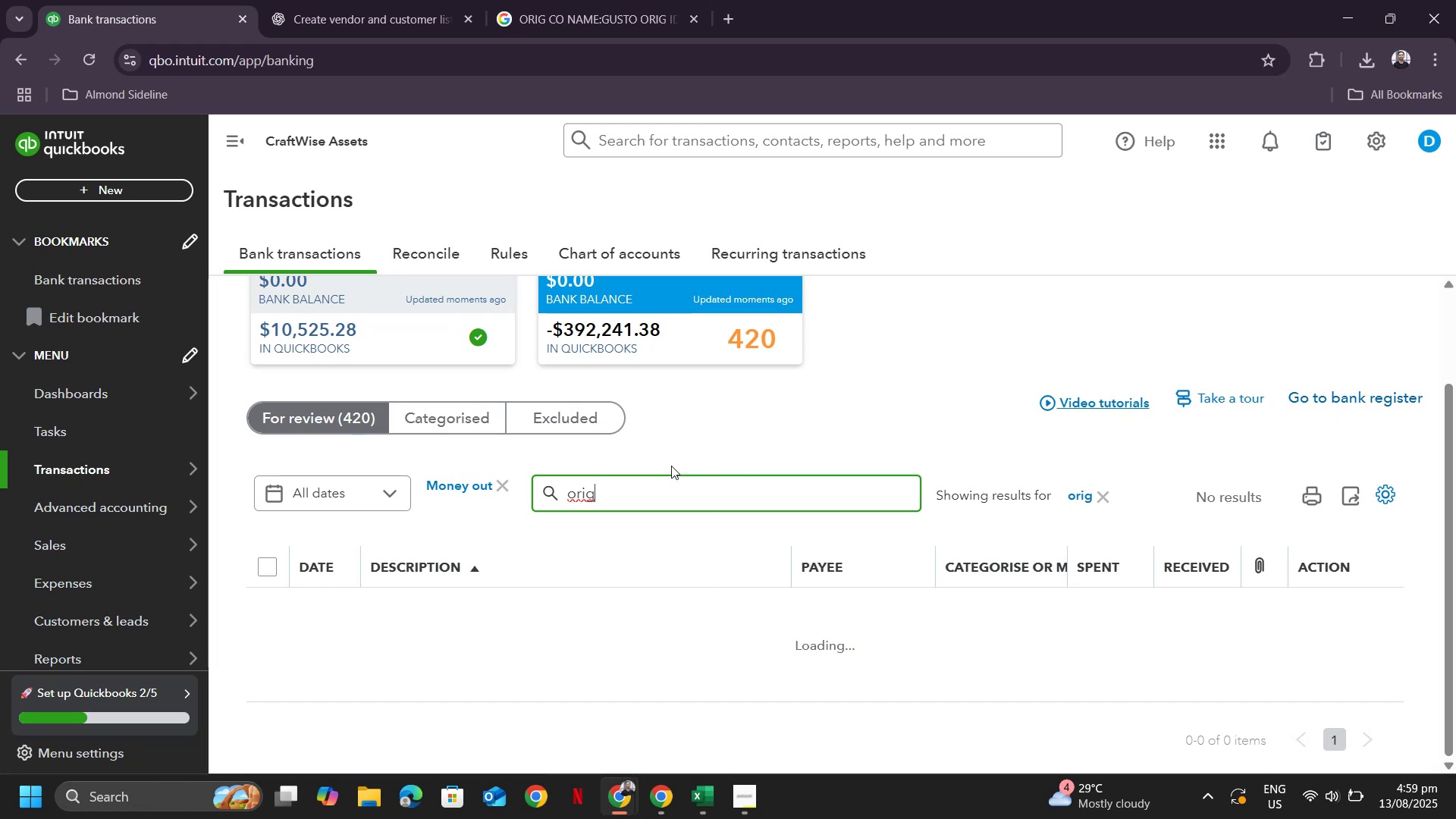 
wait(5.71)
 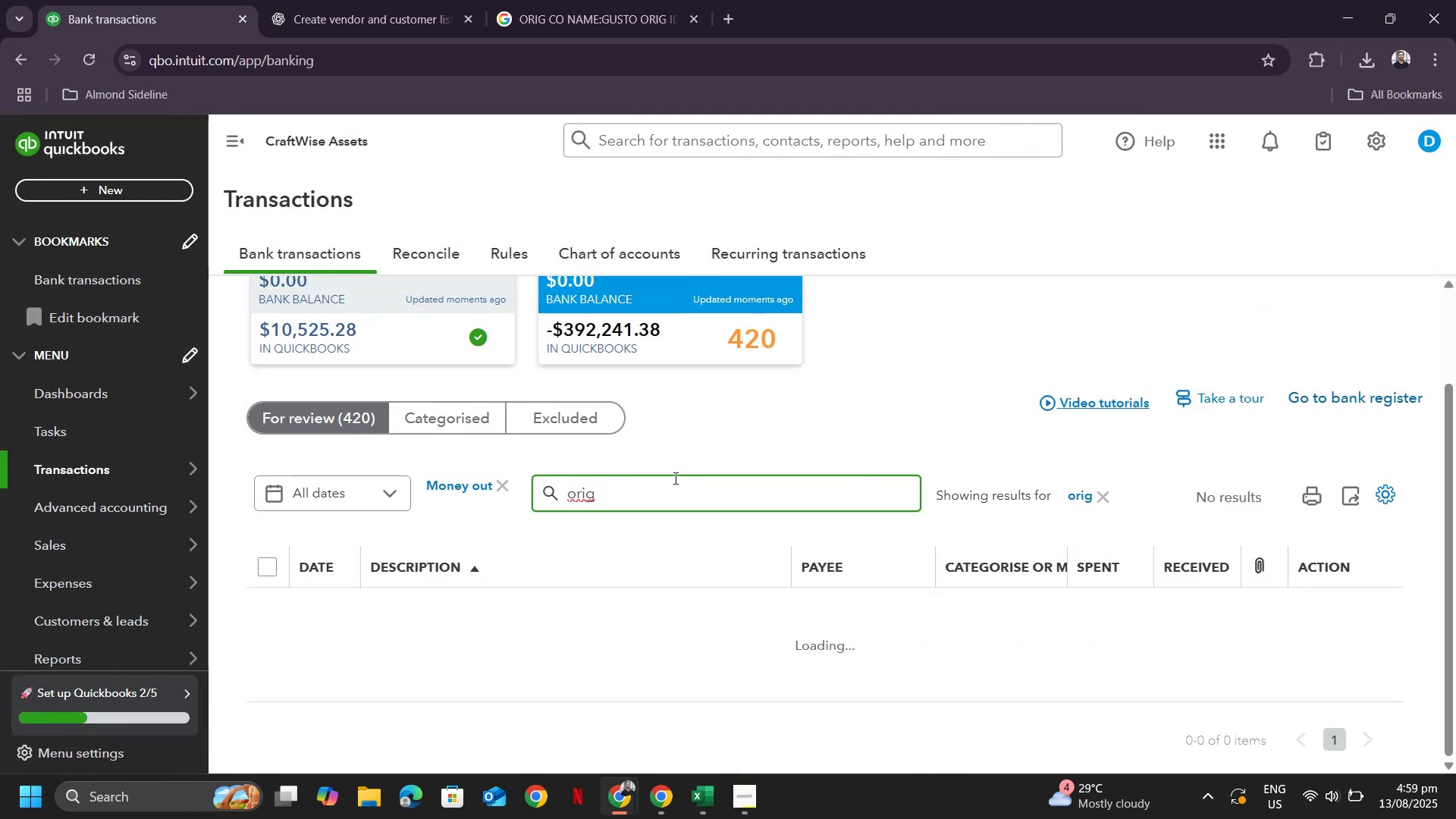 
scroll: coordinate [778, 438], scroll_direction: down, amount: 9.0
 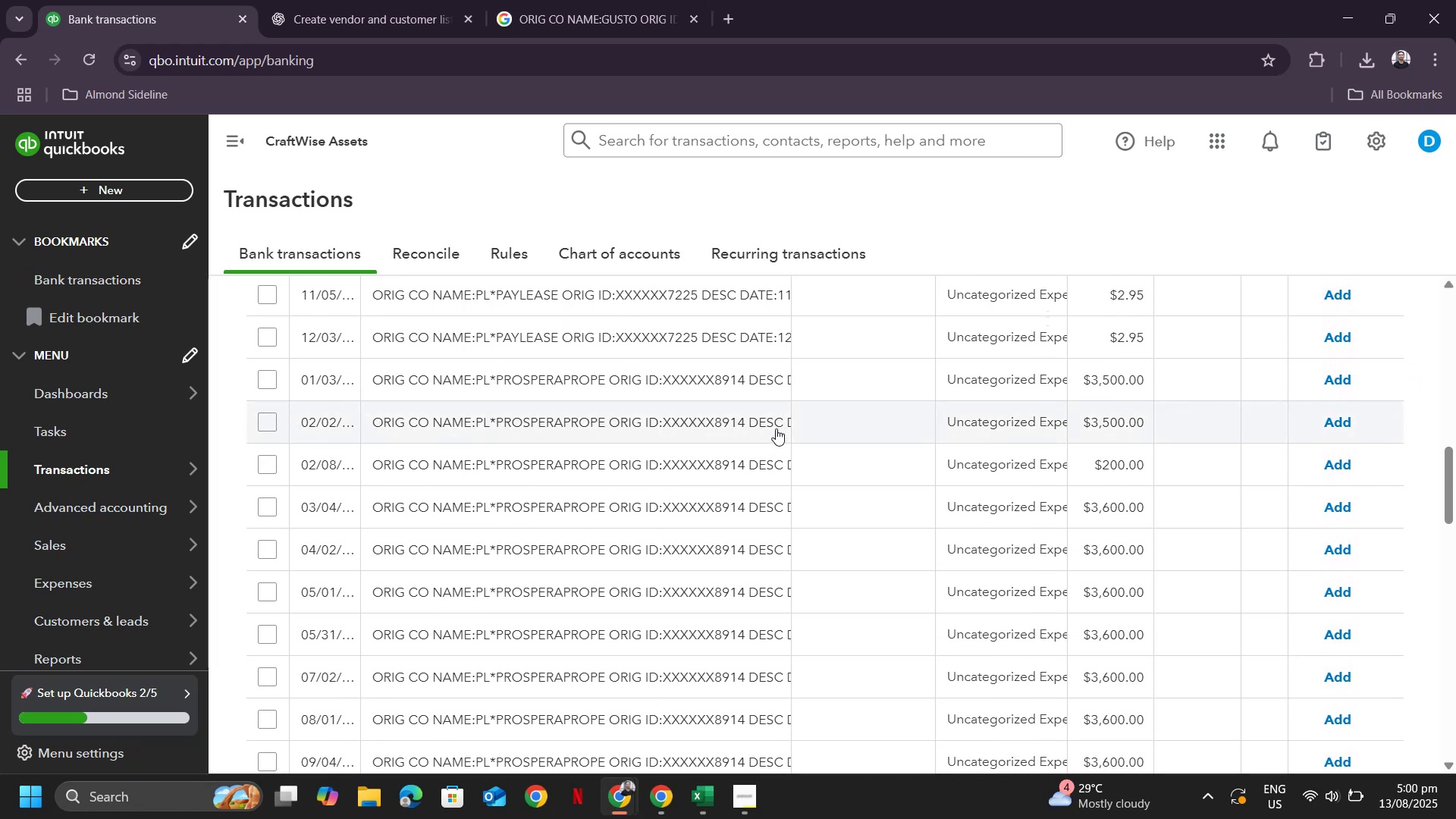 
scroll: coordinate [772, 425], scroll_direction: up, amount: 7.0
 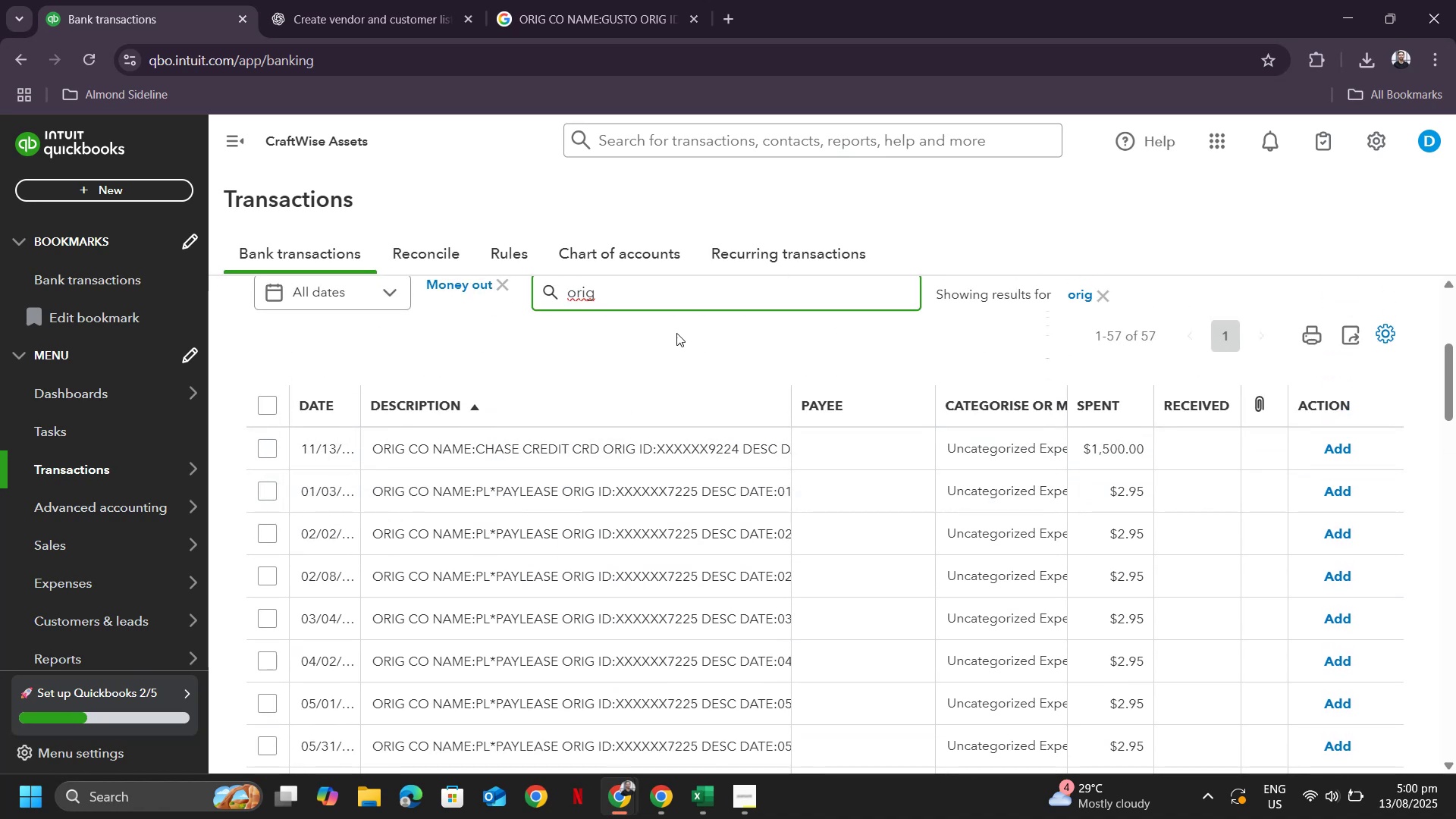 
left_click([509, 482])
 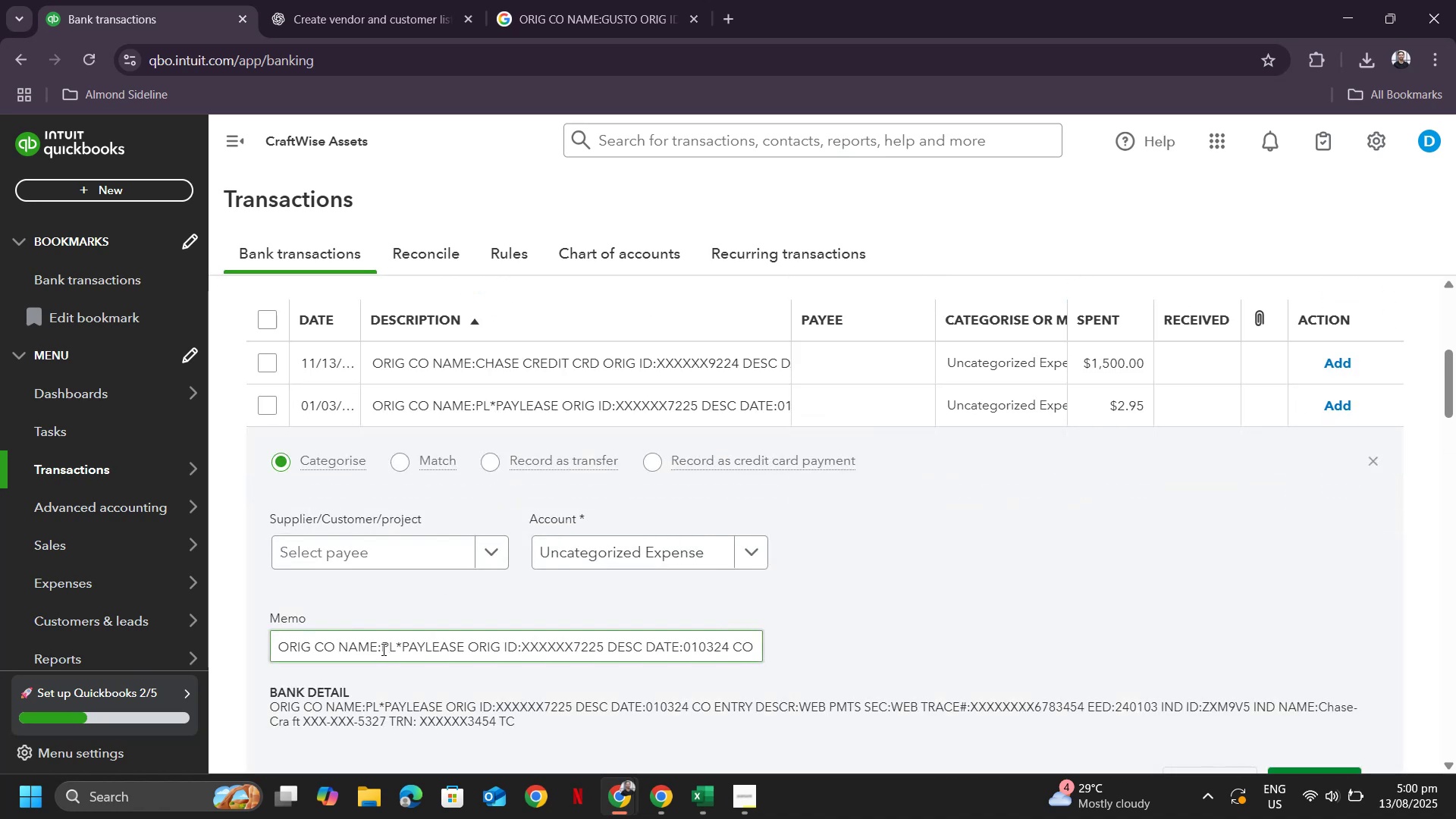 
left_click_drag(start_coordinate=[381, 650], to_coordinate=[463, 643])
 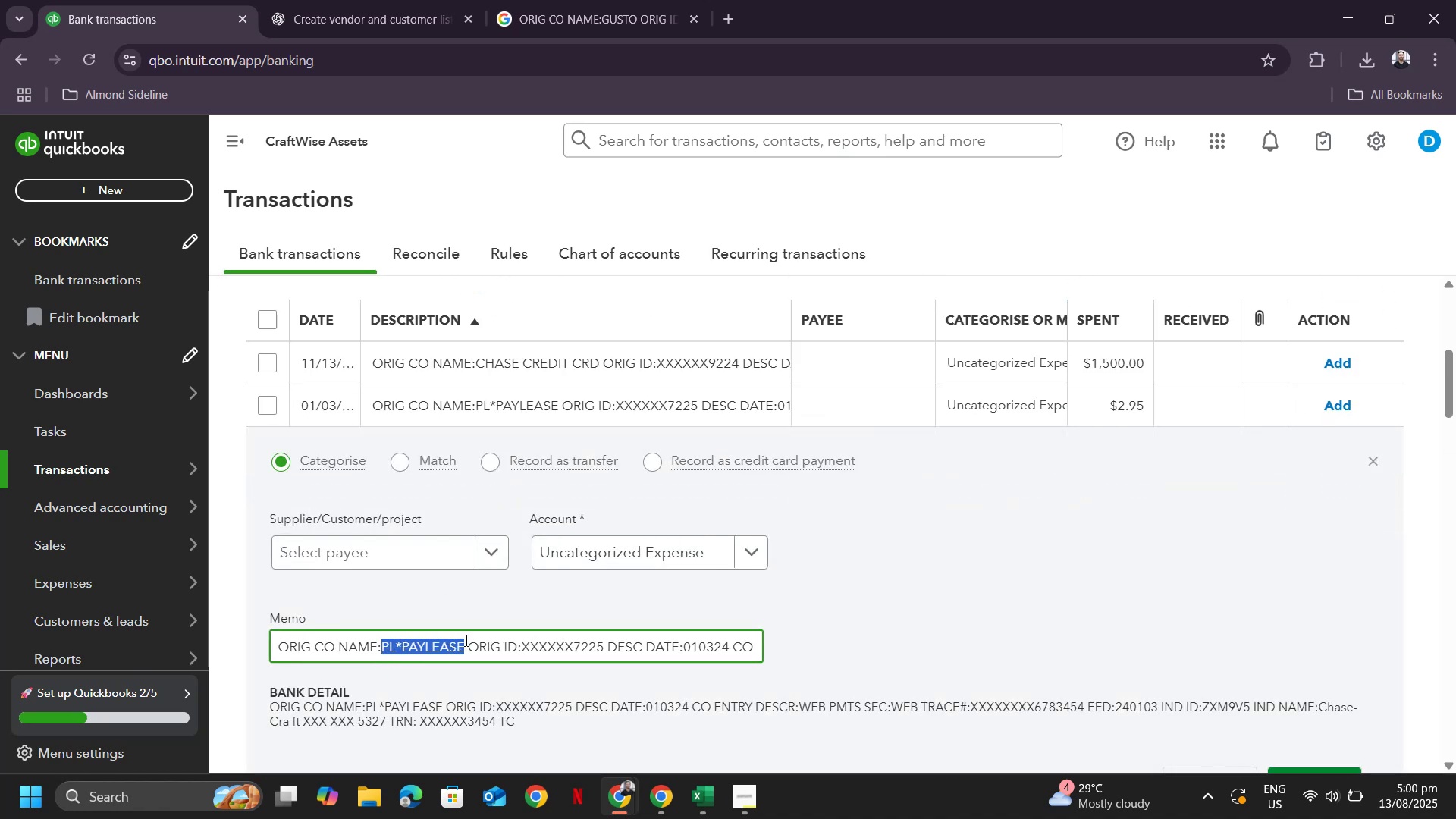 
key(Control+ControlLeft)
 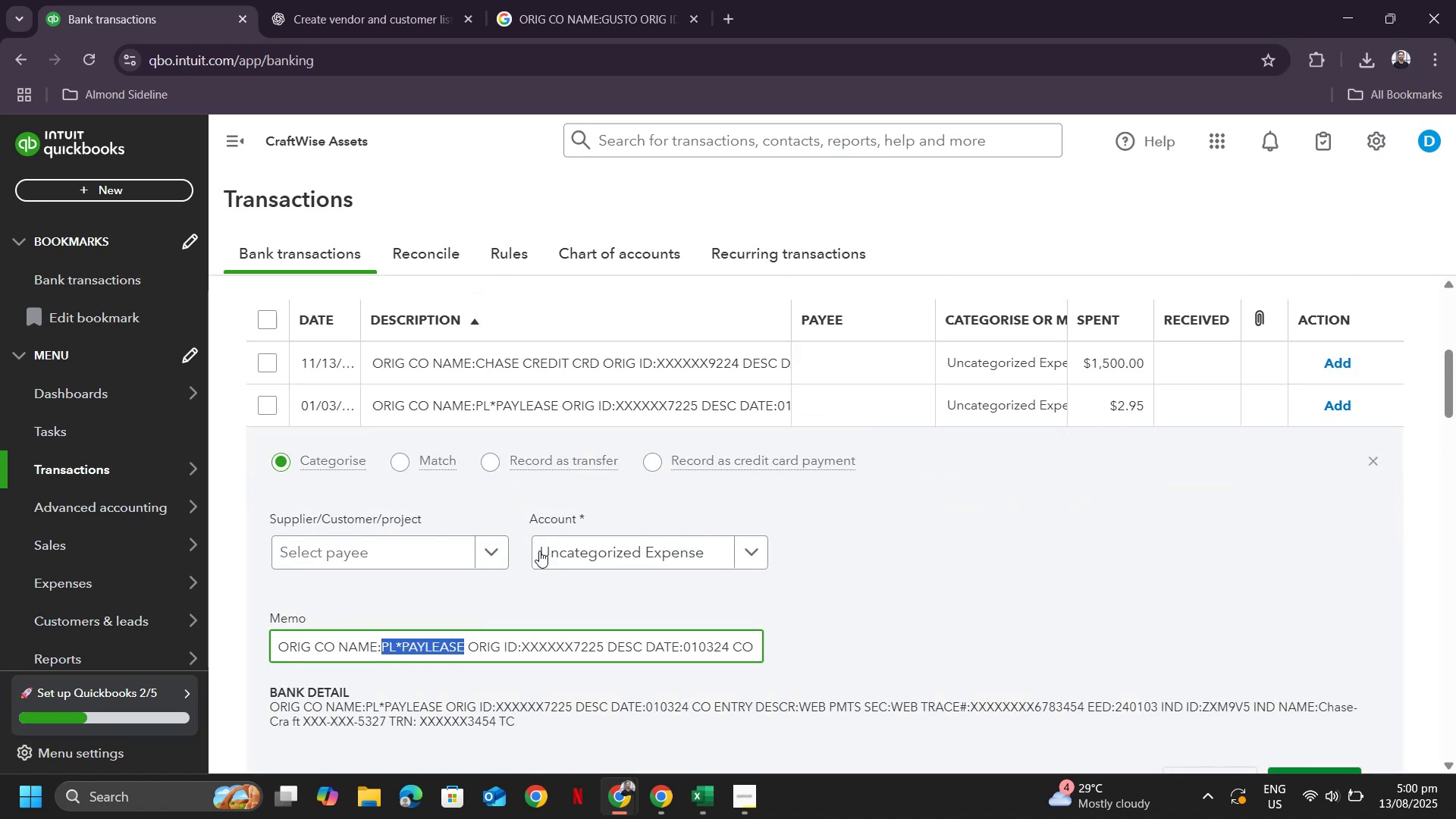 
key(Control+C)
 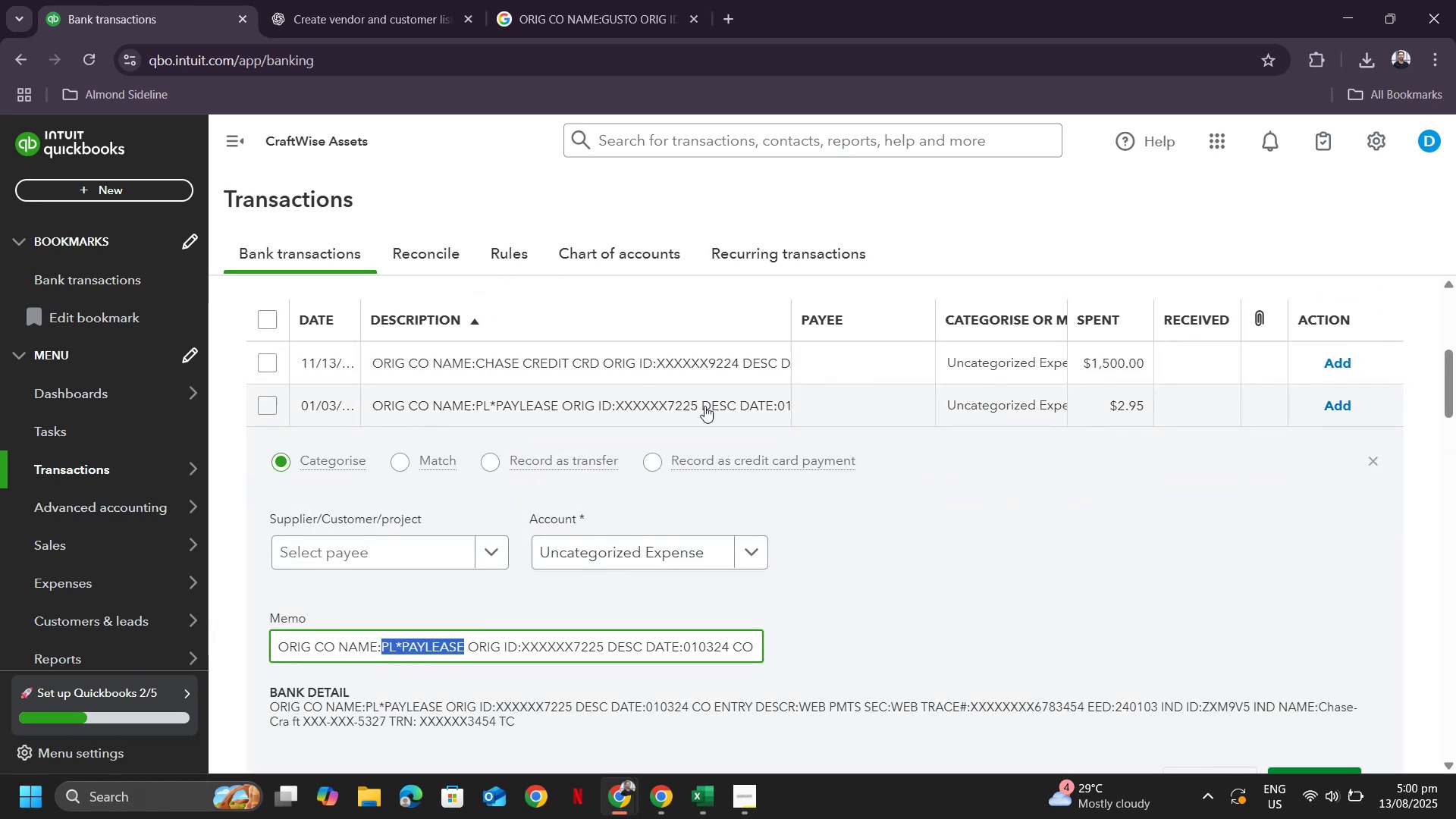 
scroll: coordinate [814, 395], scroll_direction: up, amount: 4.0
 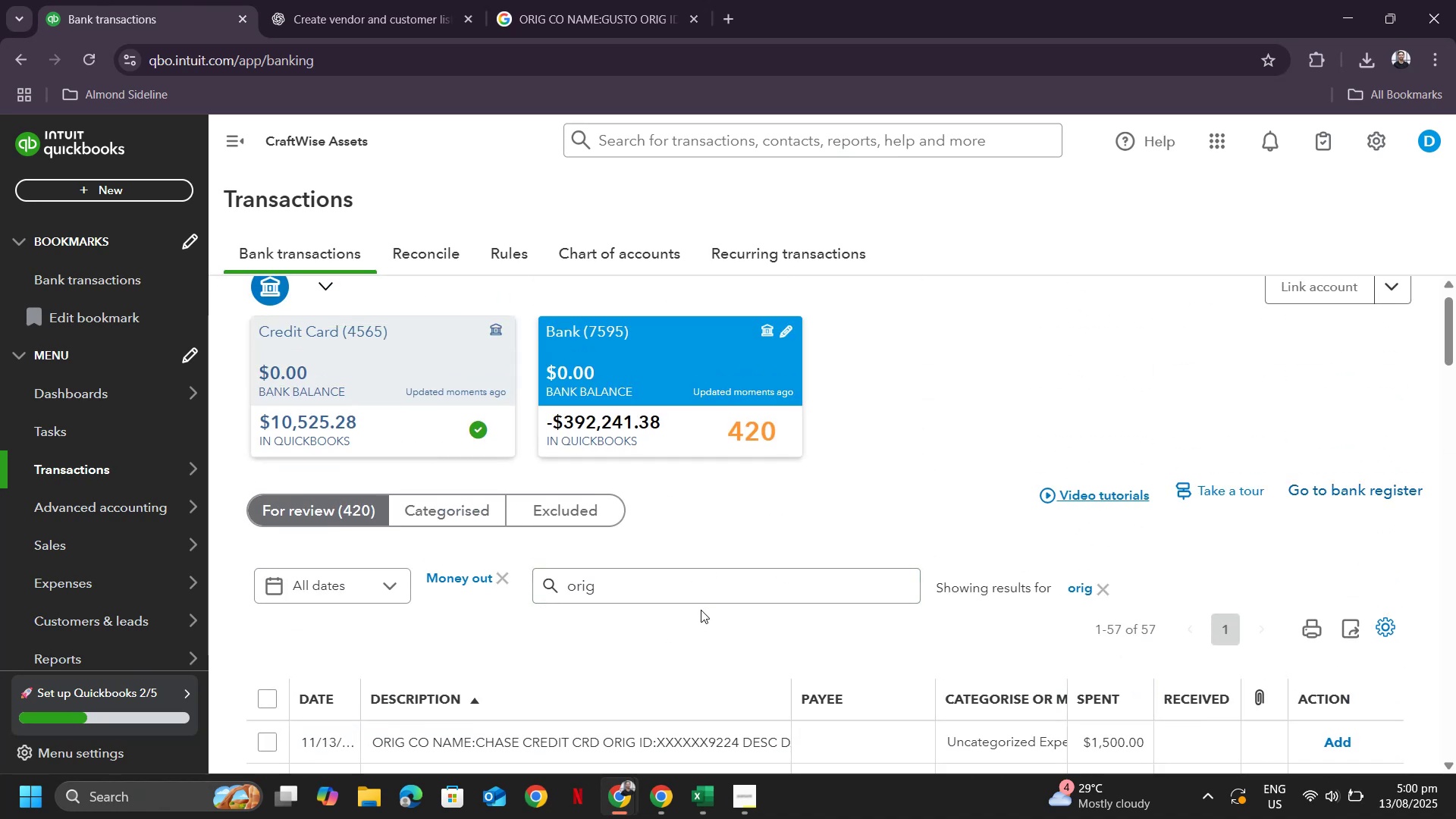 
left_click_drag(start_coordinate=[697, 590], to_coordinate=[369, 573])
 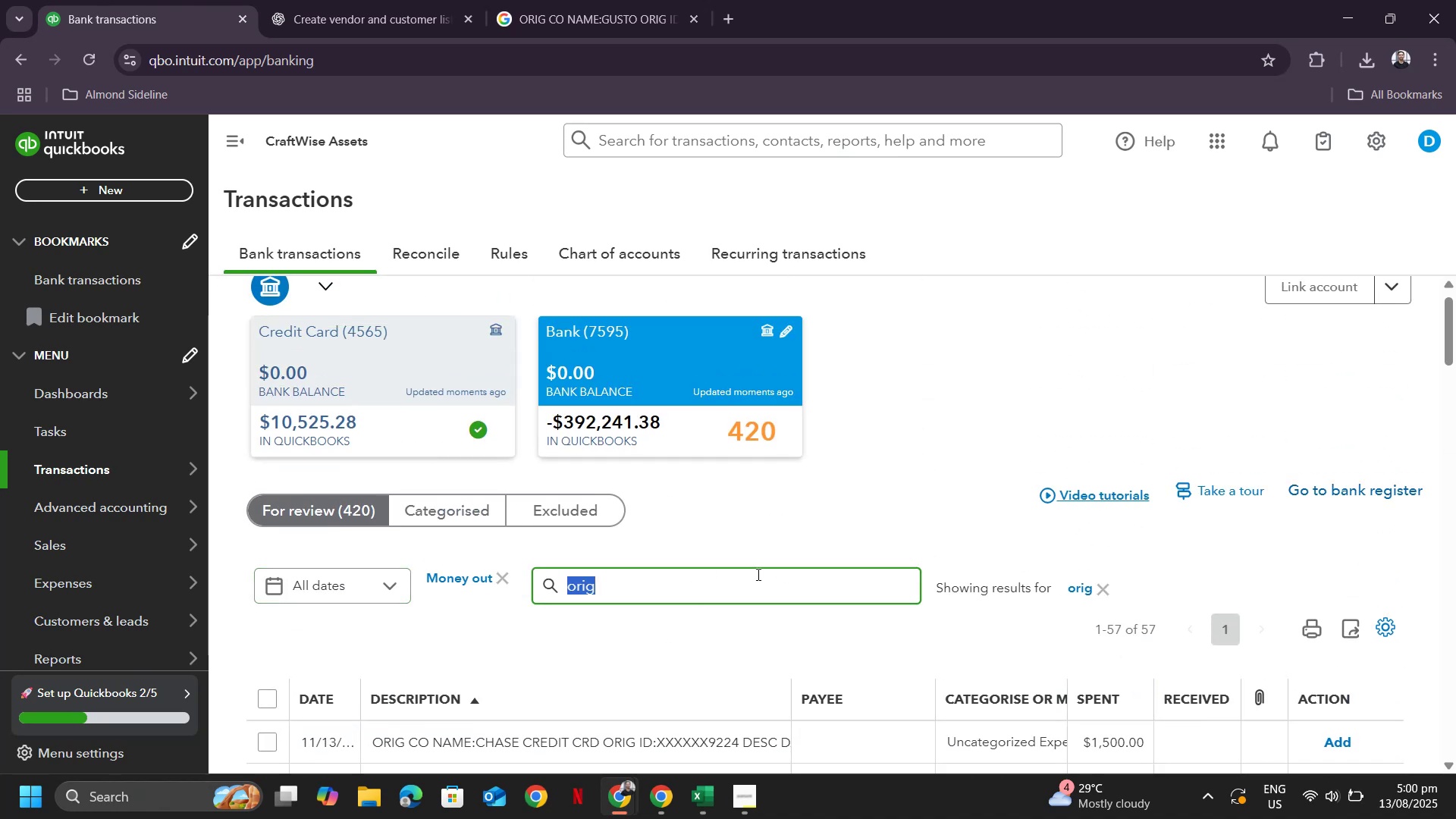 
key(Control+ControlLeft)
 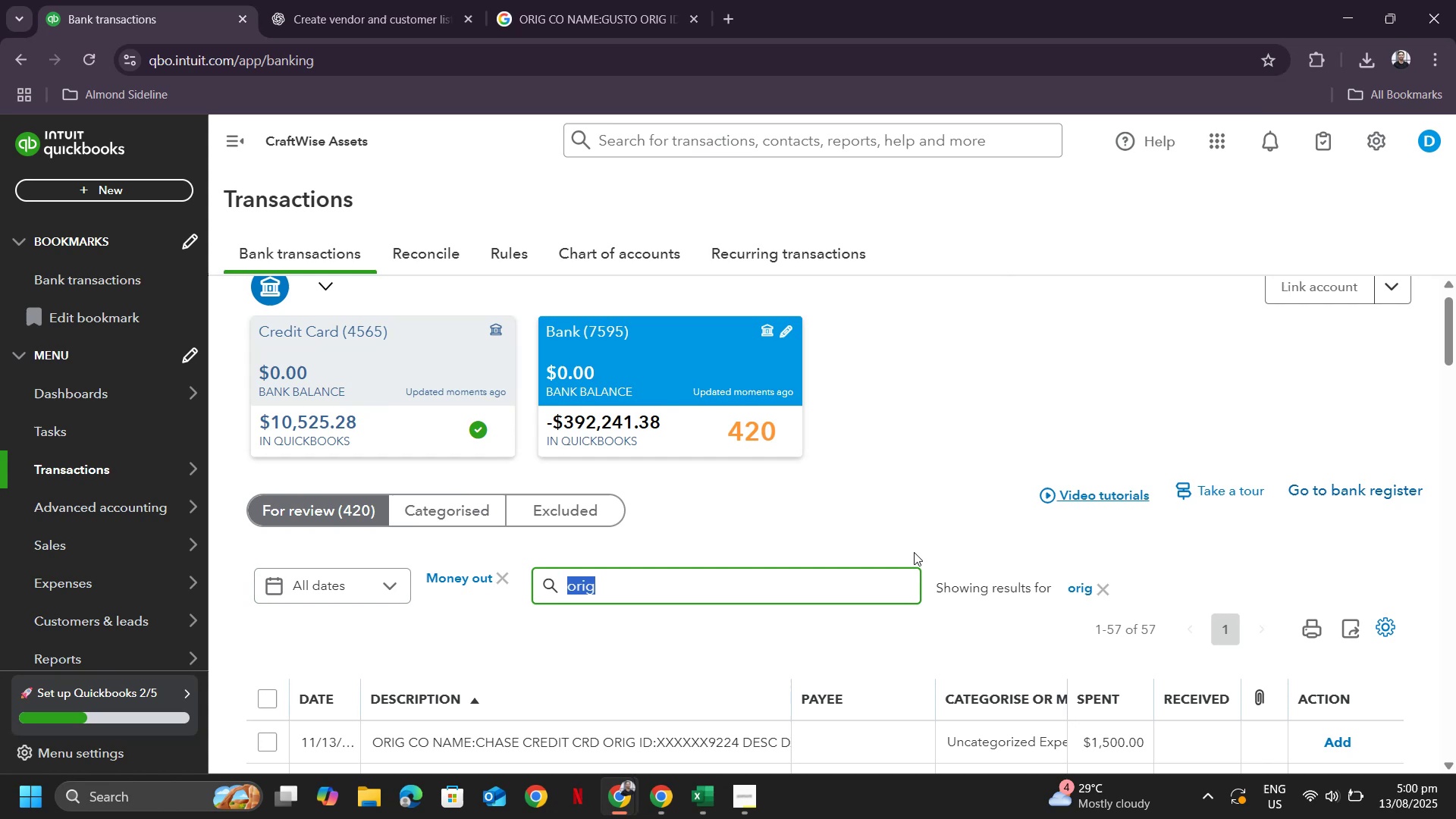 
key(Control+V)
 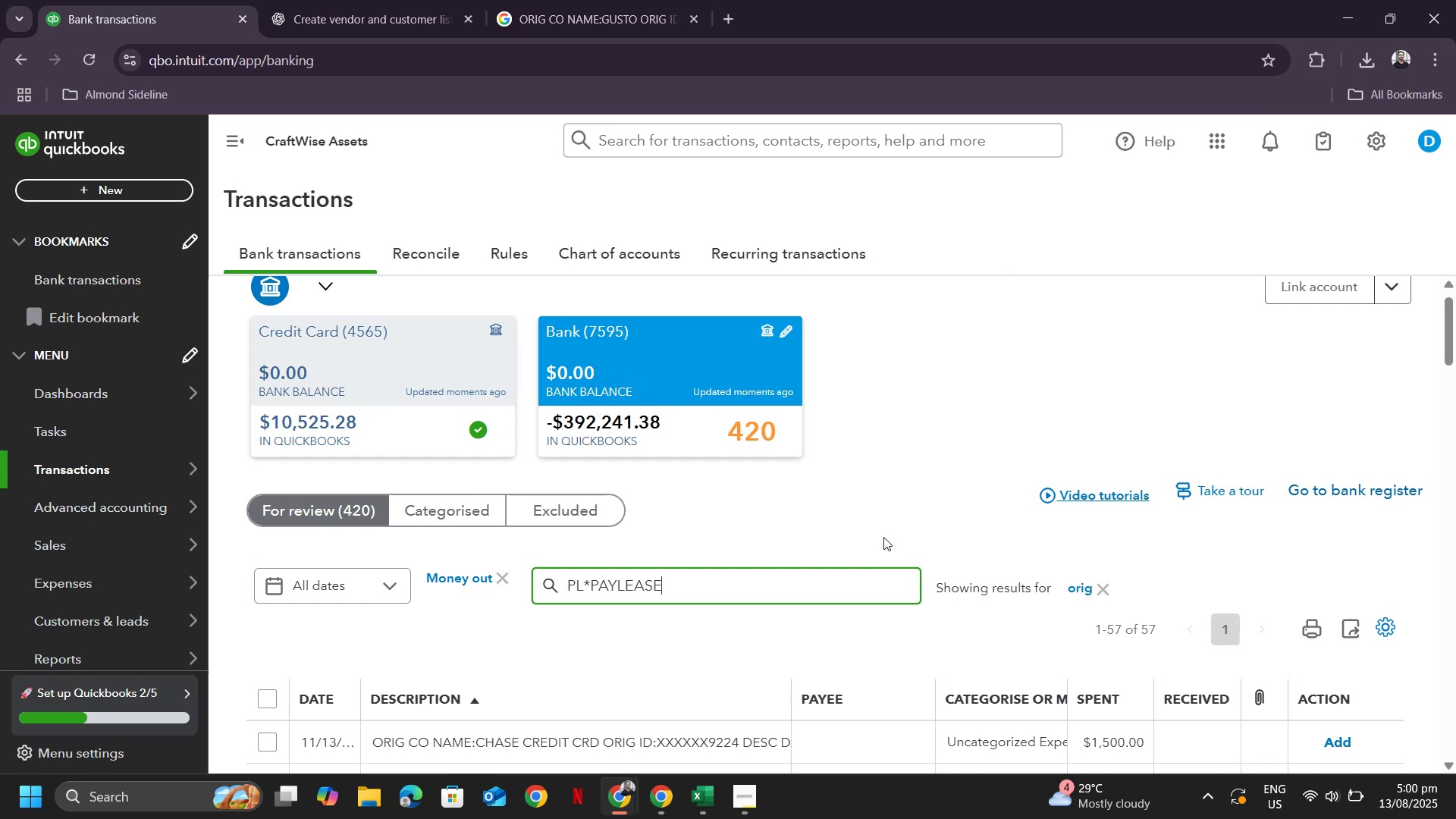 
key(Enter)
 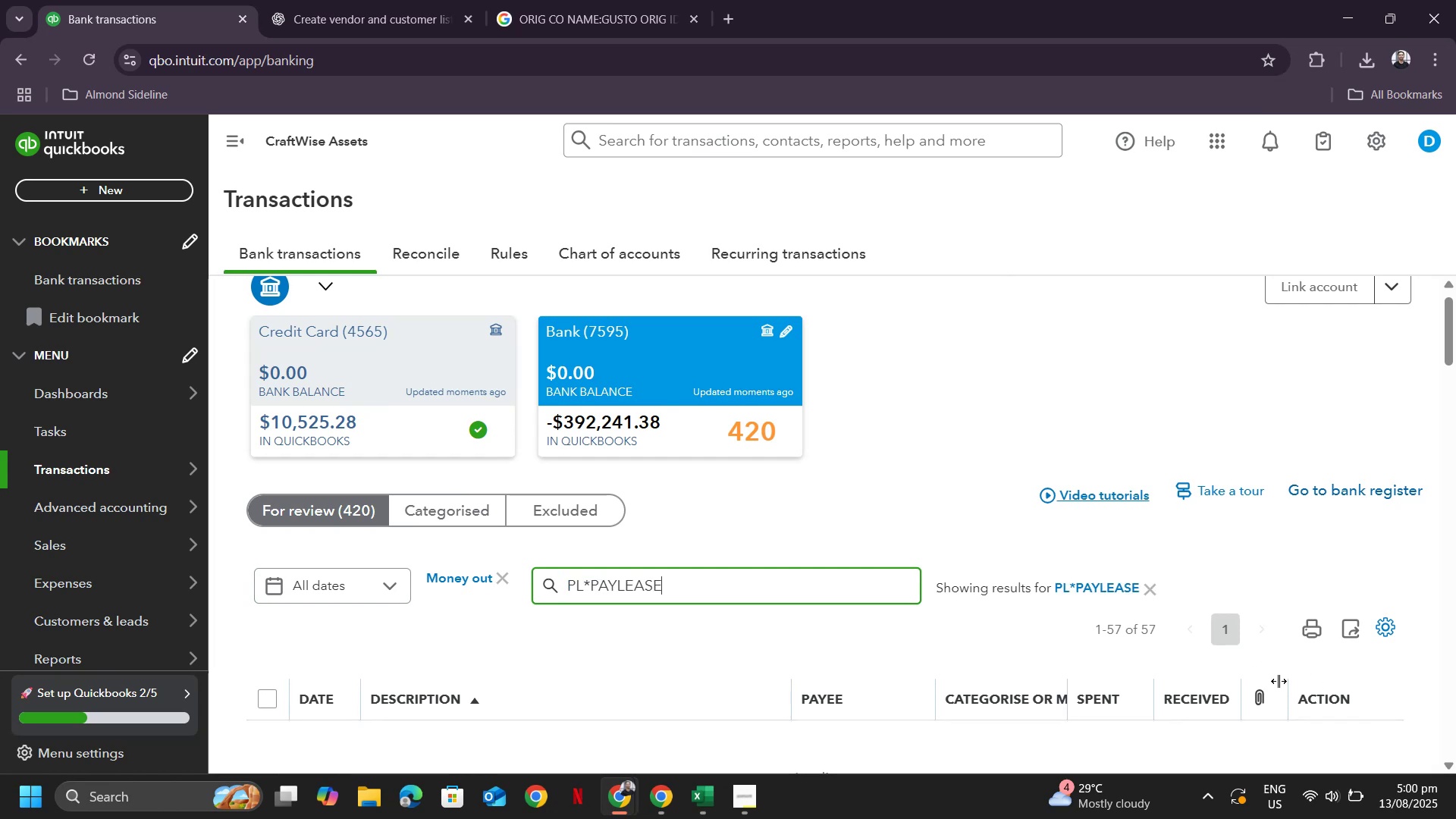 
scroll: coordinate [1134, 519], scroll_direction: down, amount: 3.0
 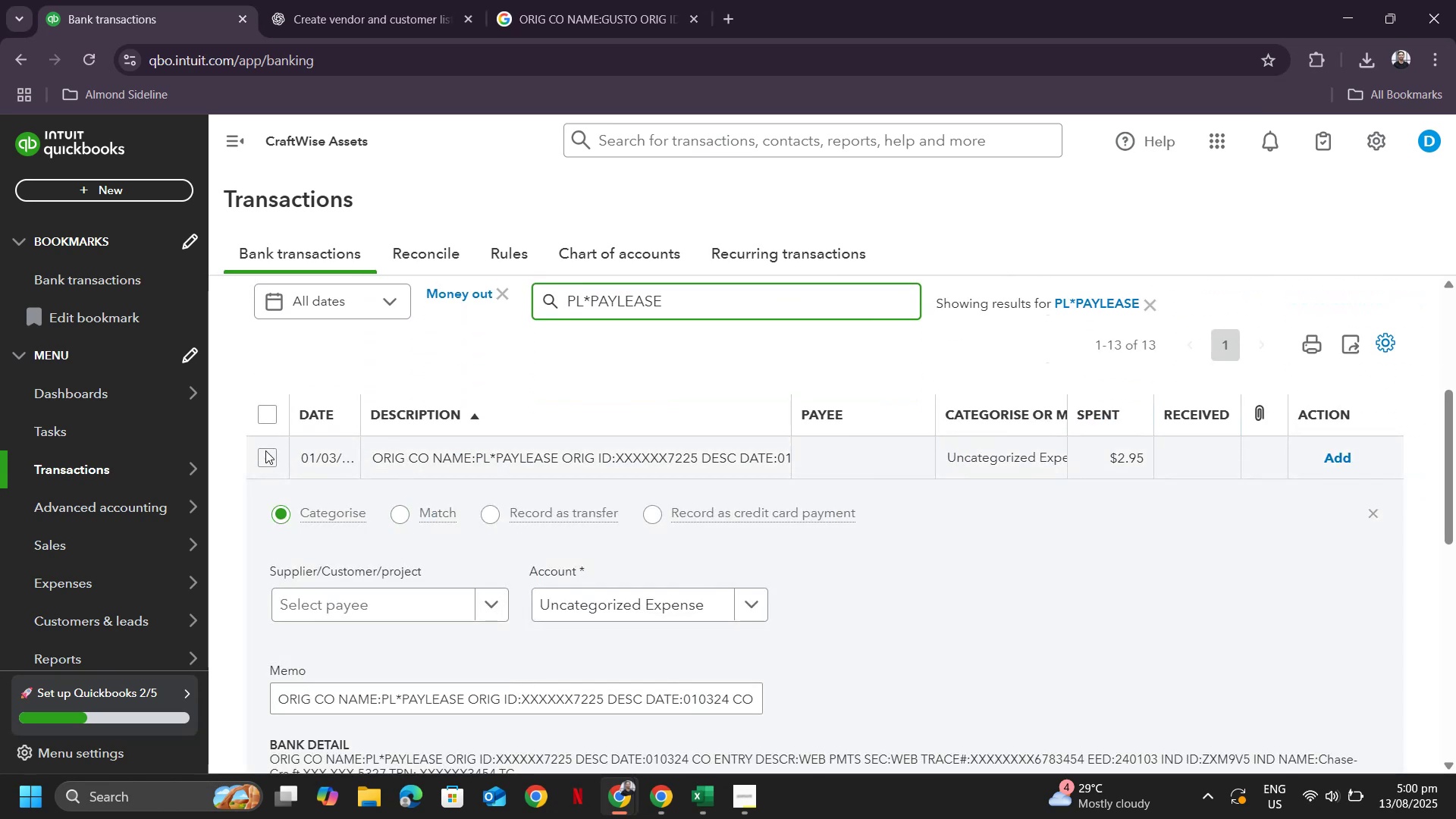 
left_click([266, 419])
 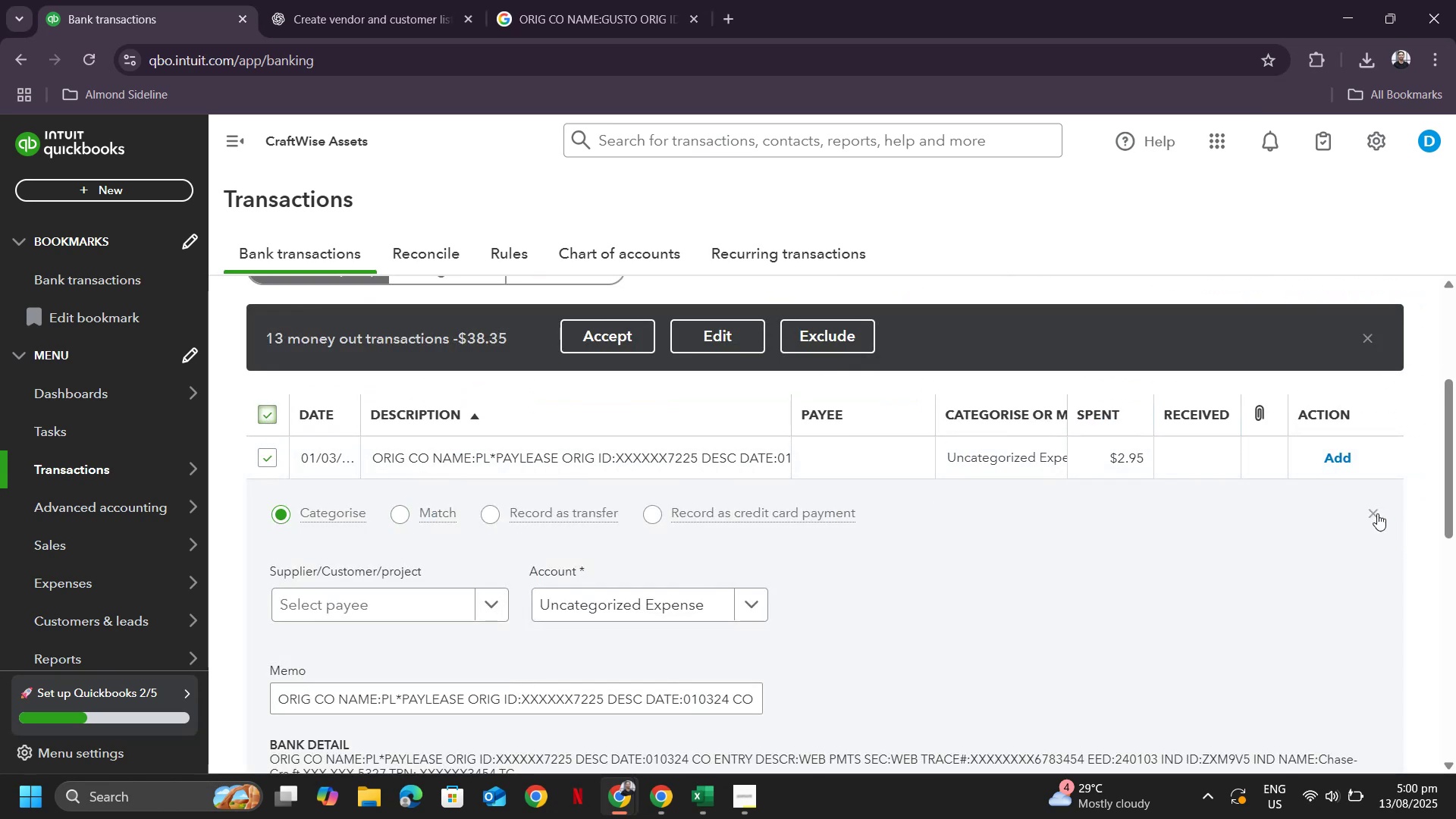 
left_click([1375, 516])
 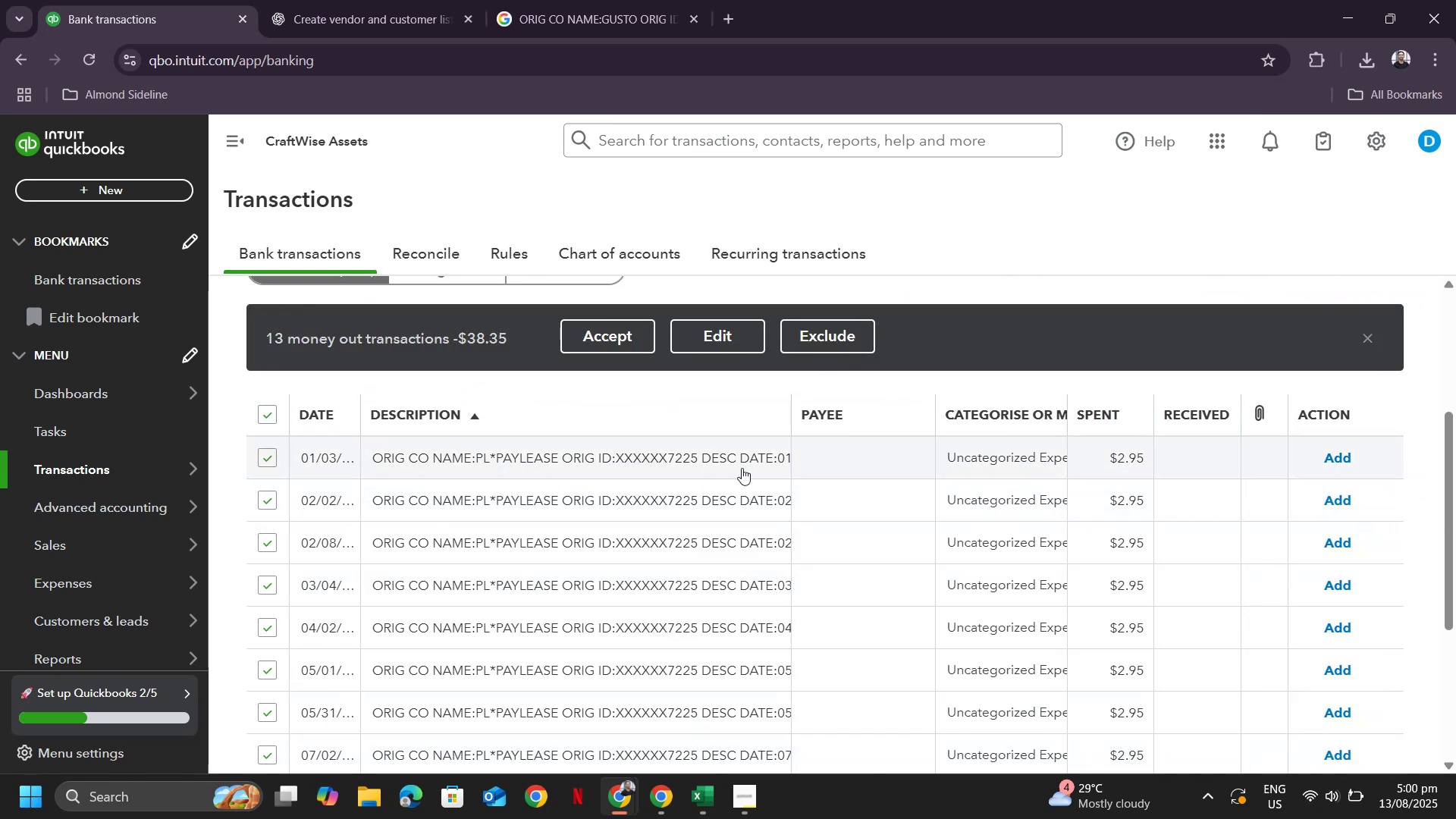 
scroll: coordinate [764, 463], scroll_direction: up, amount: 3.0
 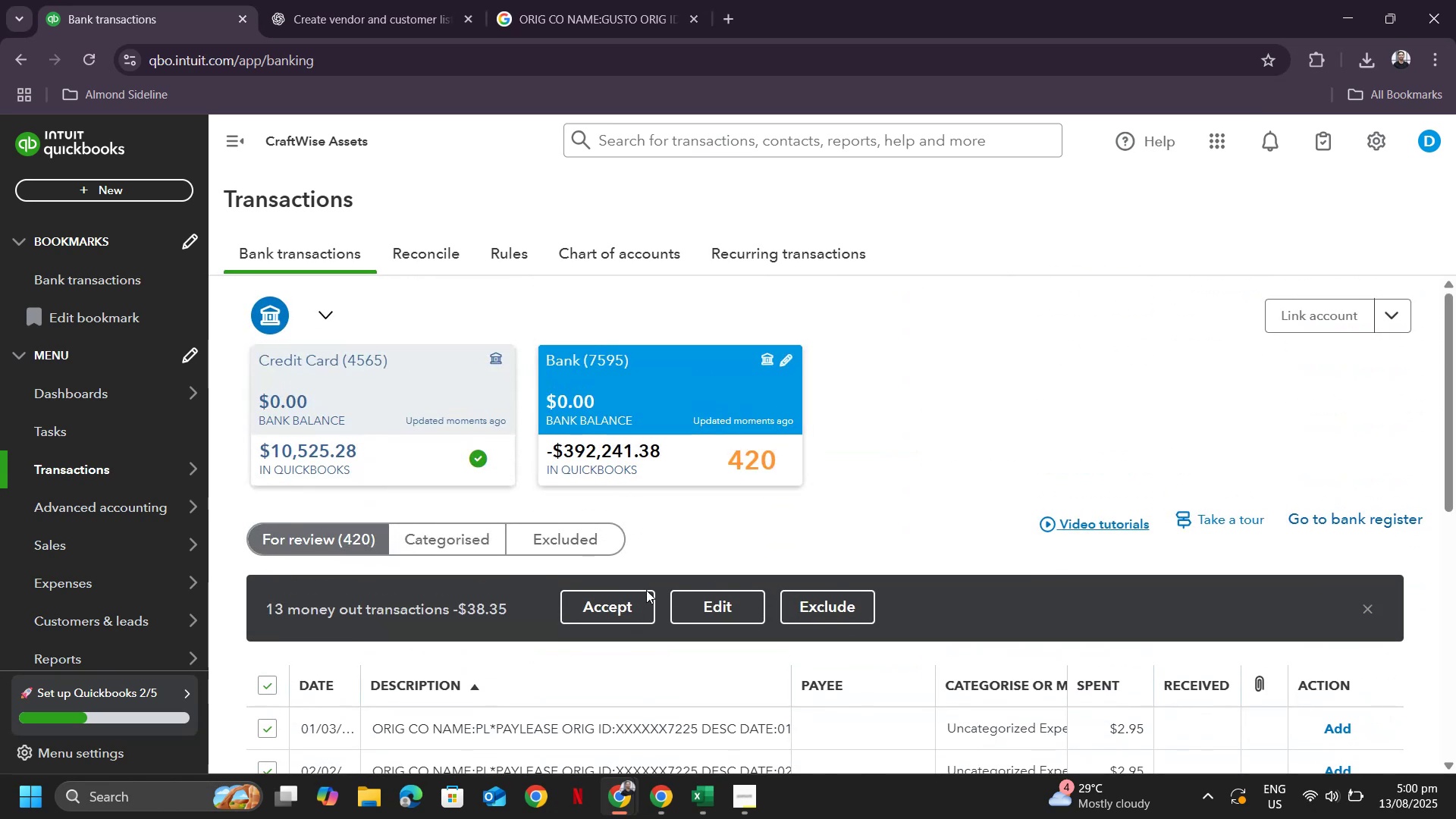 
left_click([701, 599])
 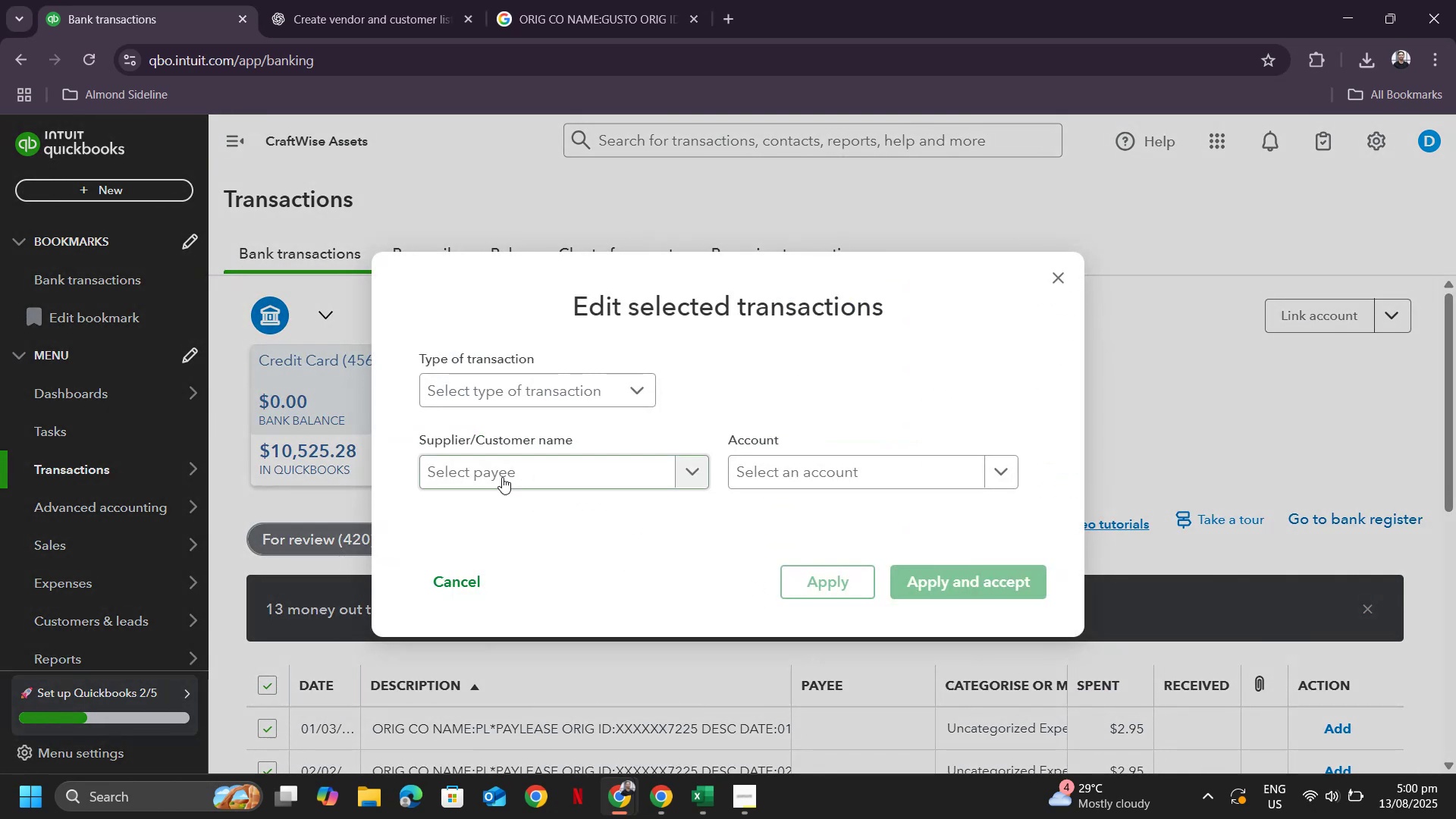 
left_click([502, 476])
 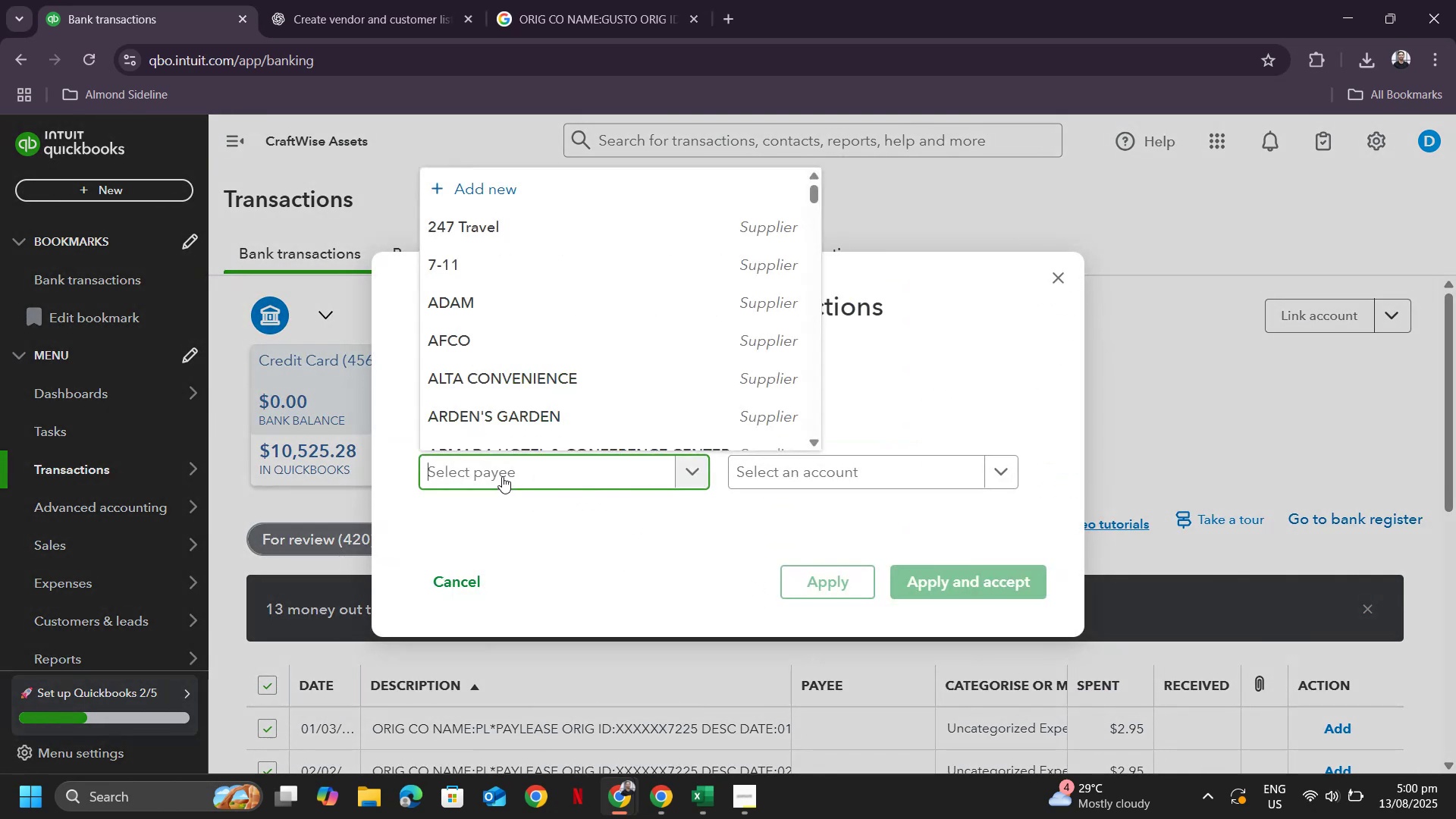 
key(Control+ControlLeft)
 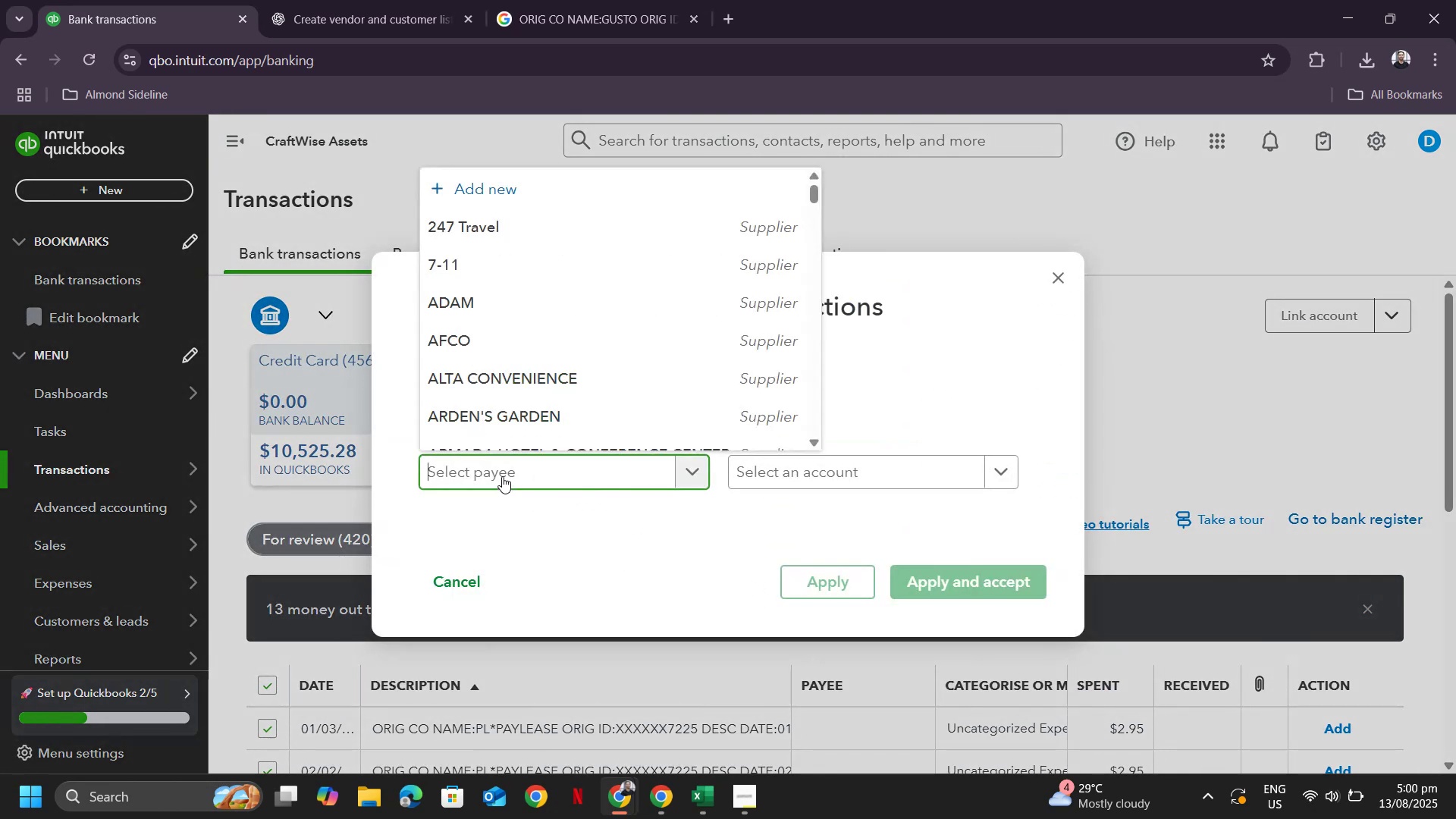 
key(Control+V)
 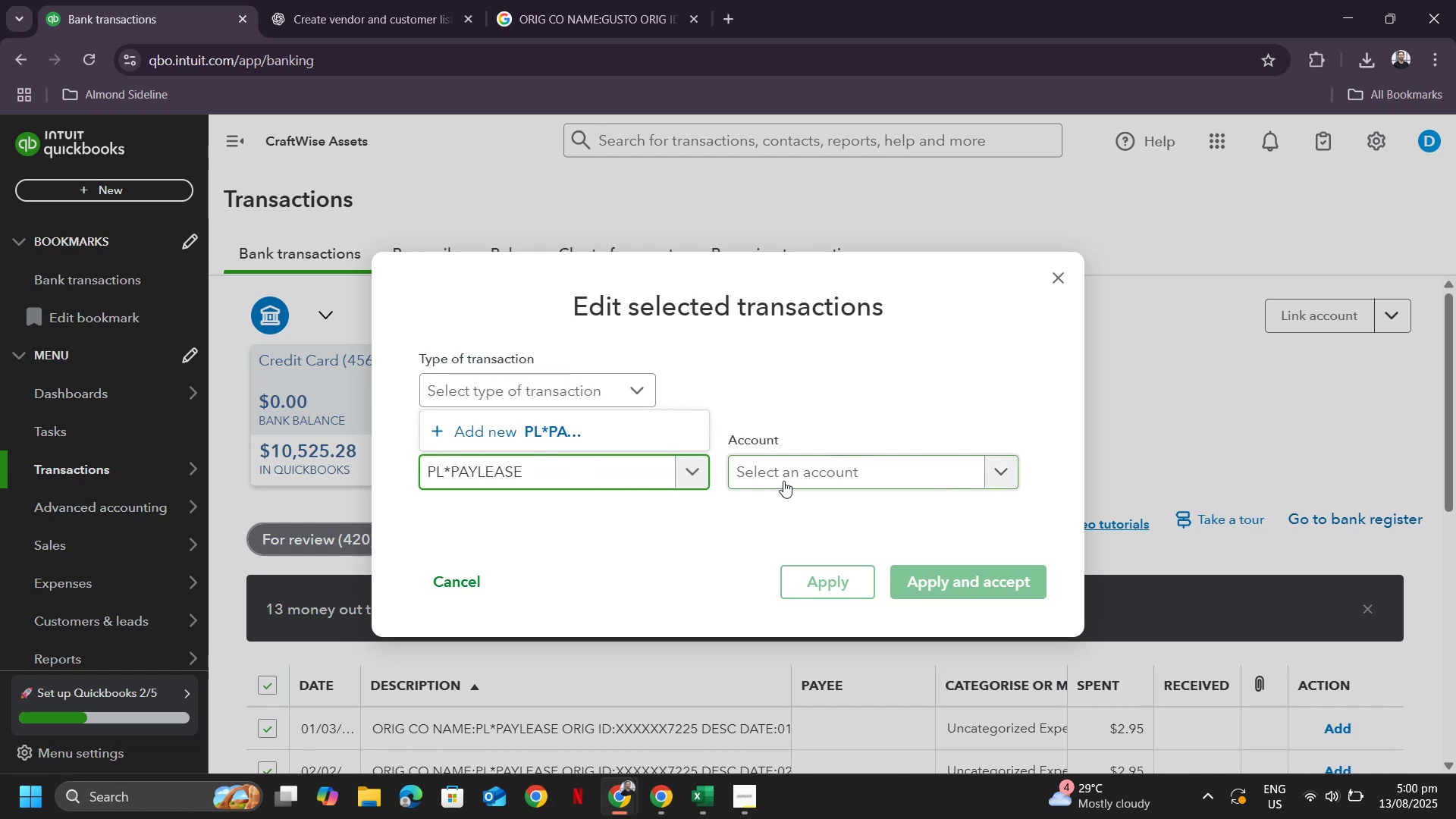 
left_click([622, 434])
 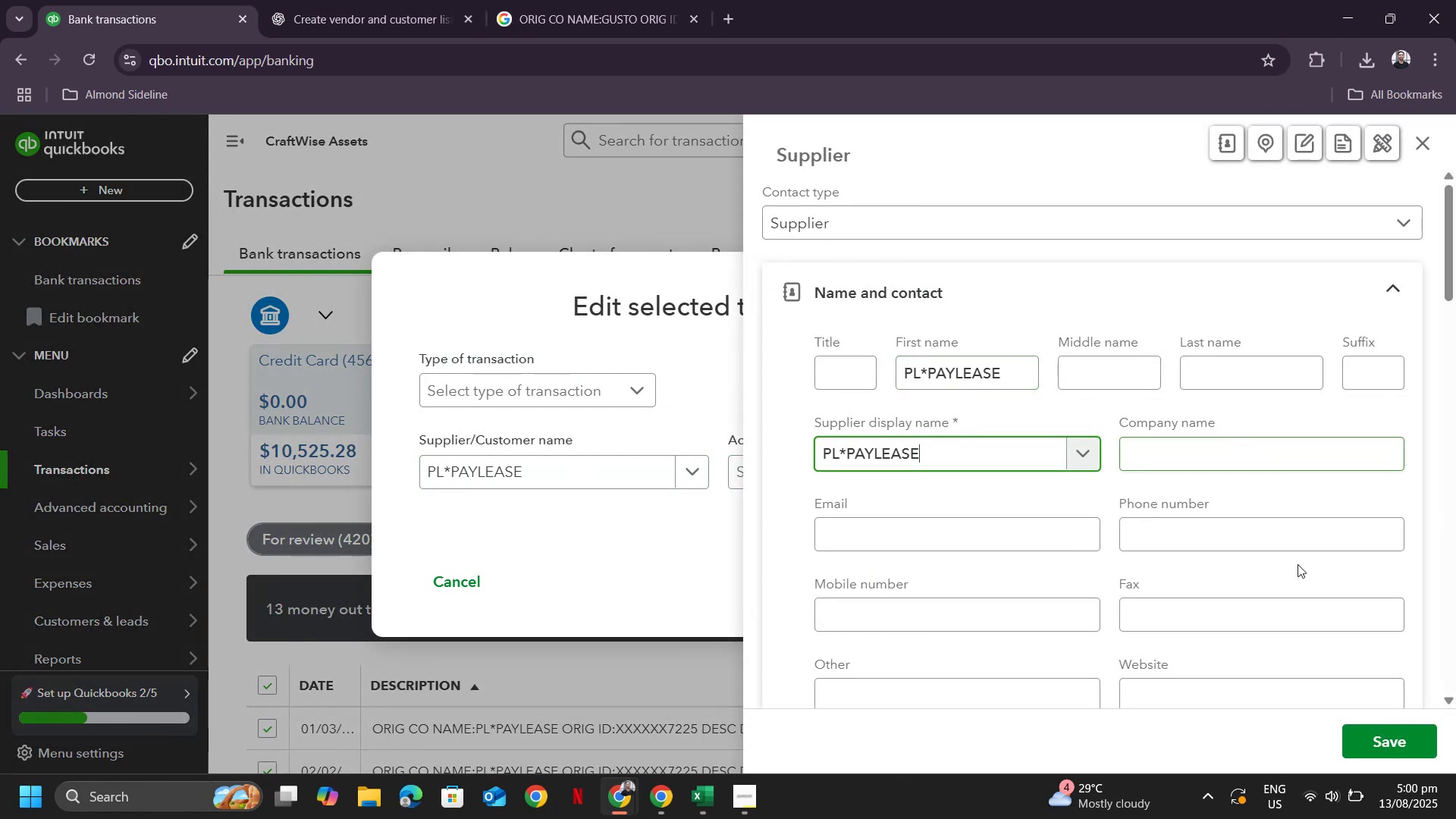 
left_click([1390, 738])
 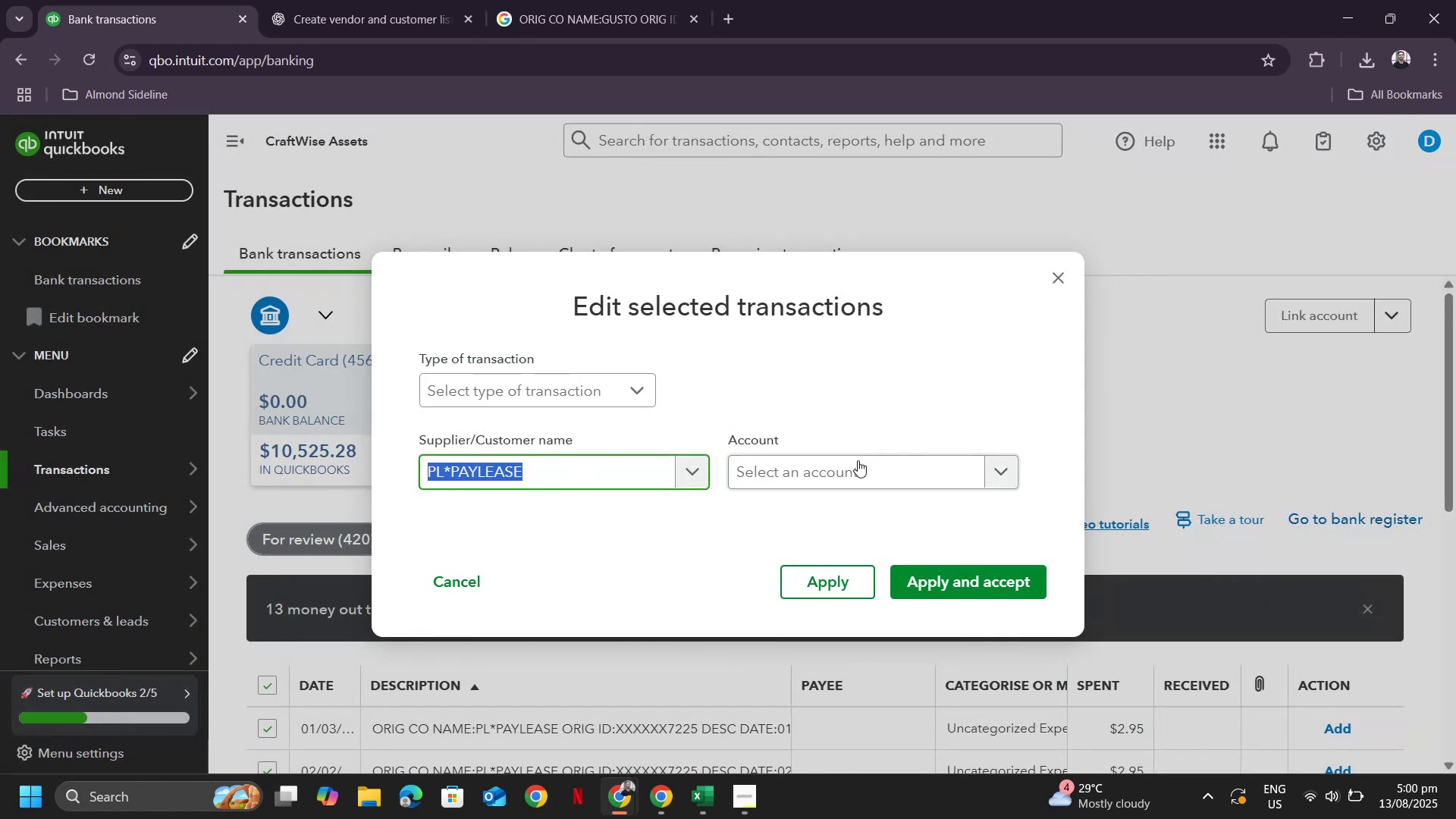 
left_click([857, 463])
 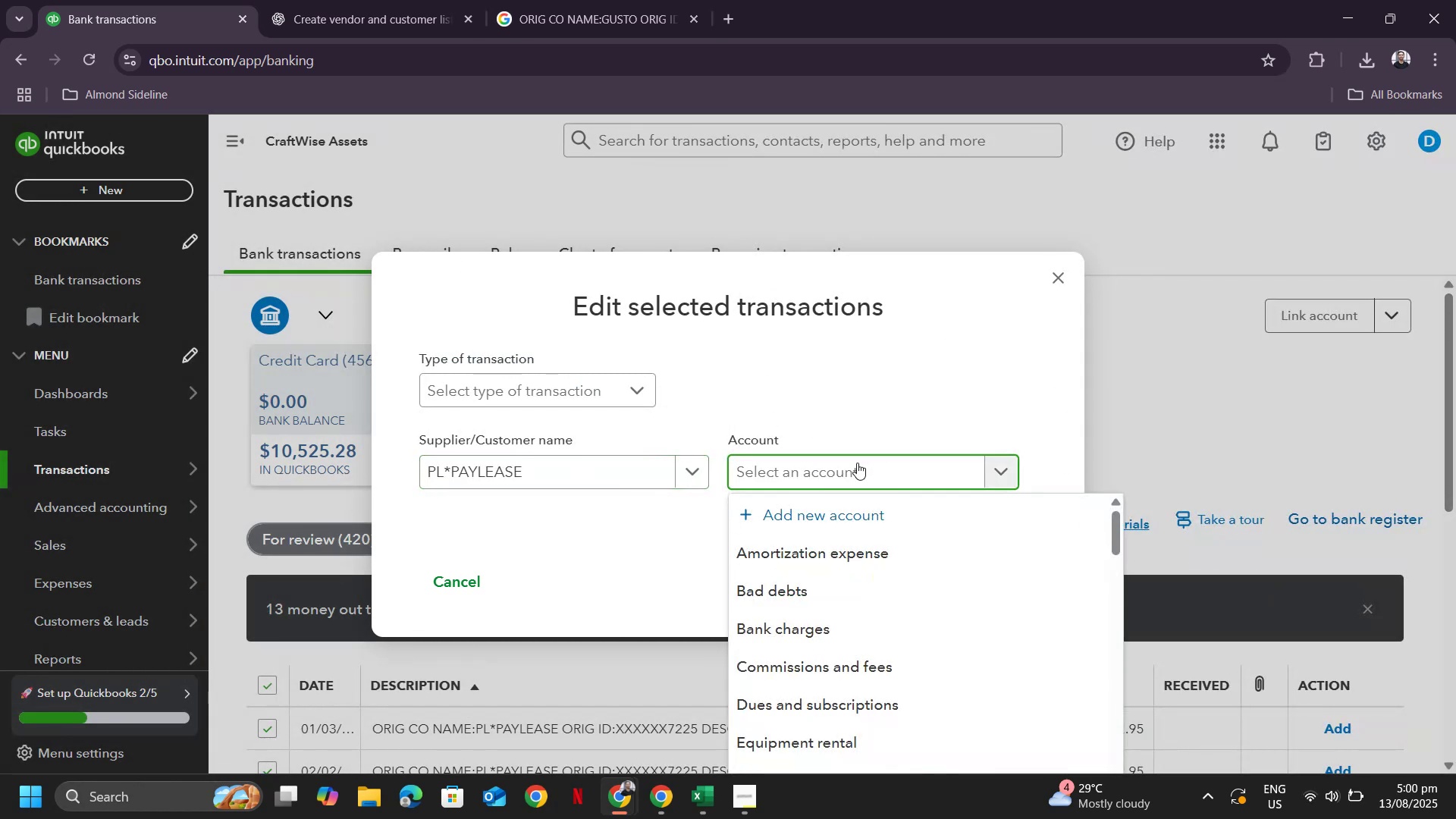 
type(lease)
 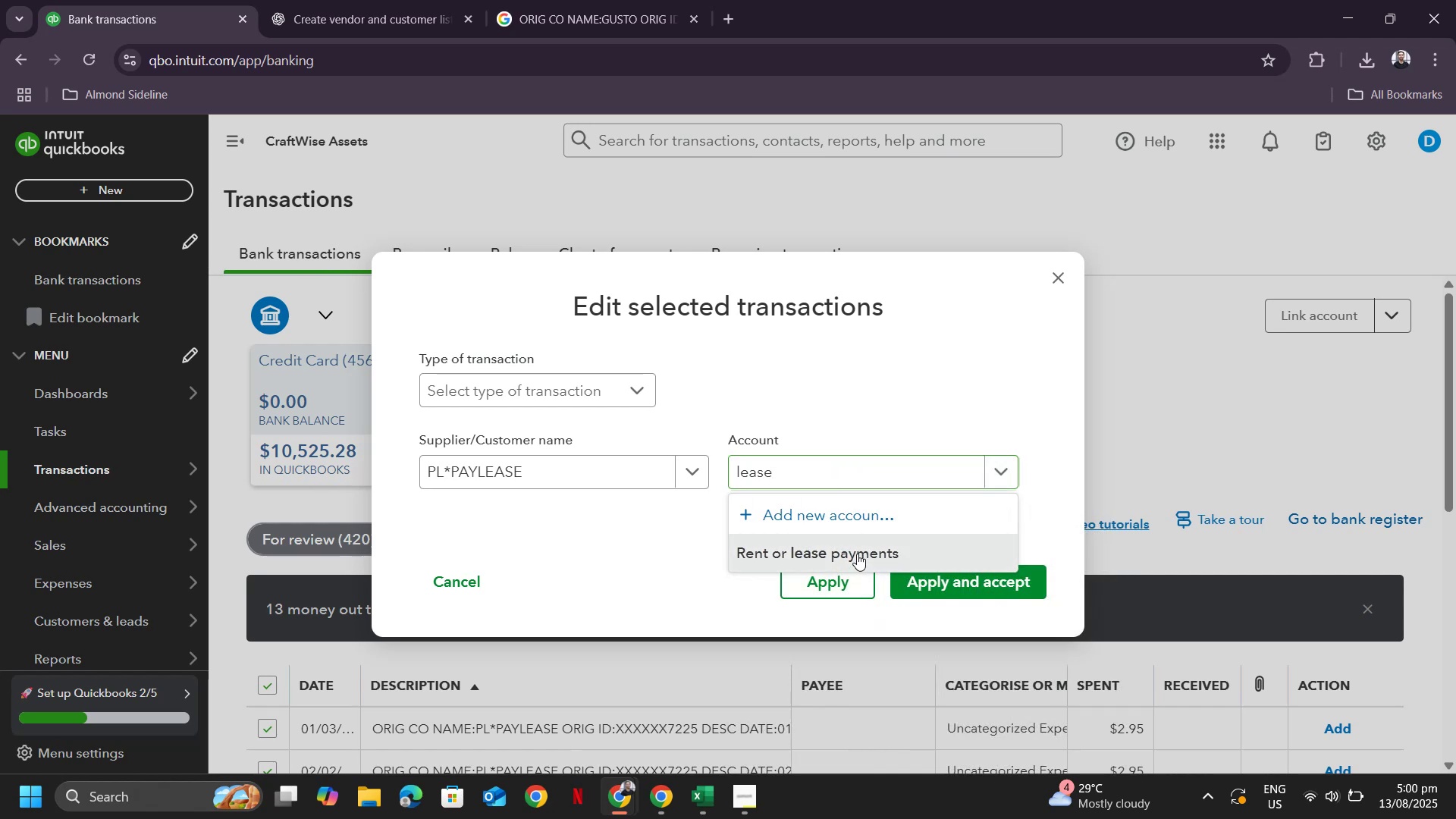 
double_click([962, 577])
 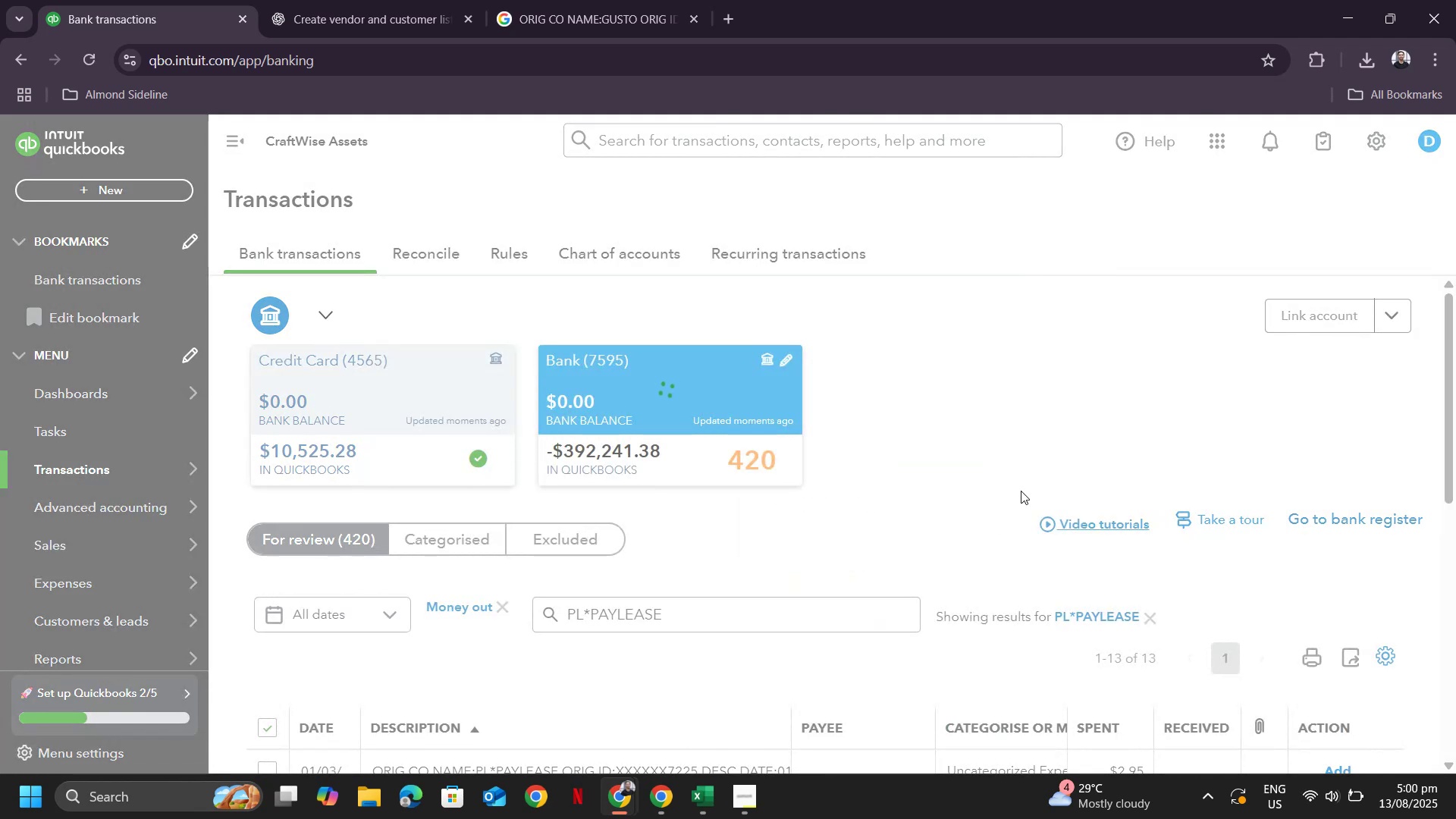 
wait(8.31)
 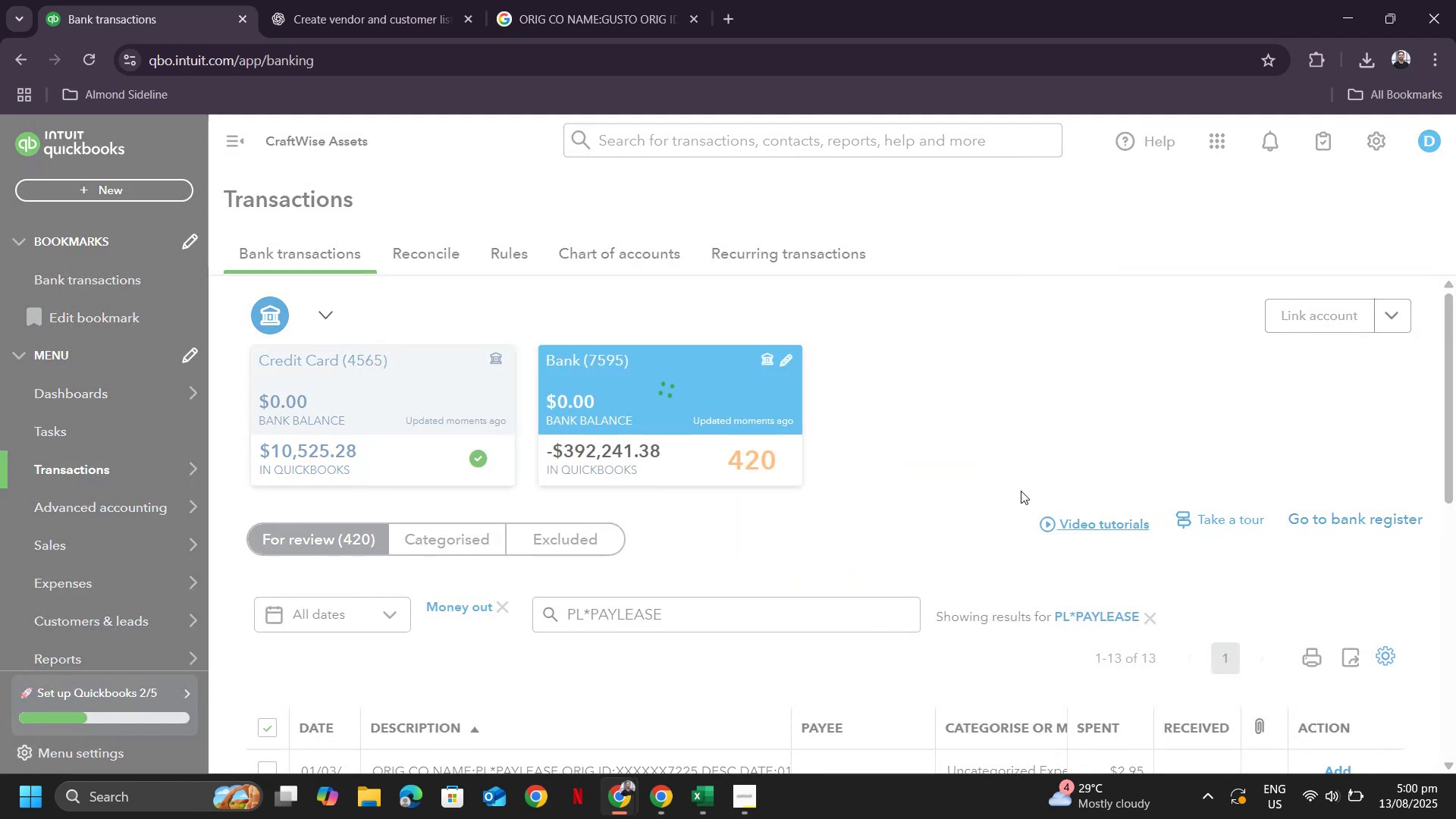 
scroll: coordinate [991, 521], scroll_direction: down, amount: 4.0
 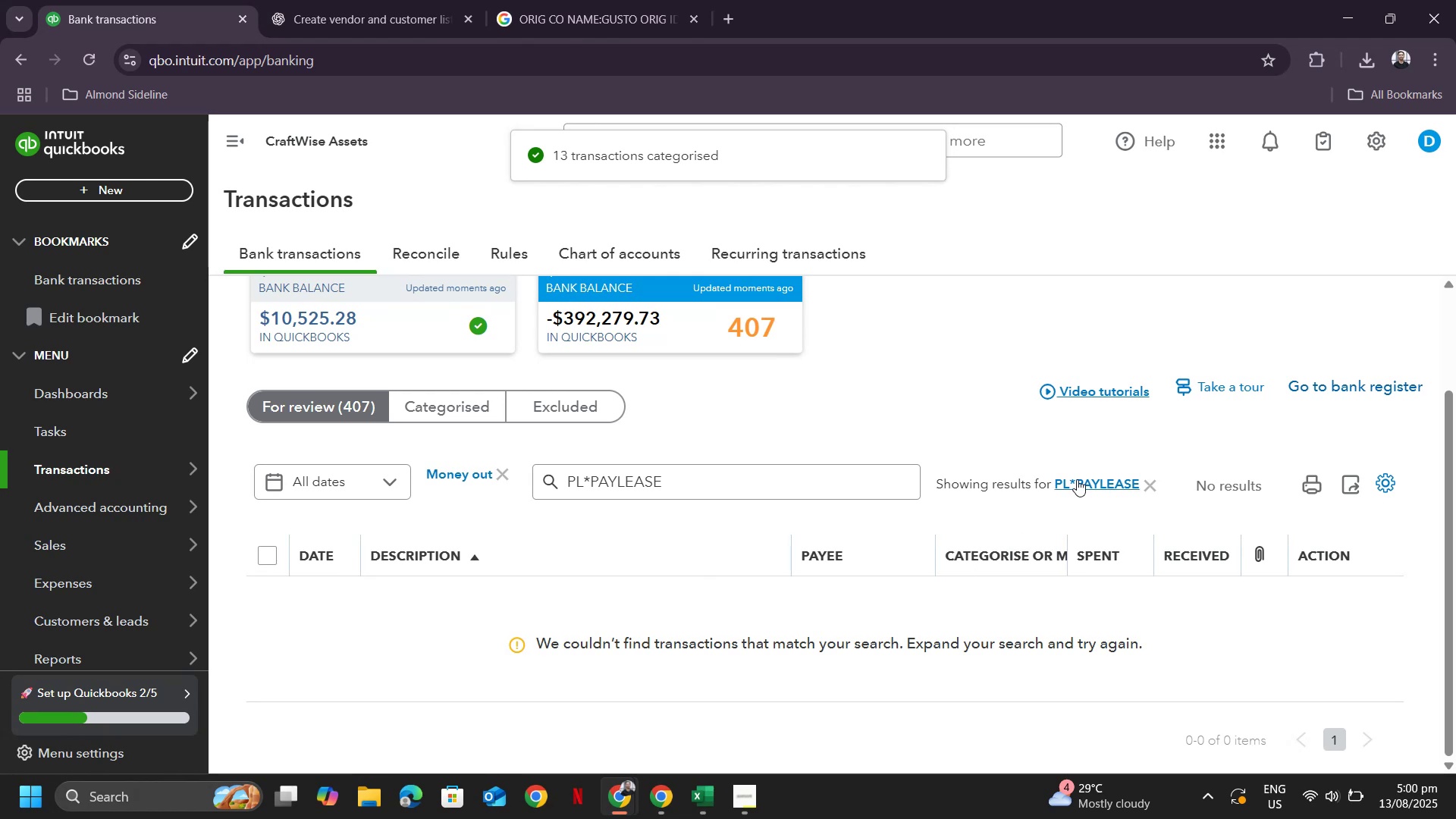 
left_click_drag(start_coordinate=[830, 465], to_coordinate=[419, 453])
 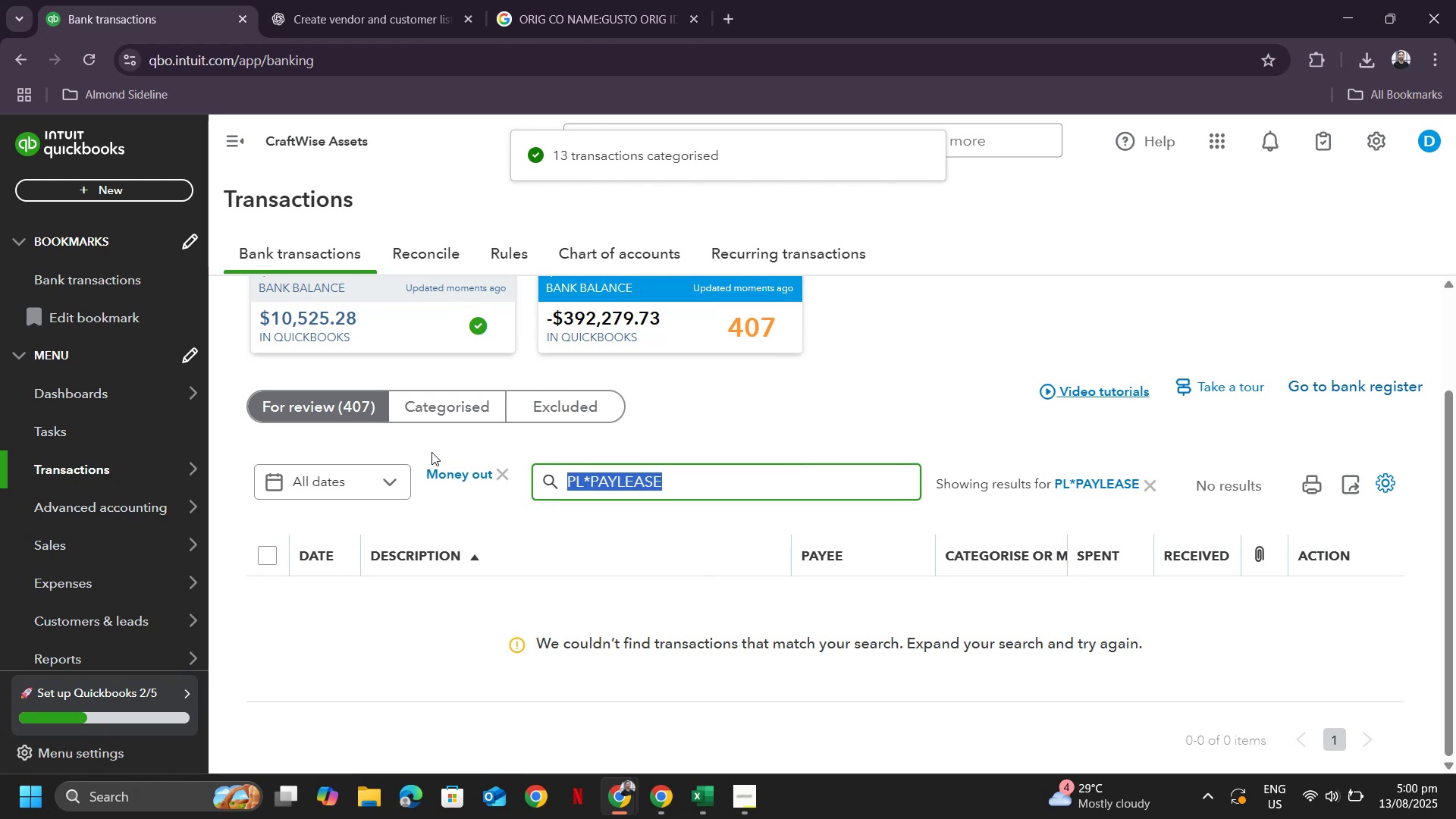 
type(orig)
 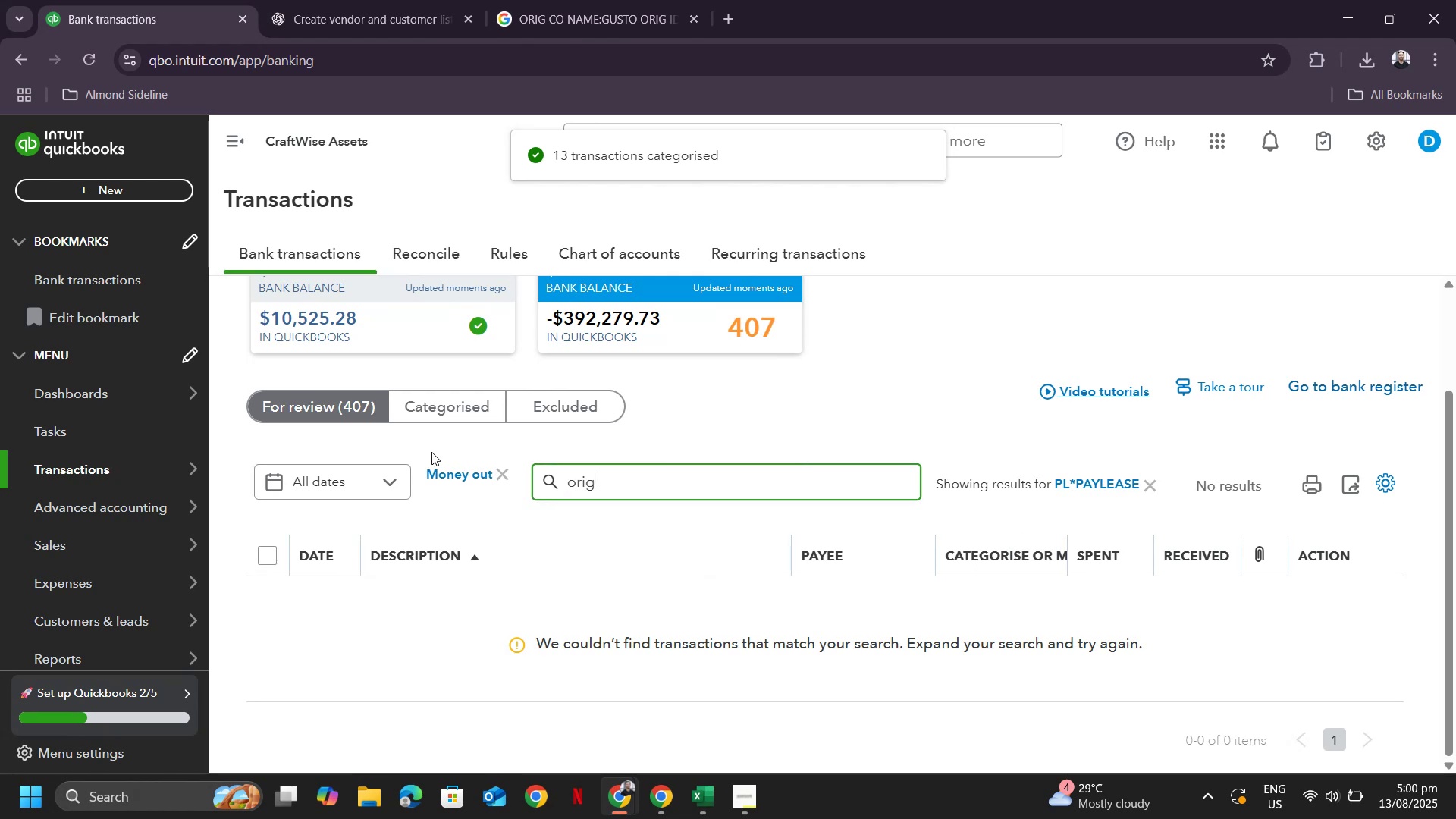 
key(Enter)
 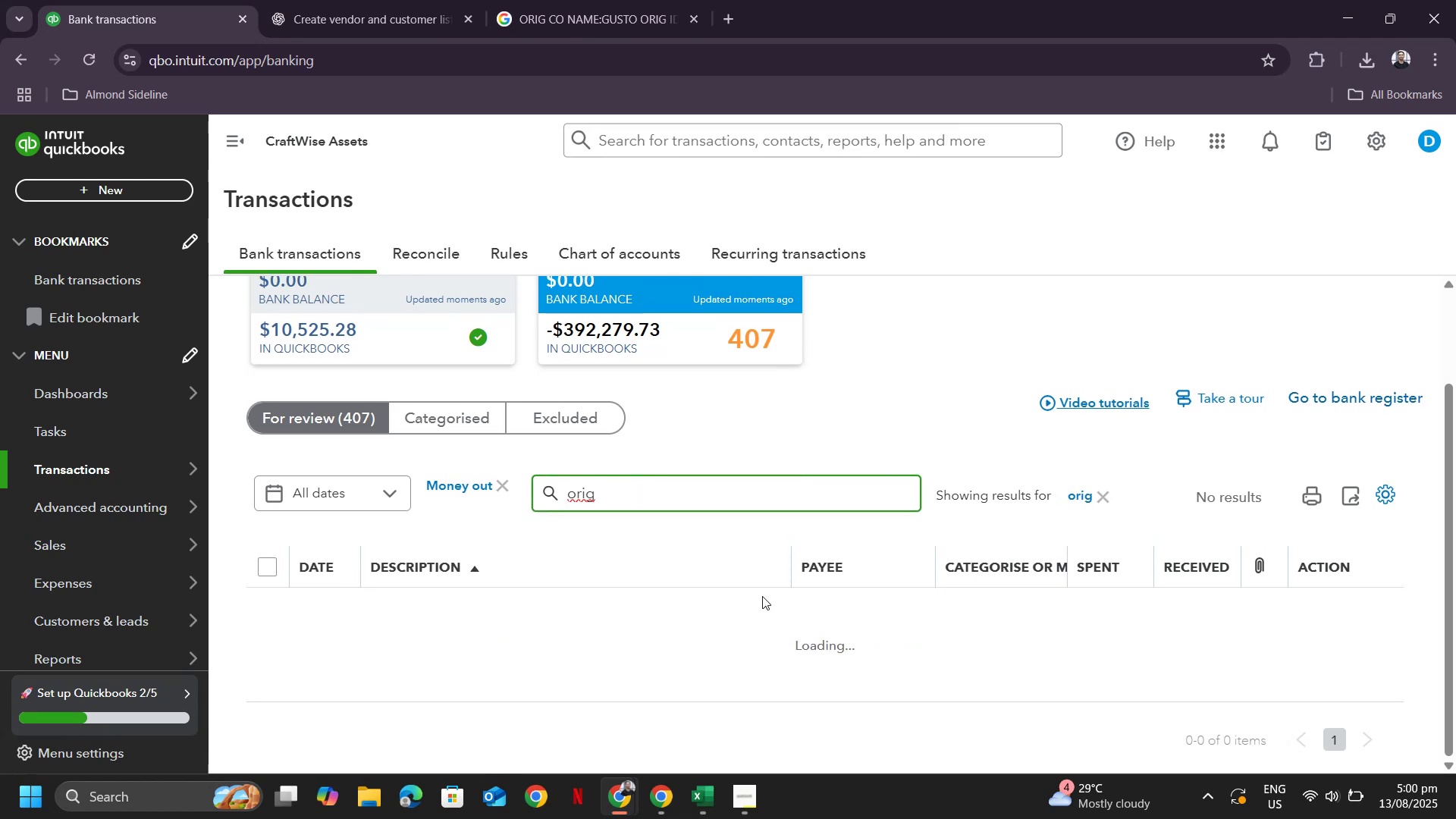 
wait(5.02)
 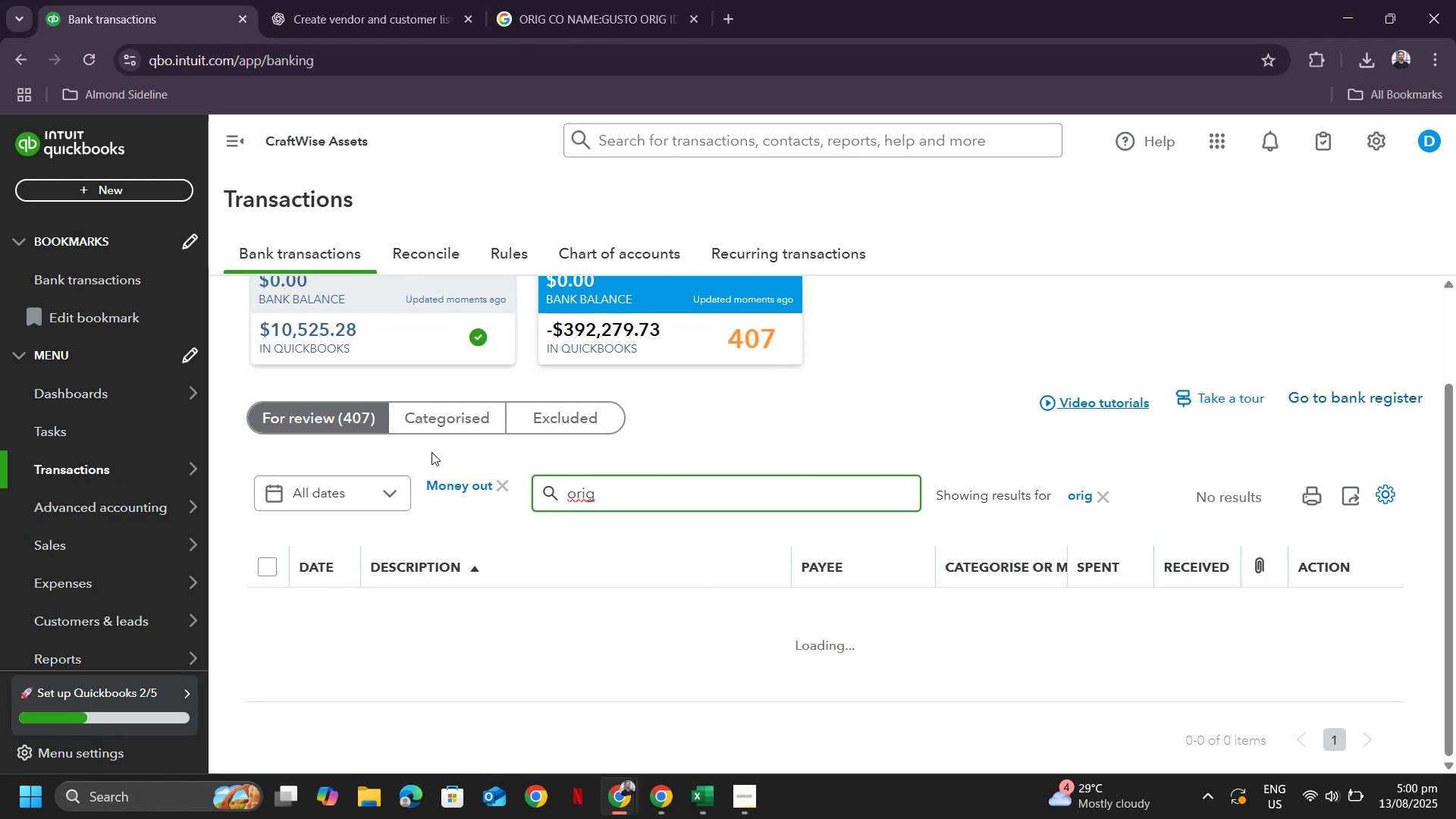 
scroll: coordinate [742, 582], scroll_direction: down, amount: 2.0
 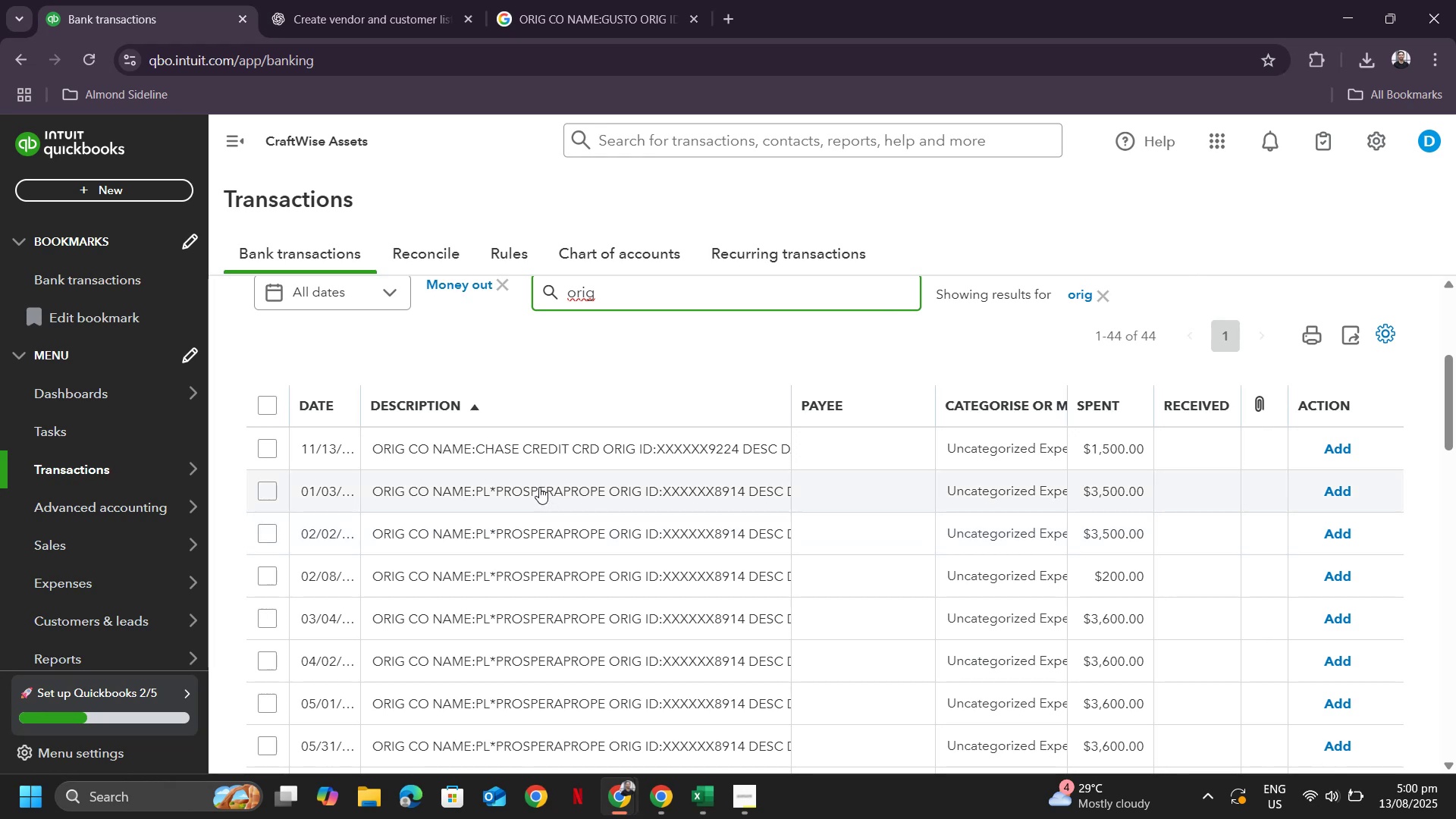 
left_click([539, 487])
 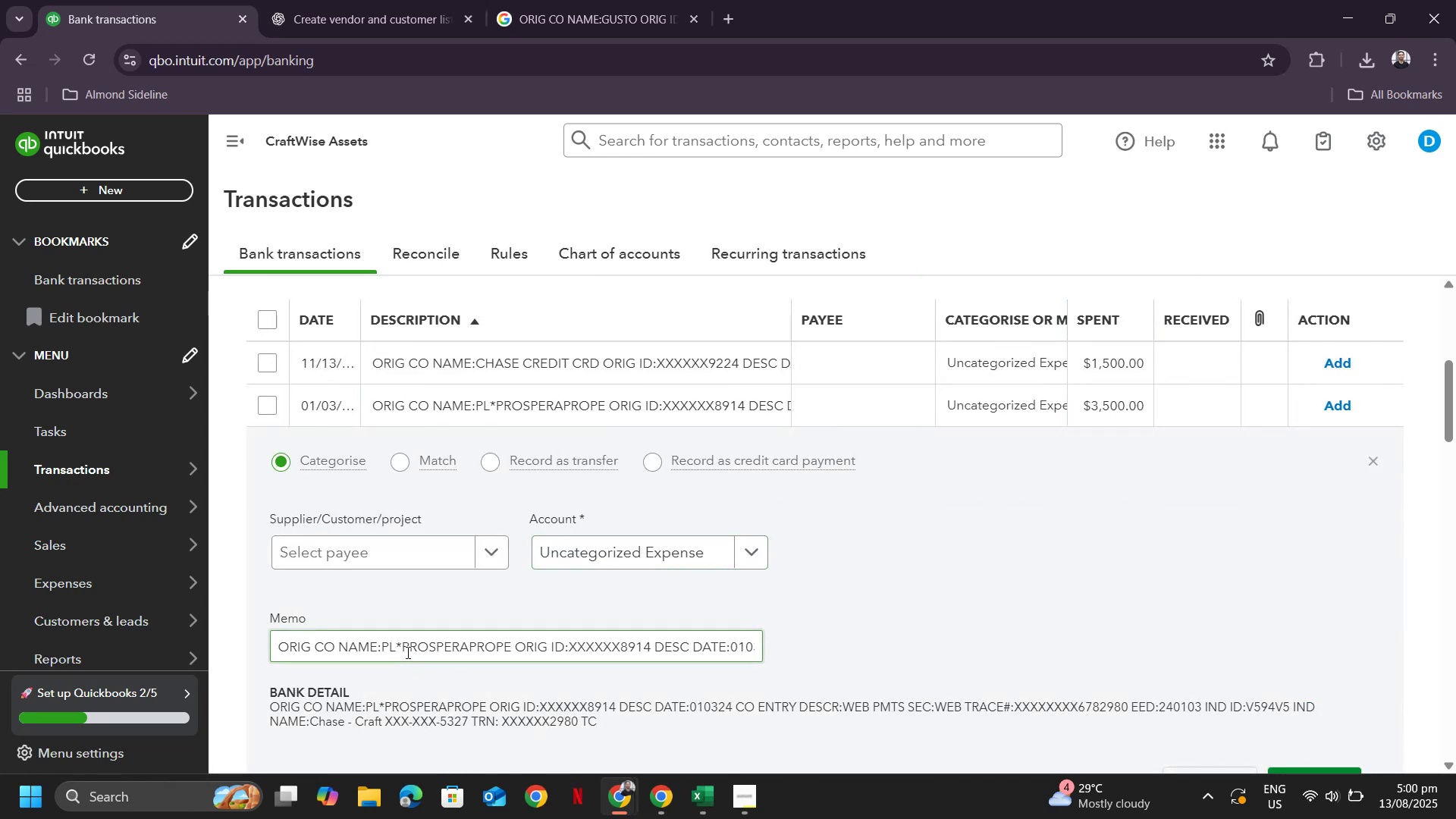 
left_click_drag(start_coordinate=[402, 645], to_coordinate=[472, 636])
 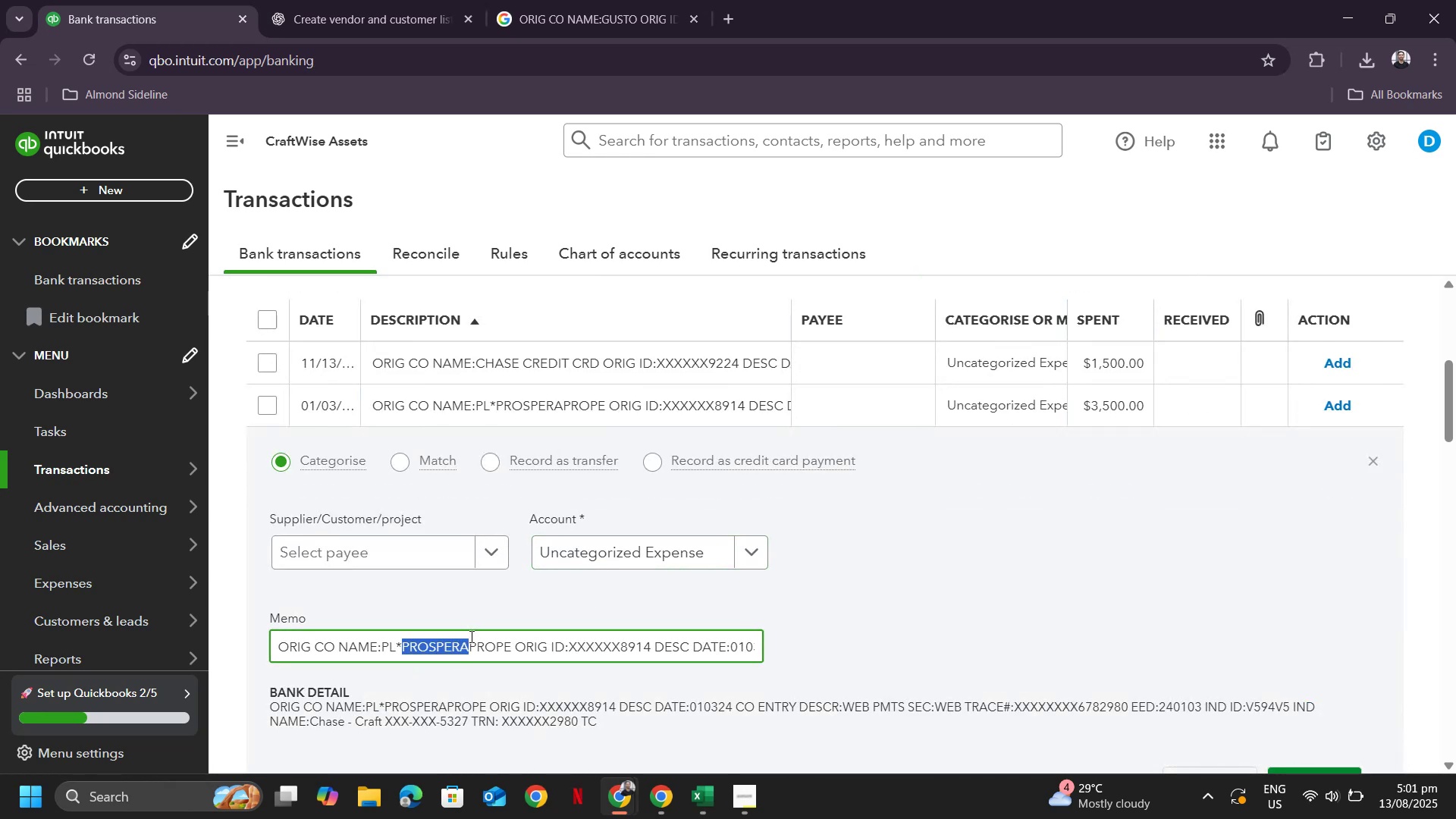 
key(Control+ControlLeft)
 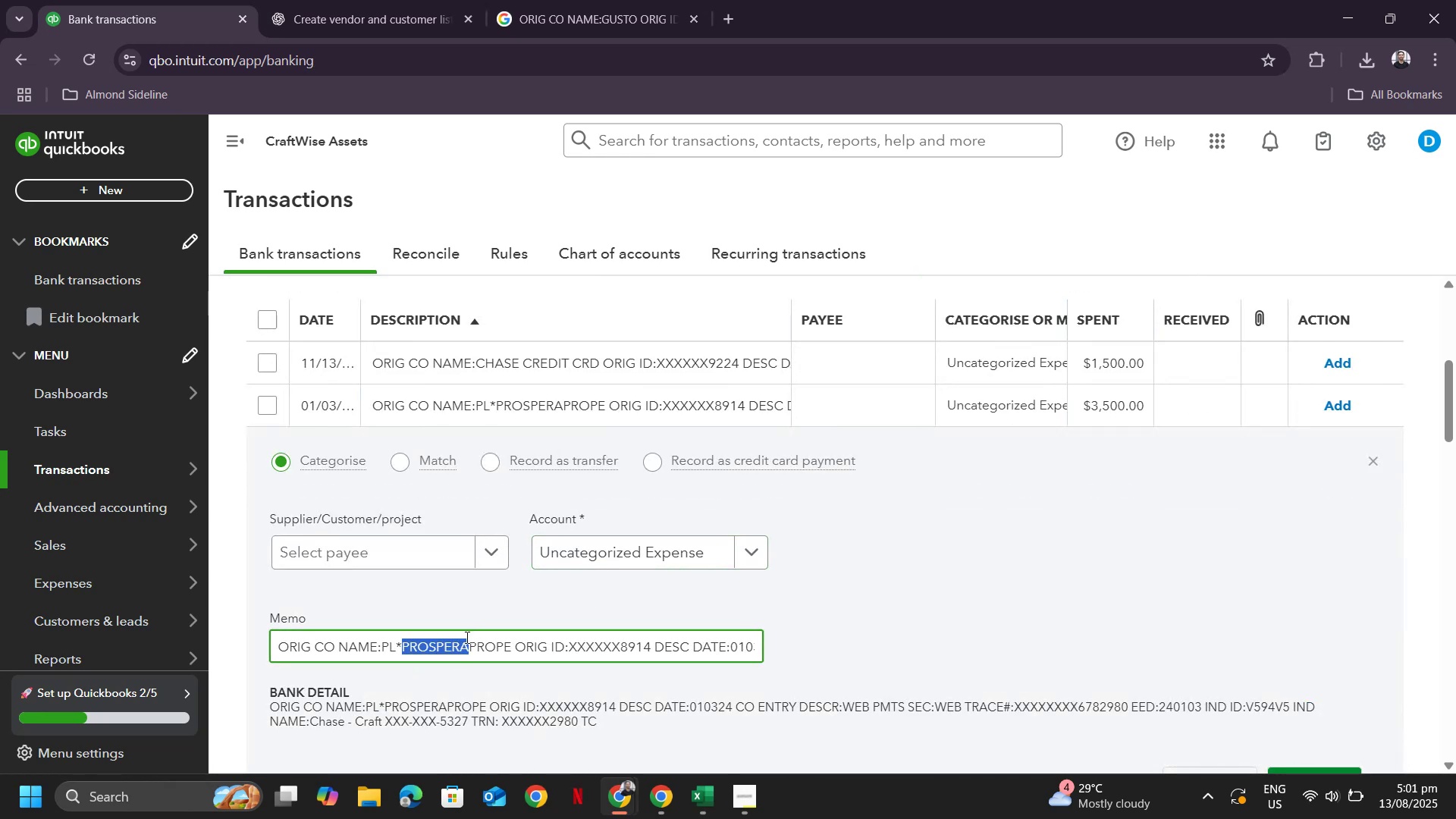 
key(Control+C)
 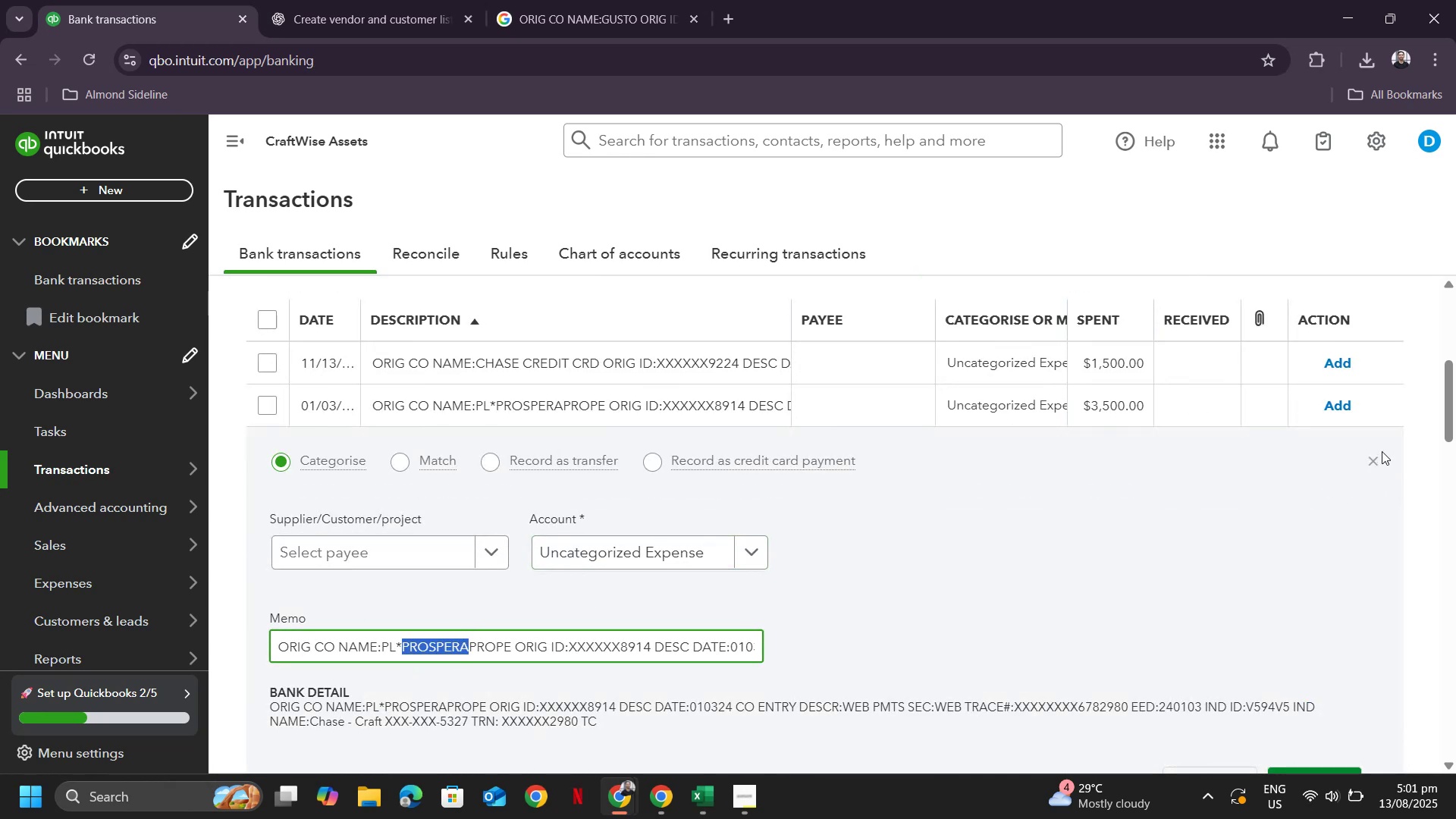 
double_click([1370, 457])
 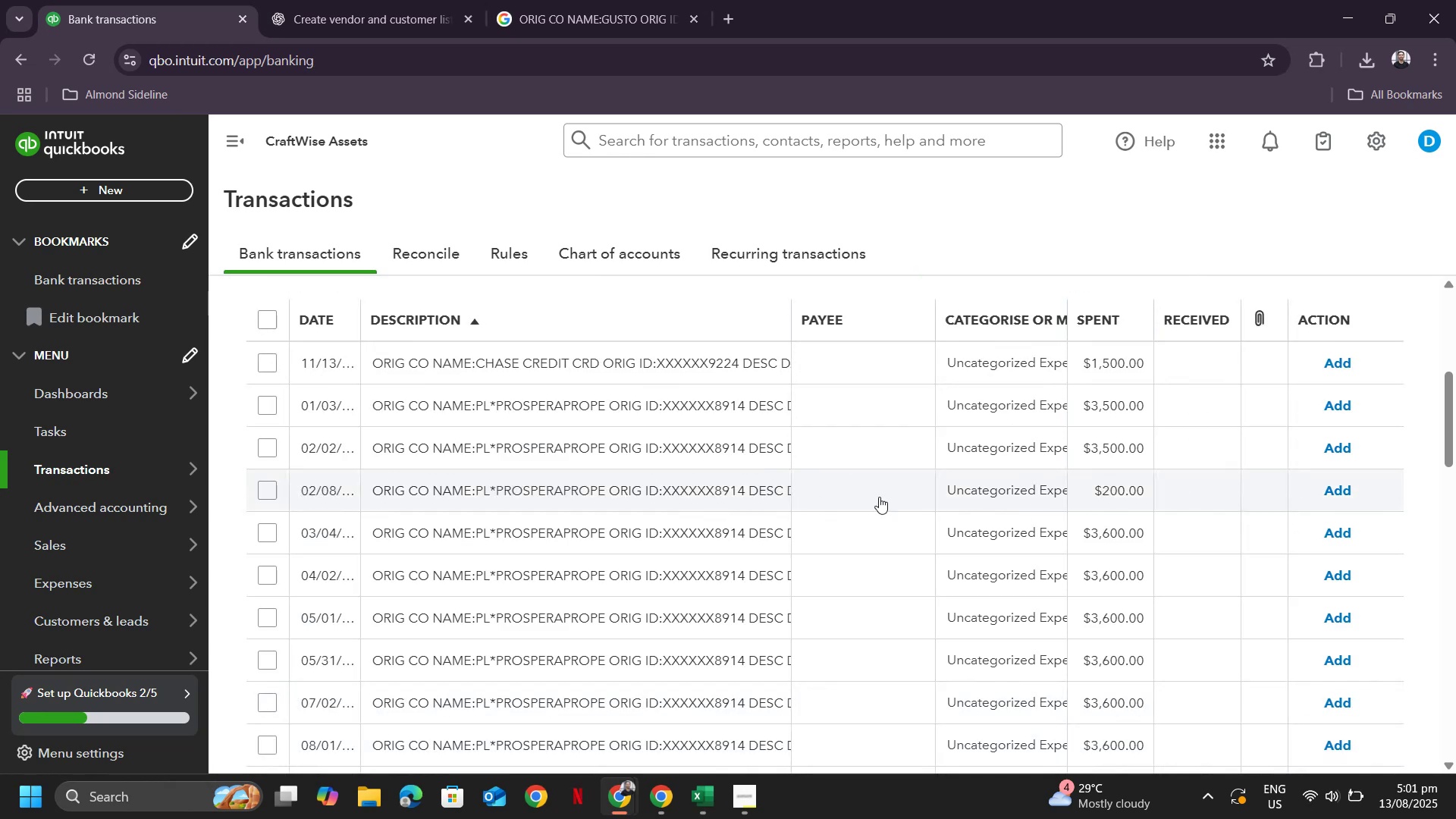 
scroll: coordinate [849, 471], scroll_direction: up, amount: 6.0
 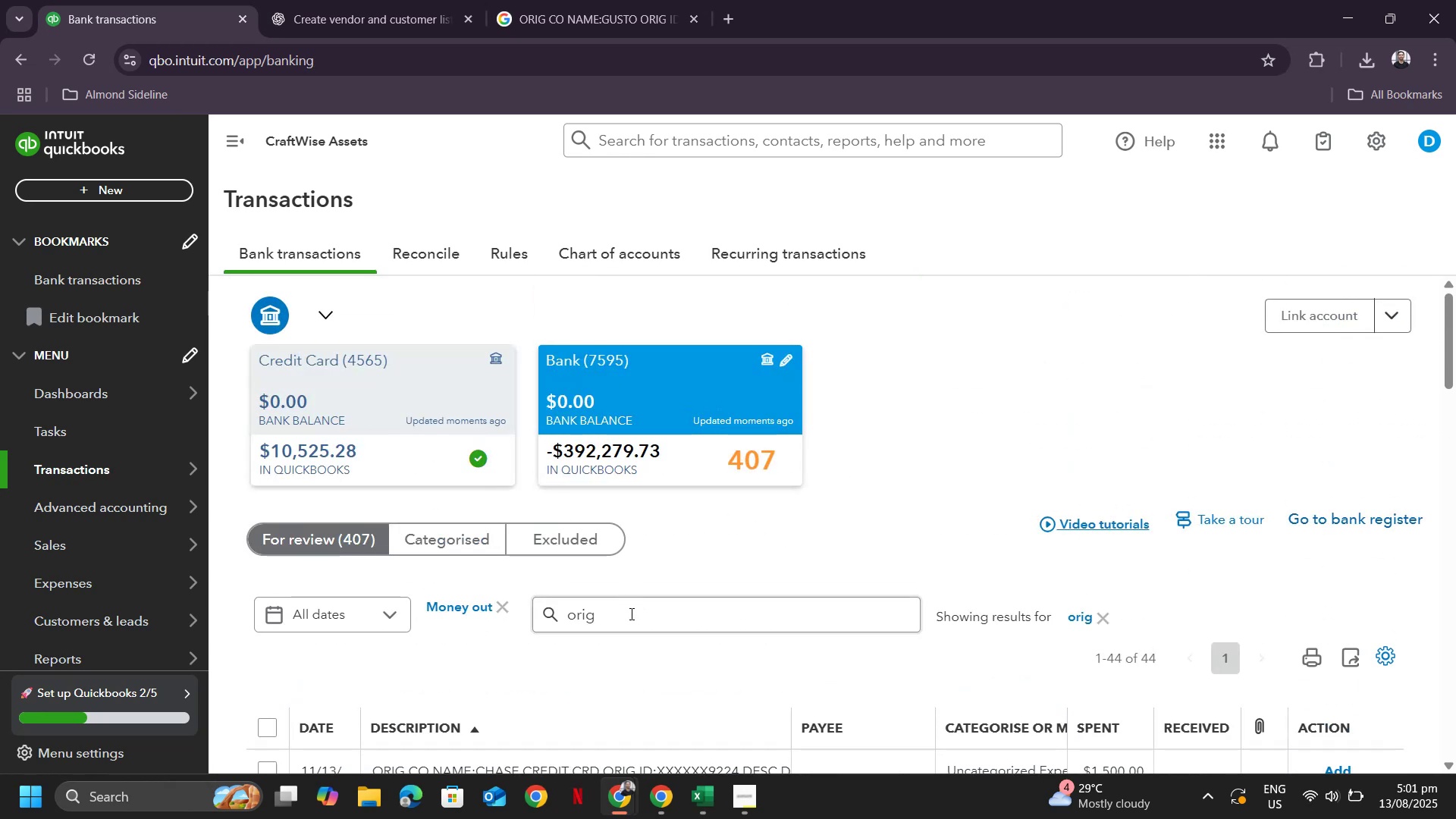 
left_click_drag(start_coordinate=[631, 621], to_coordinate=[353, 615])
 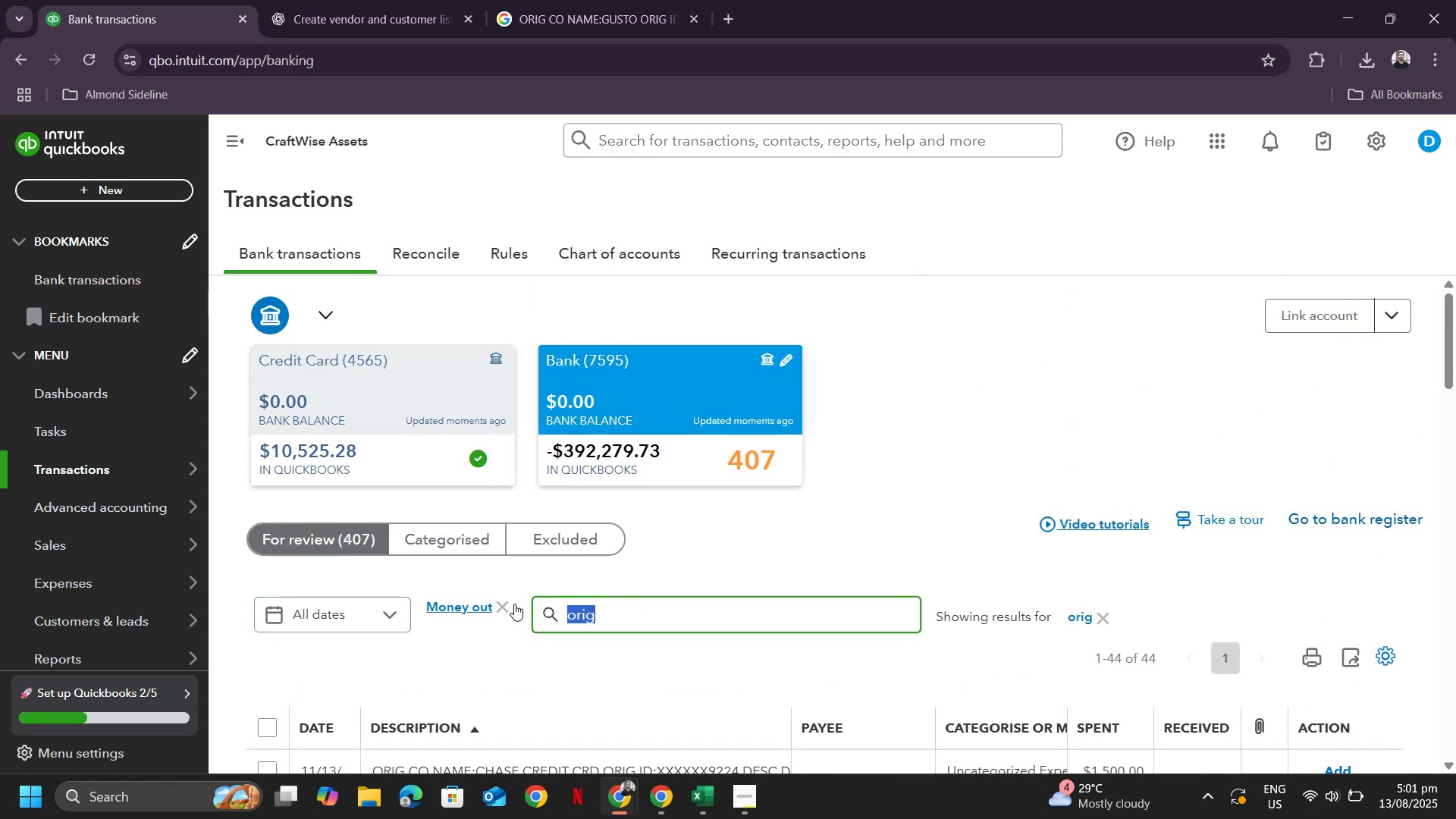 
key(Control+ControlLeft)
 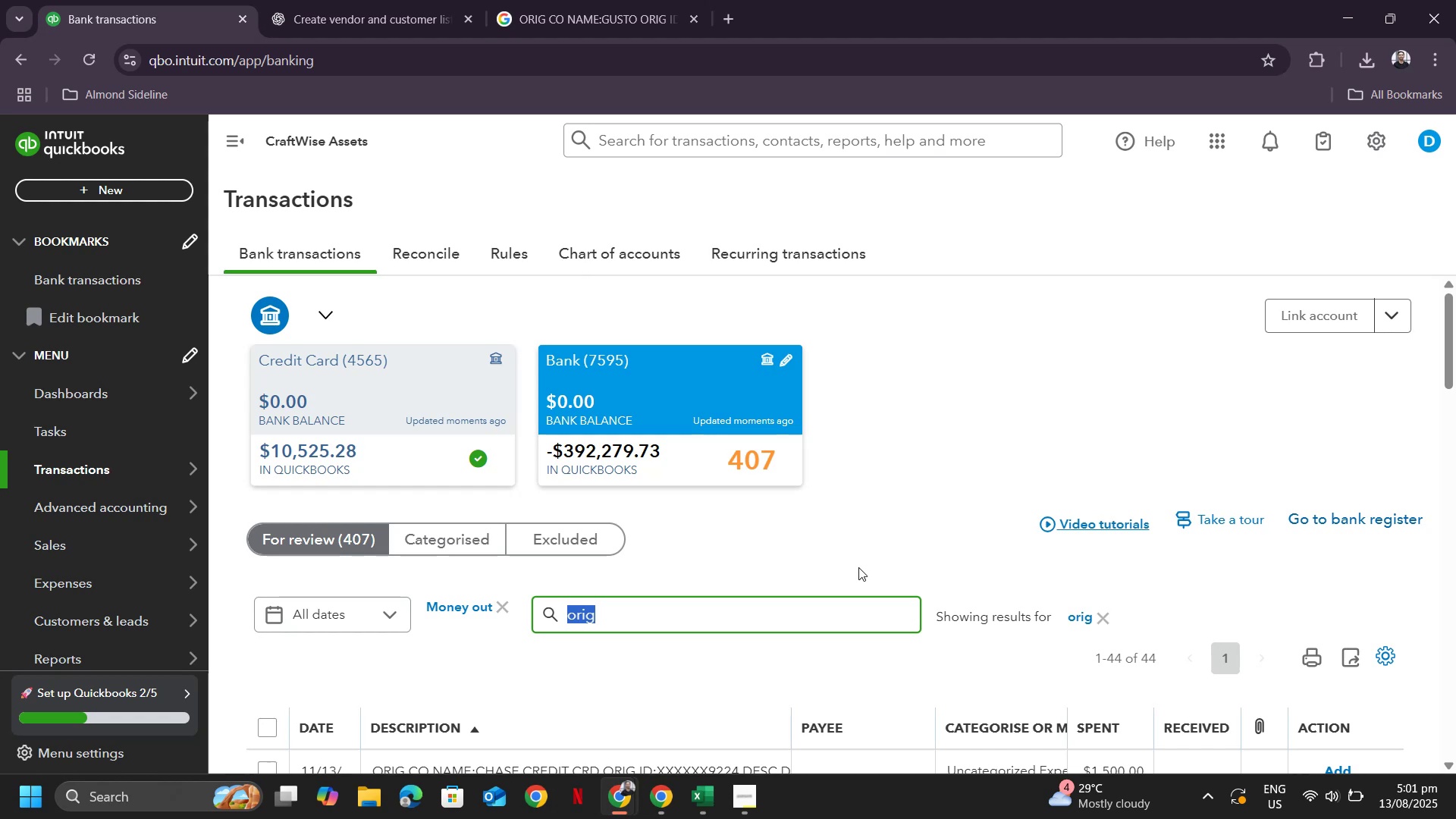 
key(Control+V)
 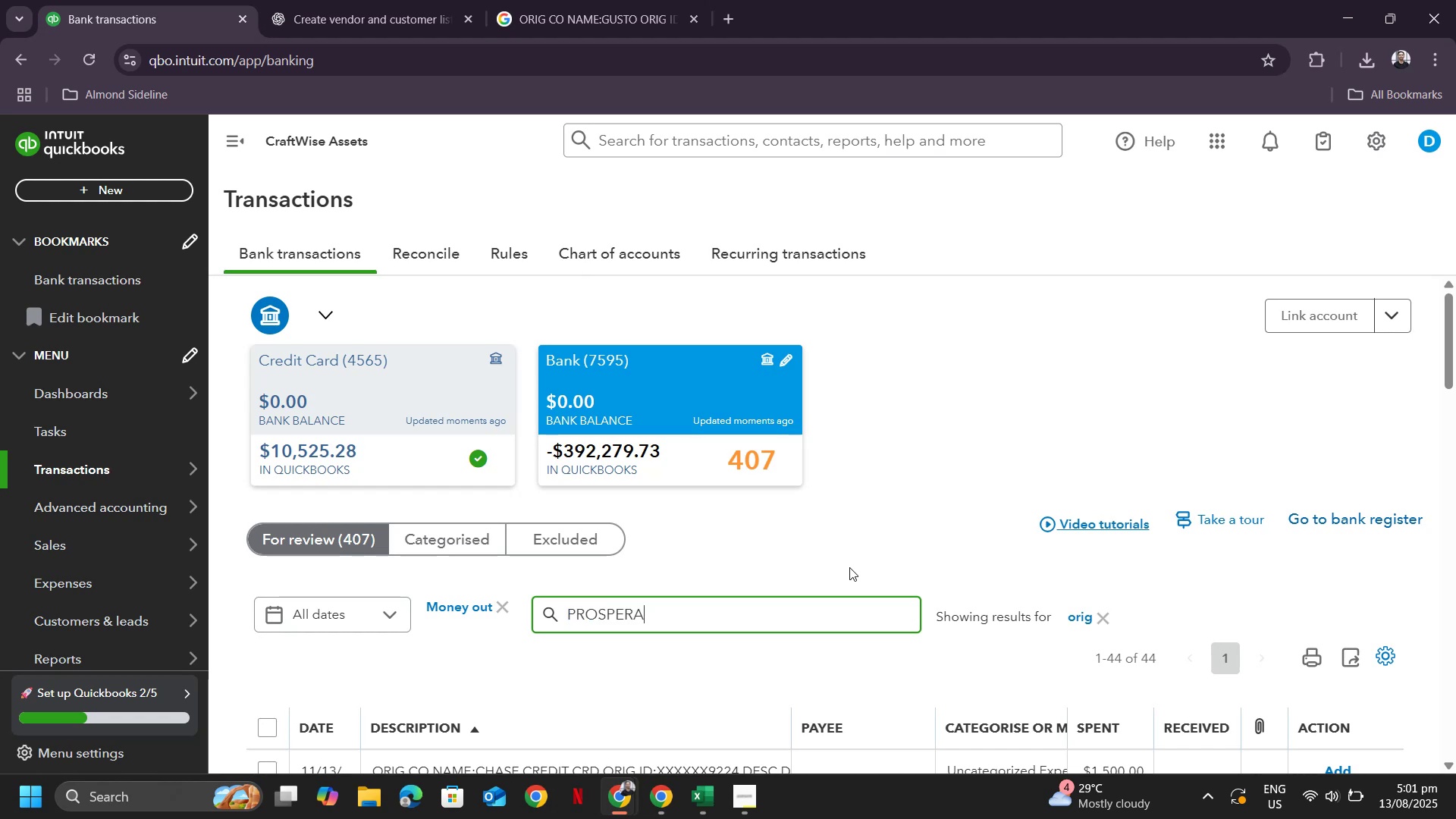 
key(Enter)
 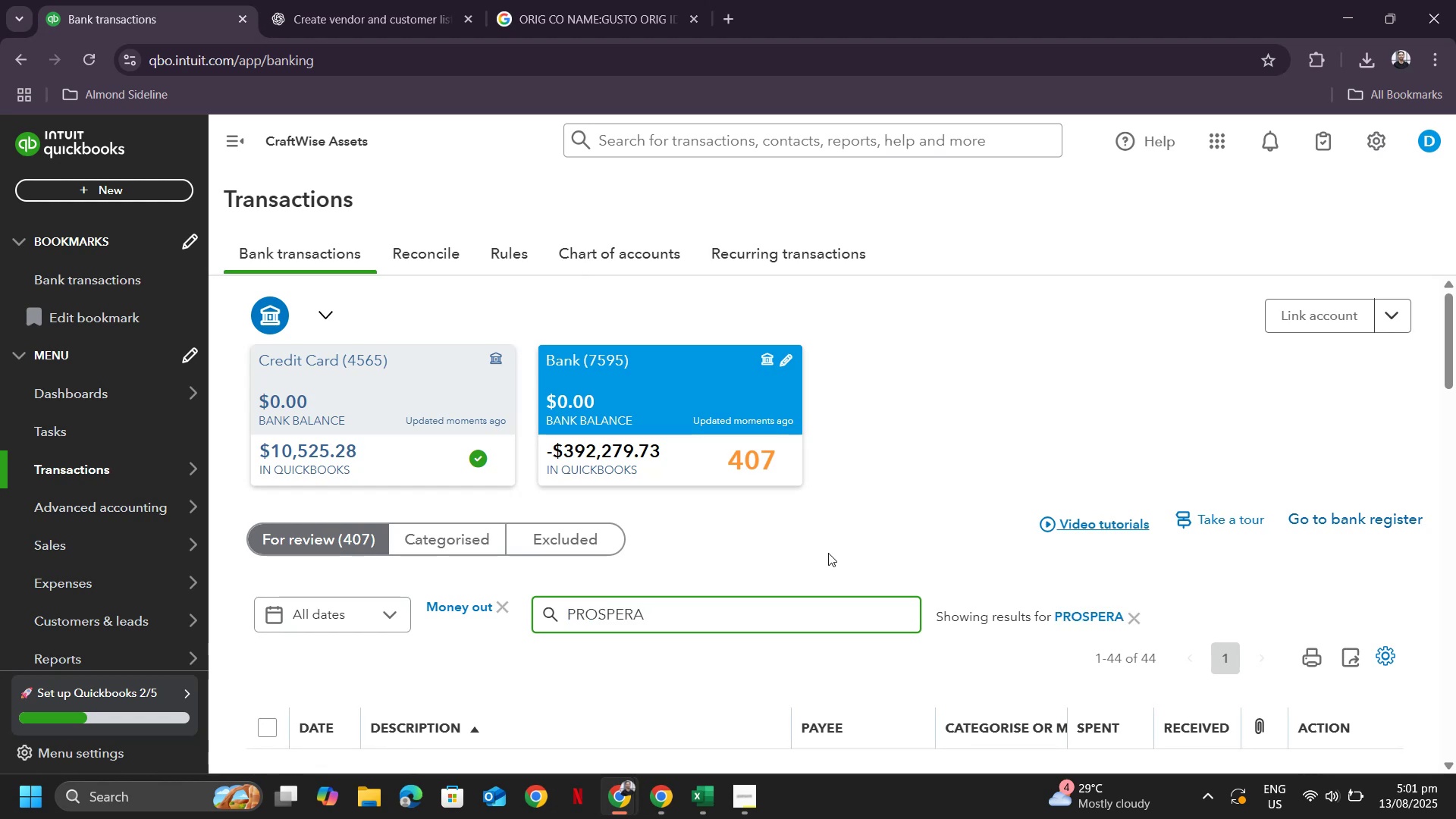 
scroll: coordinate [637, 457], scroll_direction: down, amount: 7.0
 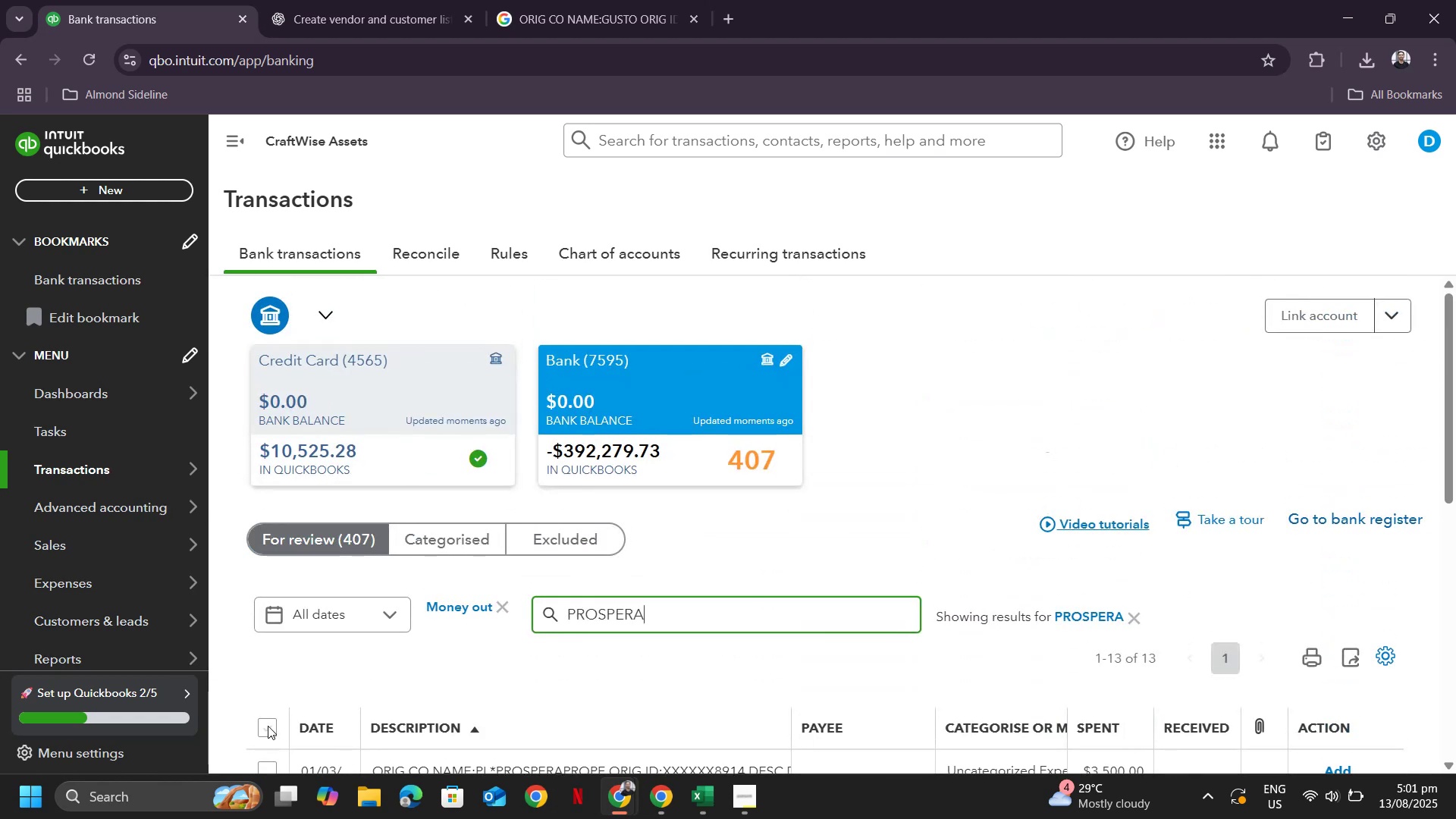 
left_click([268, 729])
 